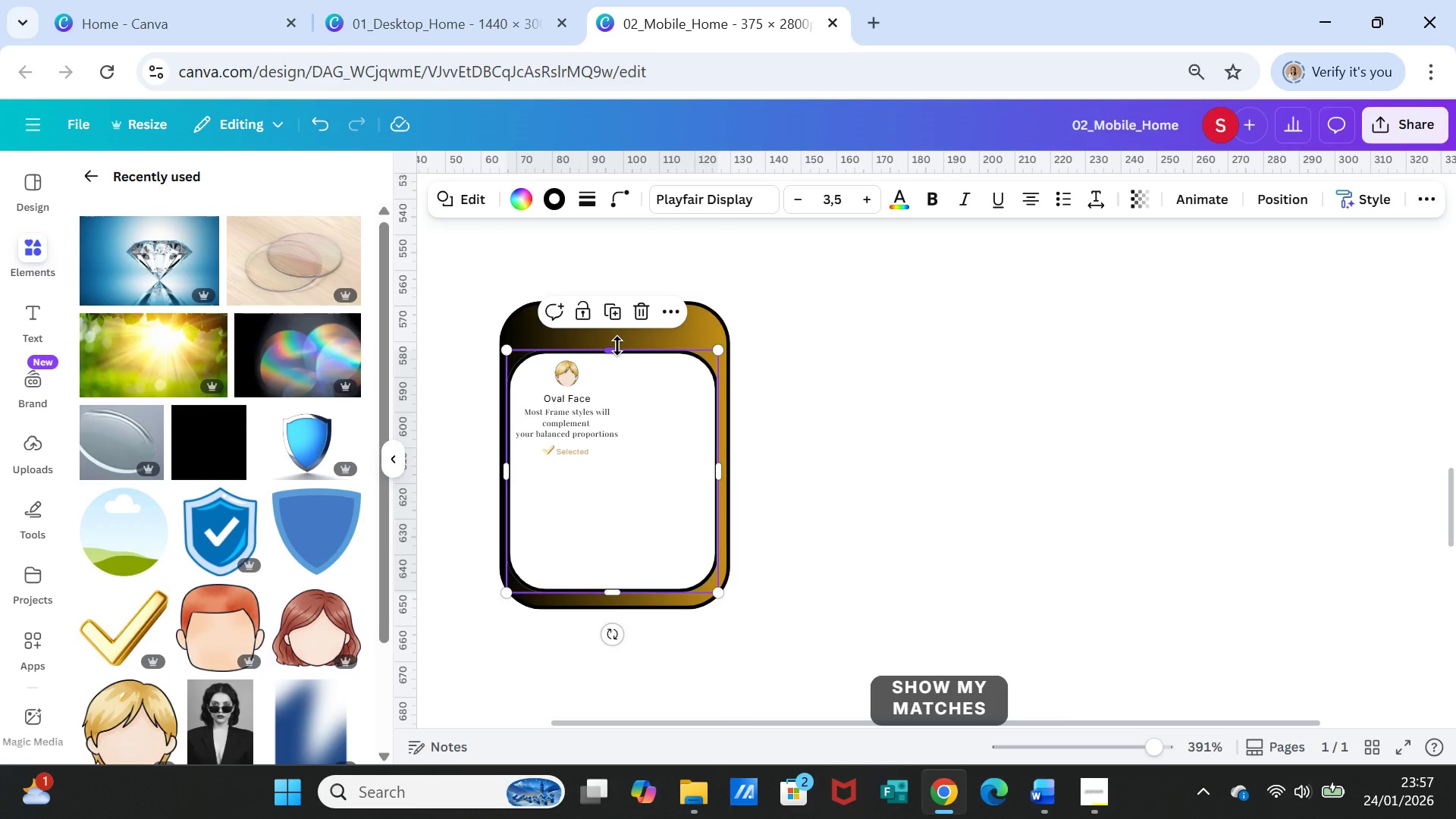 
left_click_drag(start_coordinate=[617, 346], to_coordinate=[617, 307])
 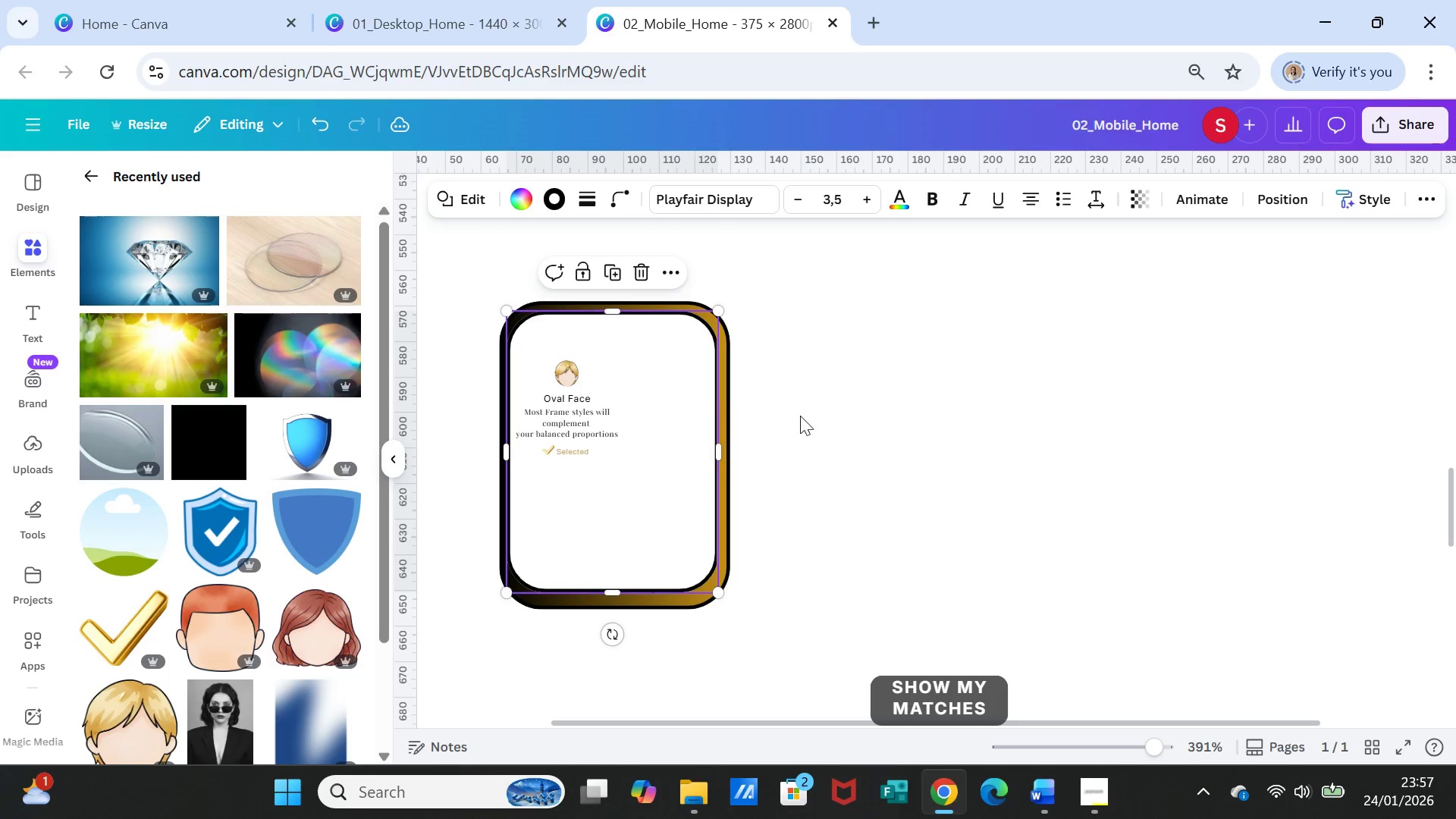 
left_click([800, 415])
 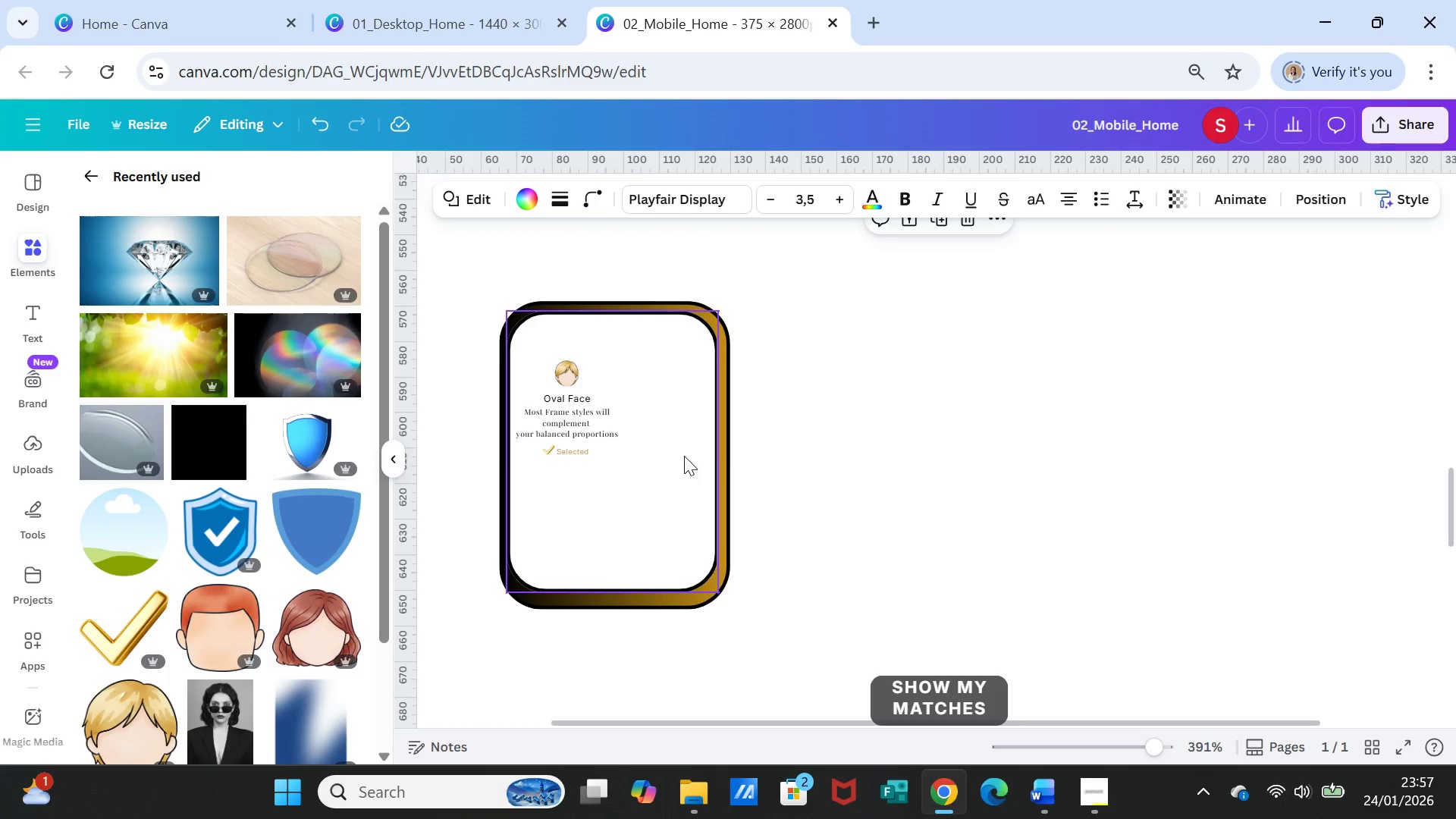 
left_click_drag(start_coordinate=[684, 456], to_coordinate=[686, 460])
 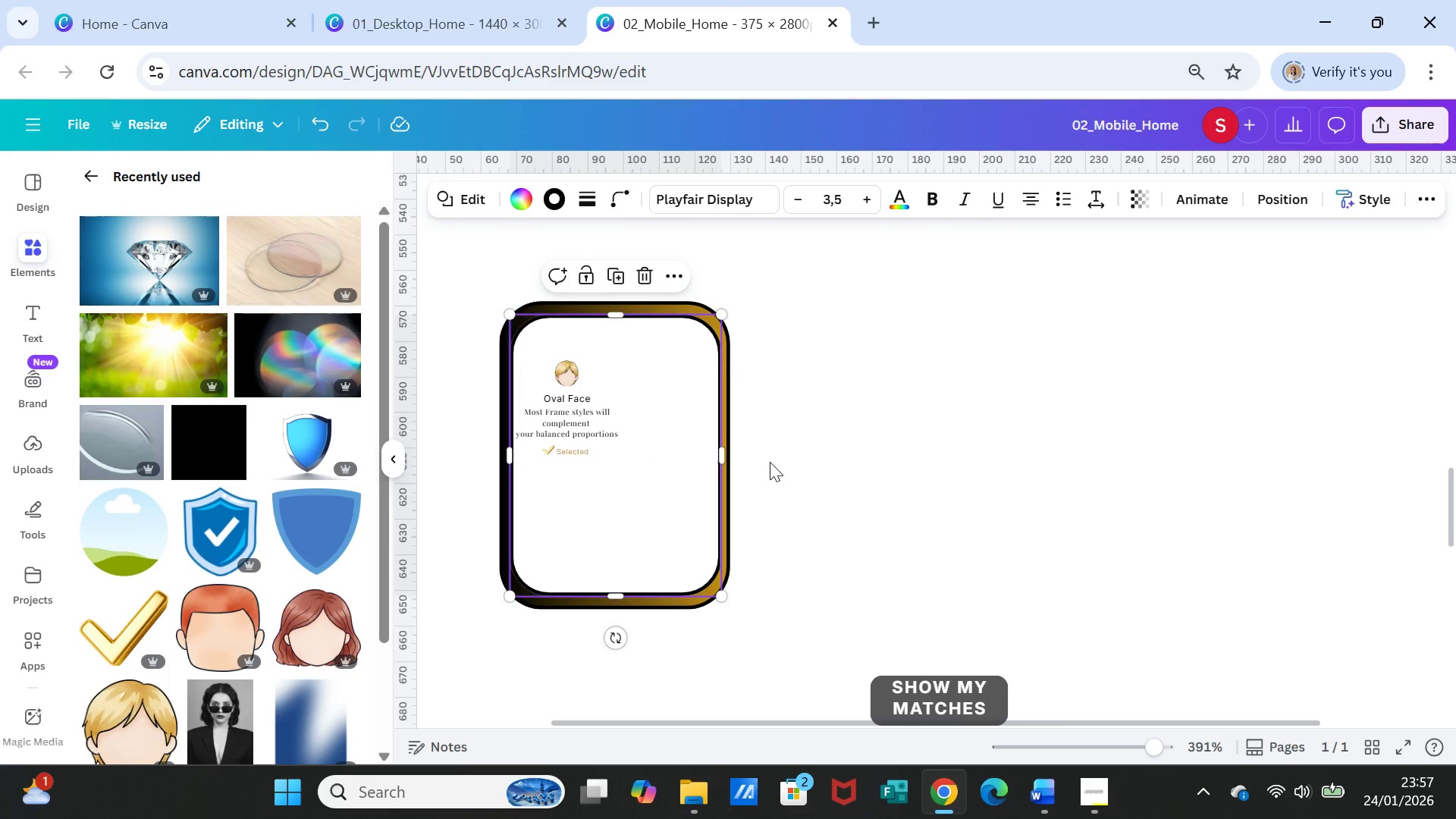 
left_click([770, 462])
 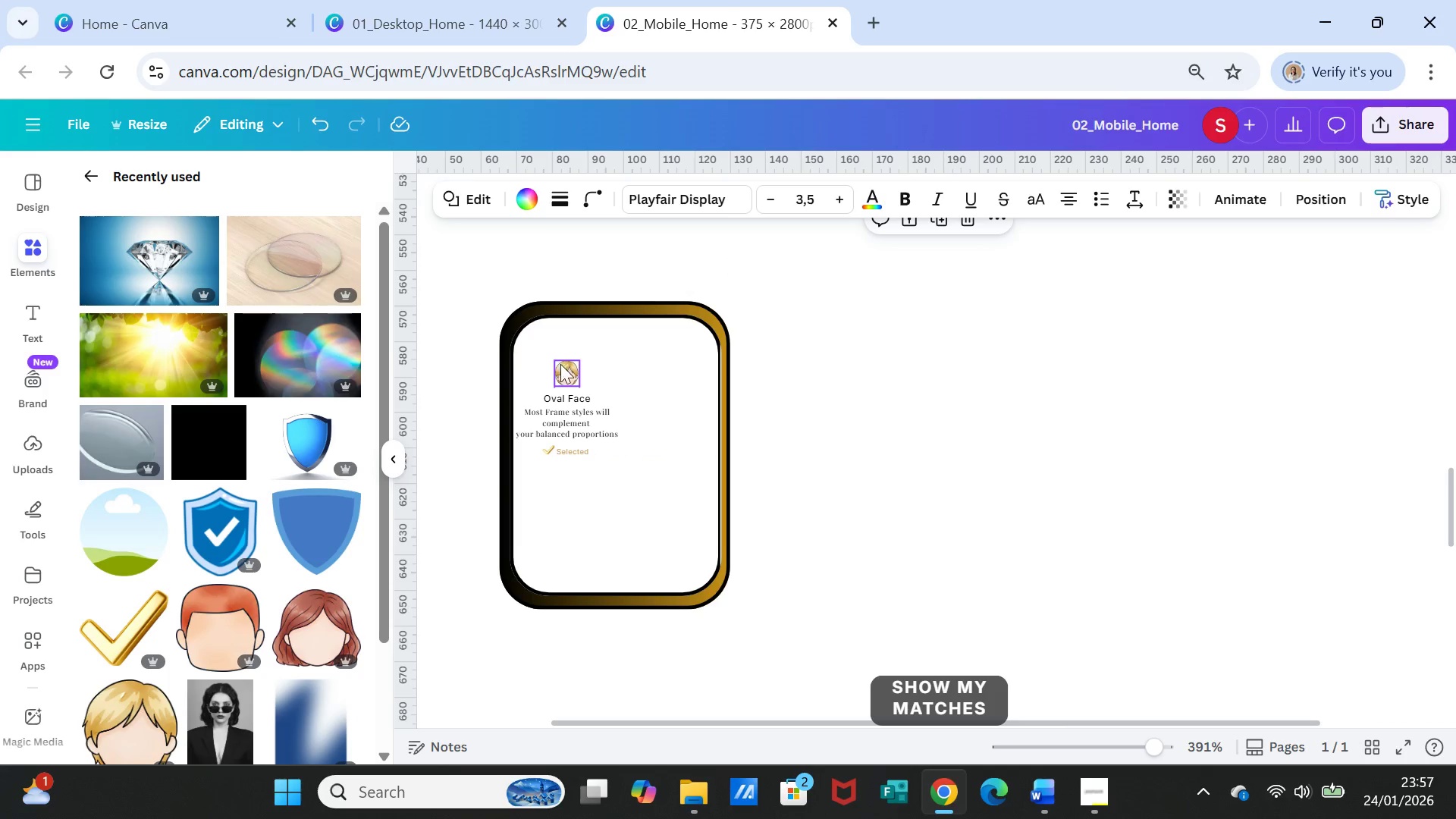 
left_click([563, 366])
 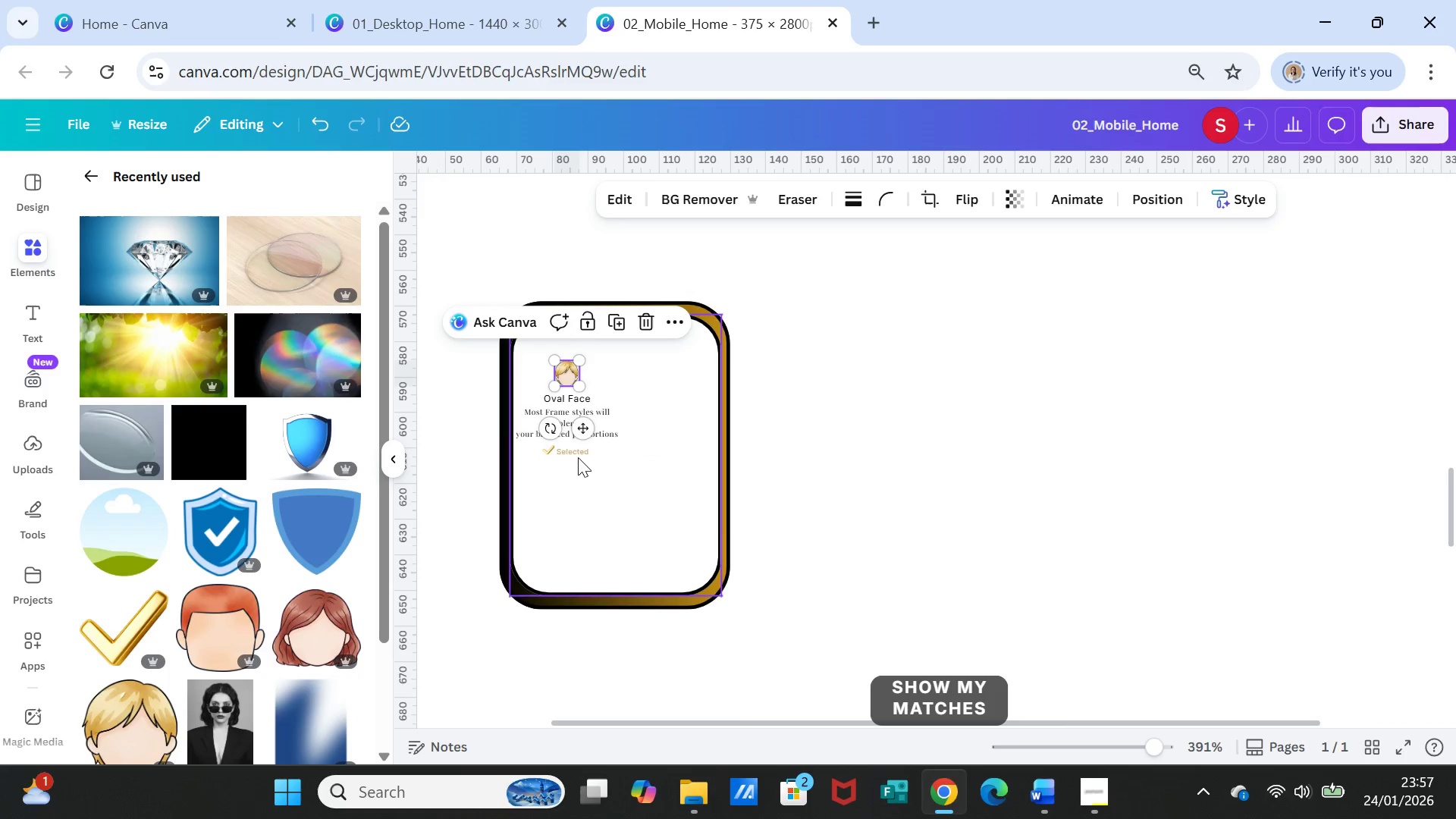 
left_click_drag(start_coordinate=[575, 452], to_coordinate=[619, 554])
 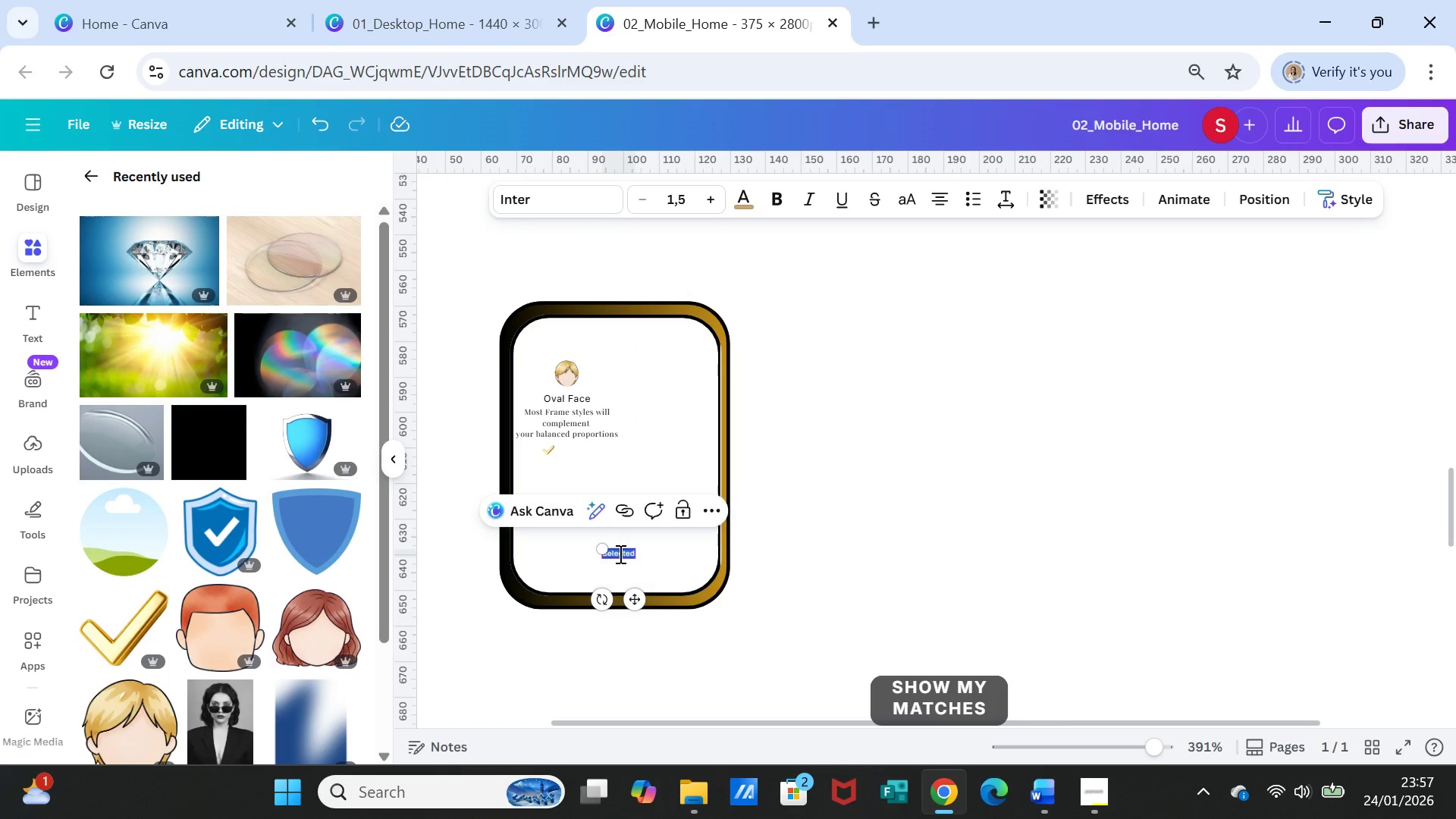 
double_click([619, 554])
 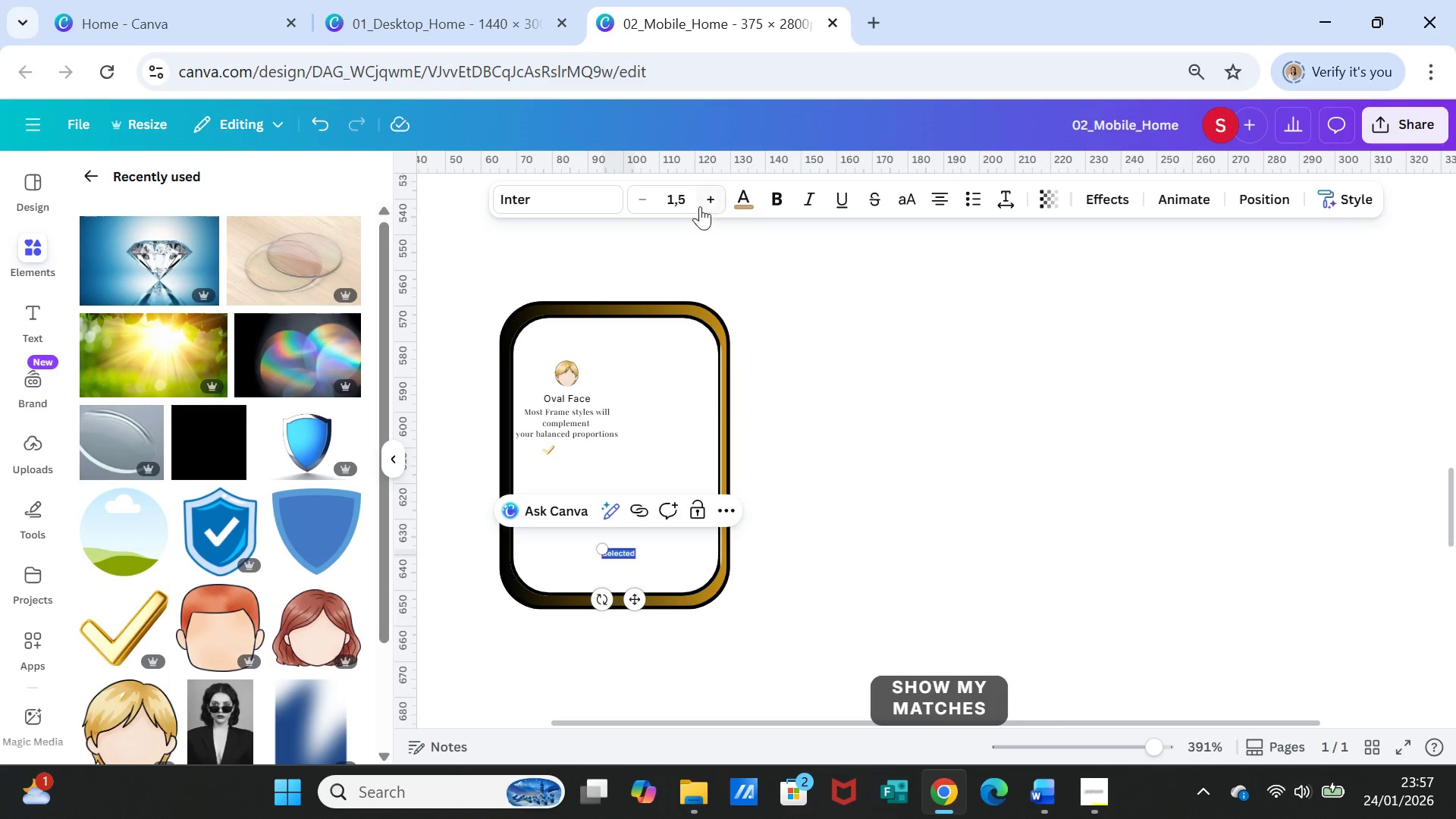 
left_click([708, 195])
 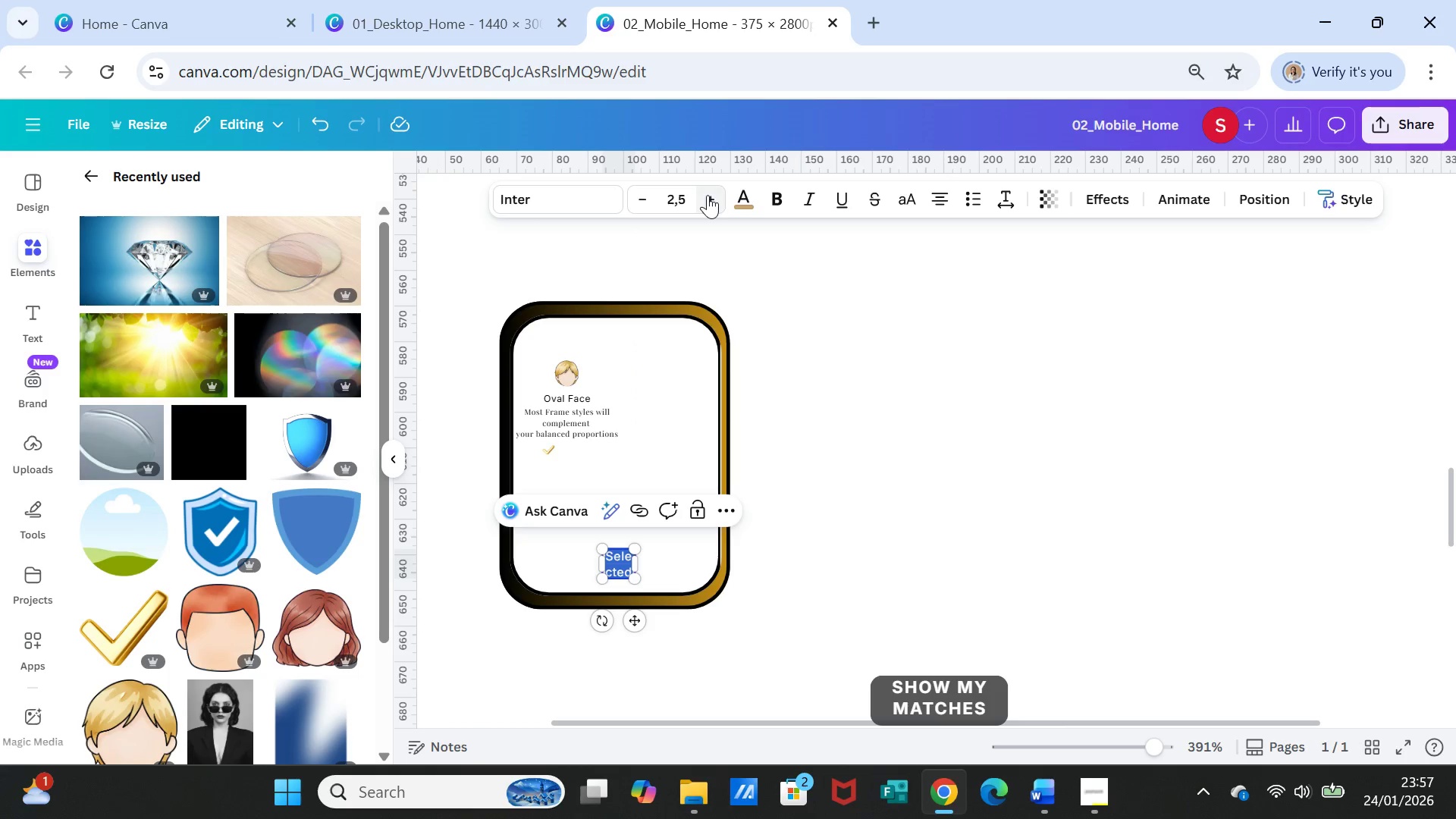 
left_click([708, 195])
 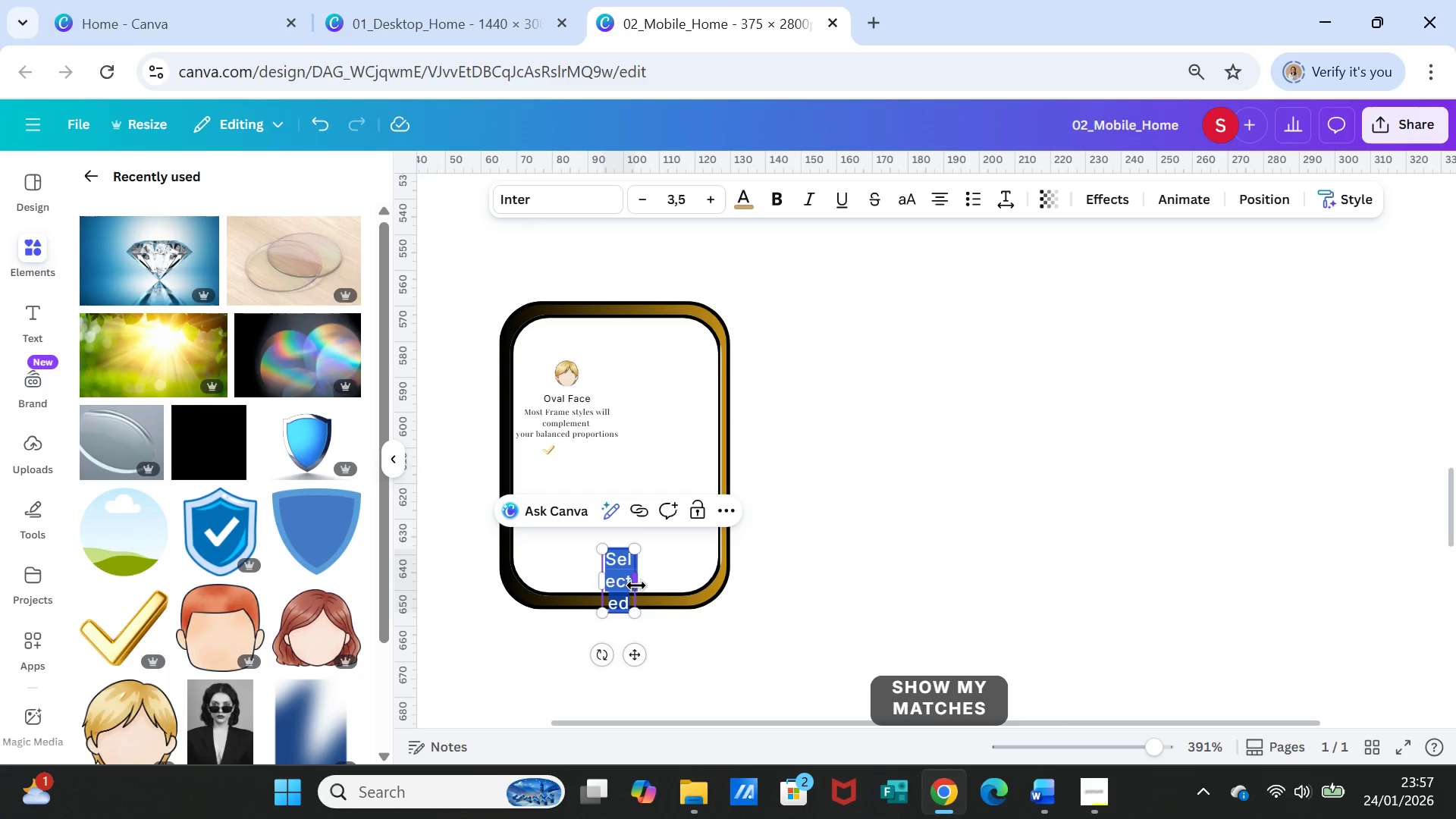 
left_click_drag(start_coordinate=[635, 582], to_coordinate=[682, 558])
 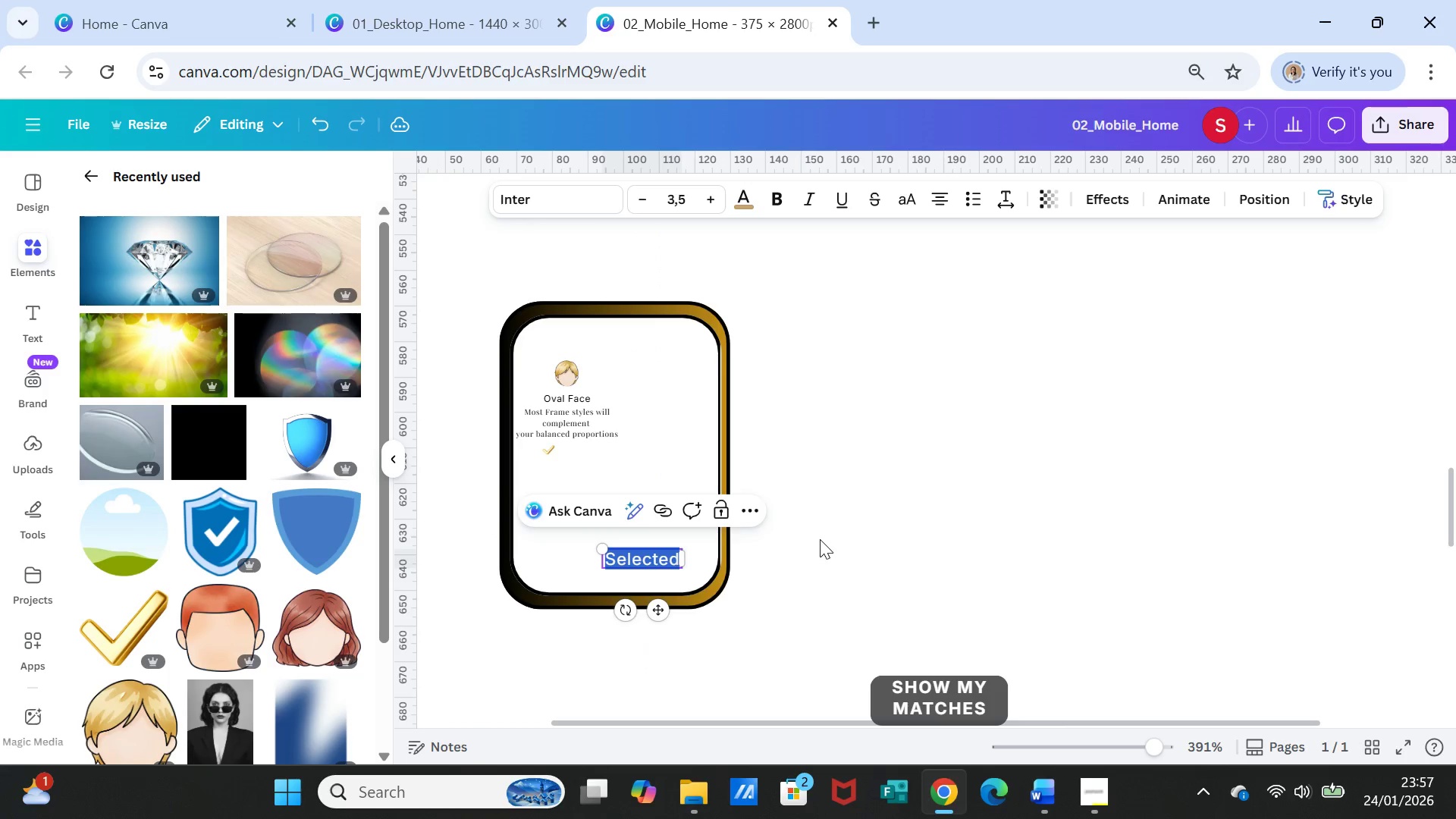 
left_click([820, 539])
 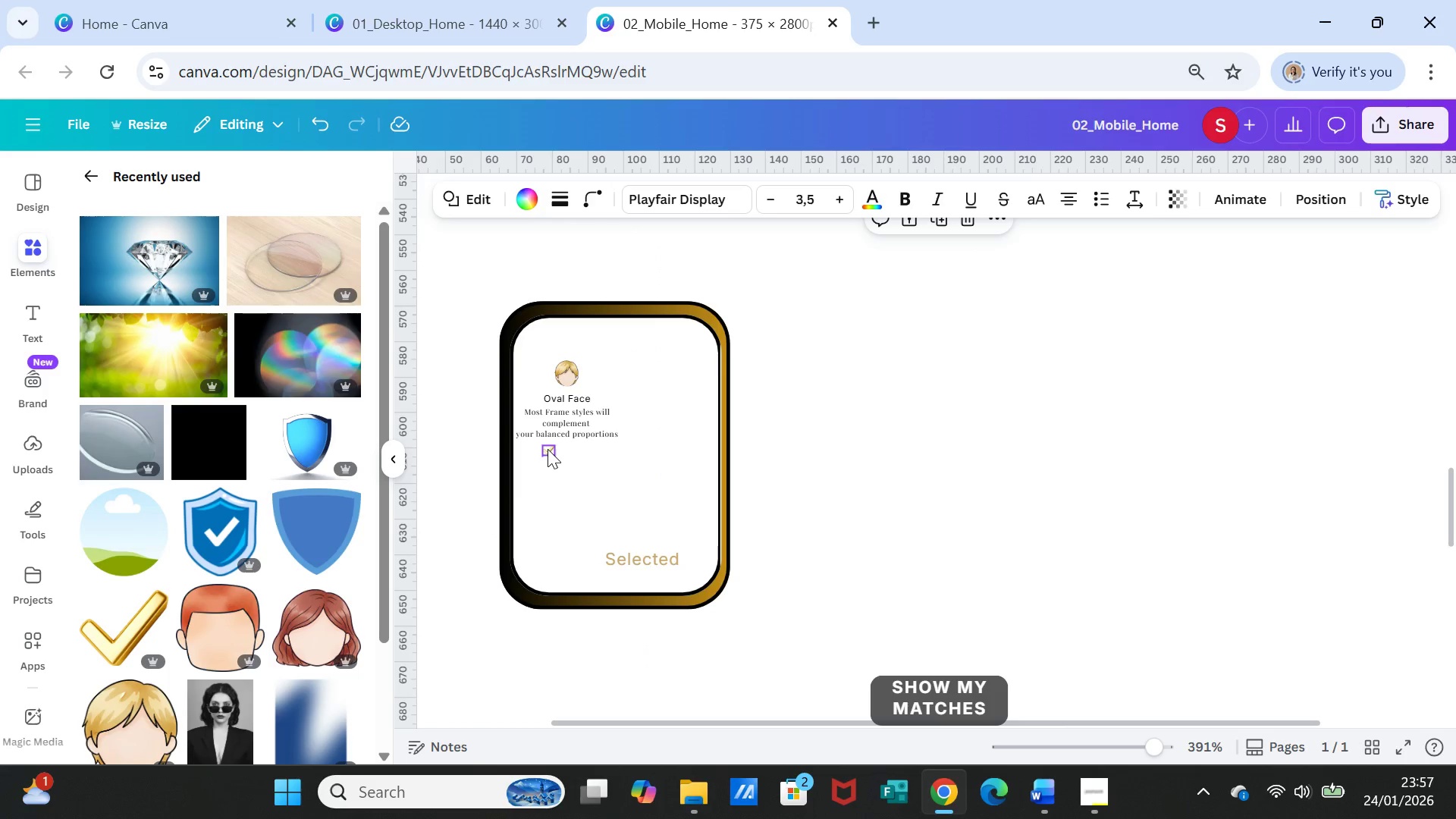 
left_click([548, 449])
 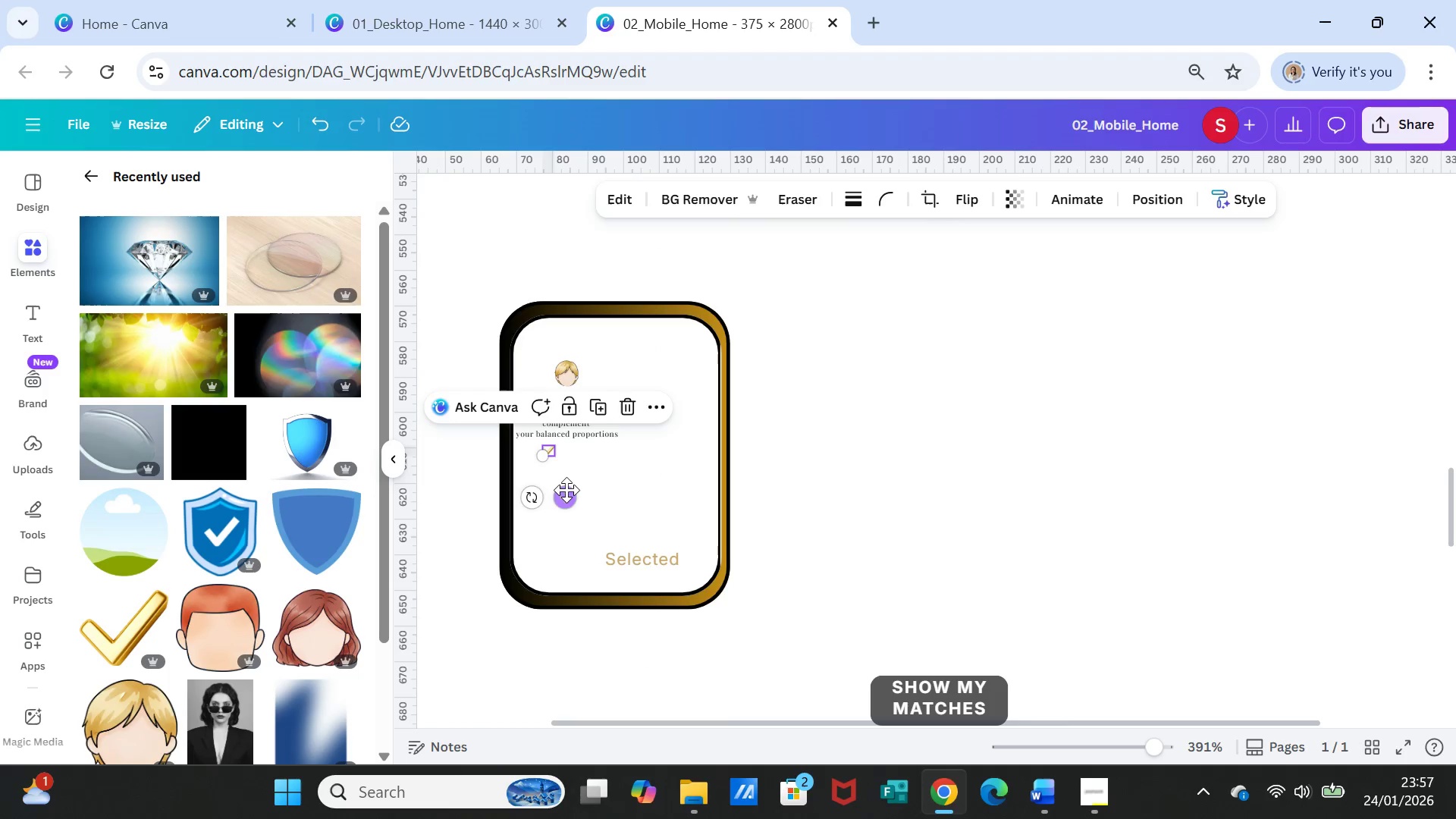 
left_click_drag(start_coordinate=[566, 495], to_coordinate=[611, 604])
 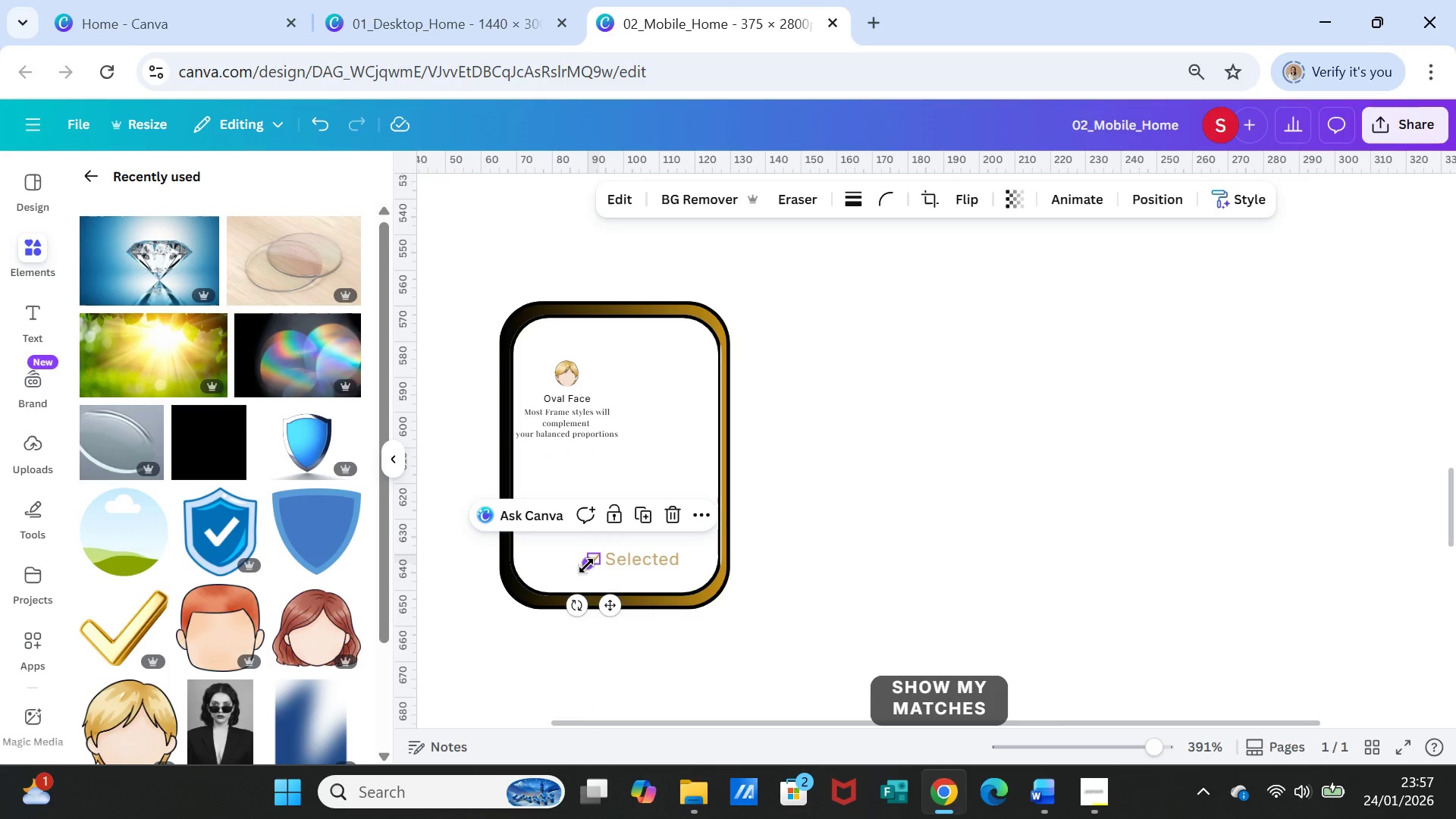 
left_click_drag(start_coordinate=[586, 566], to_coordinate=[580, 573])
 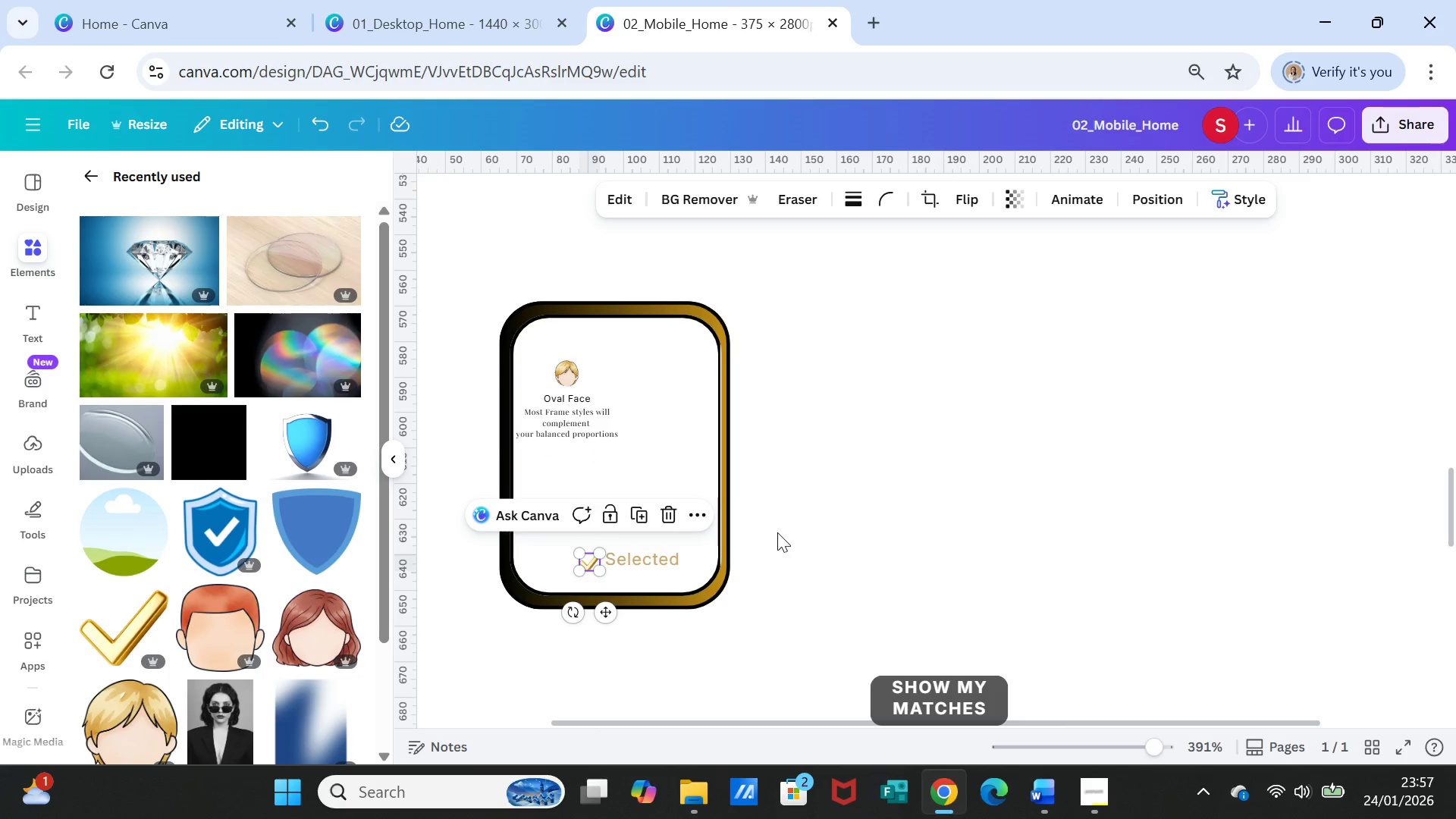 
left_click([777, 532])
 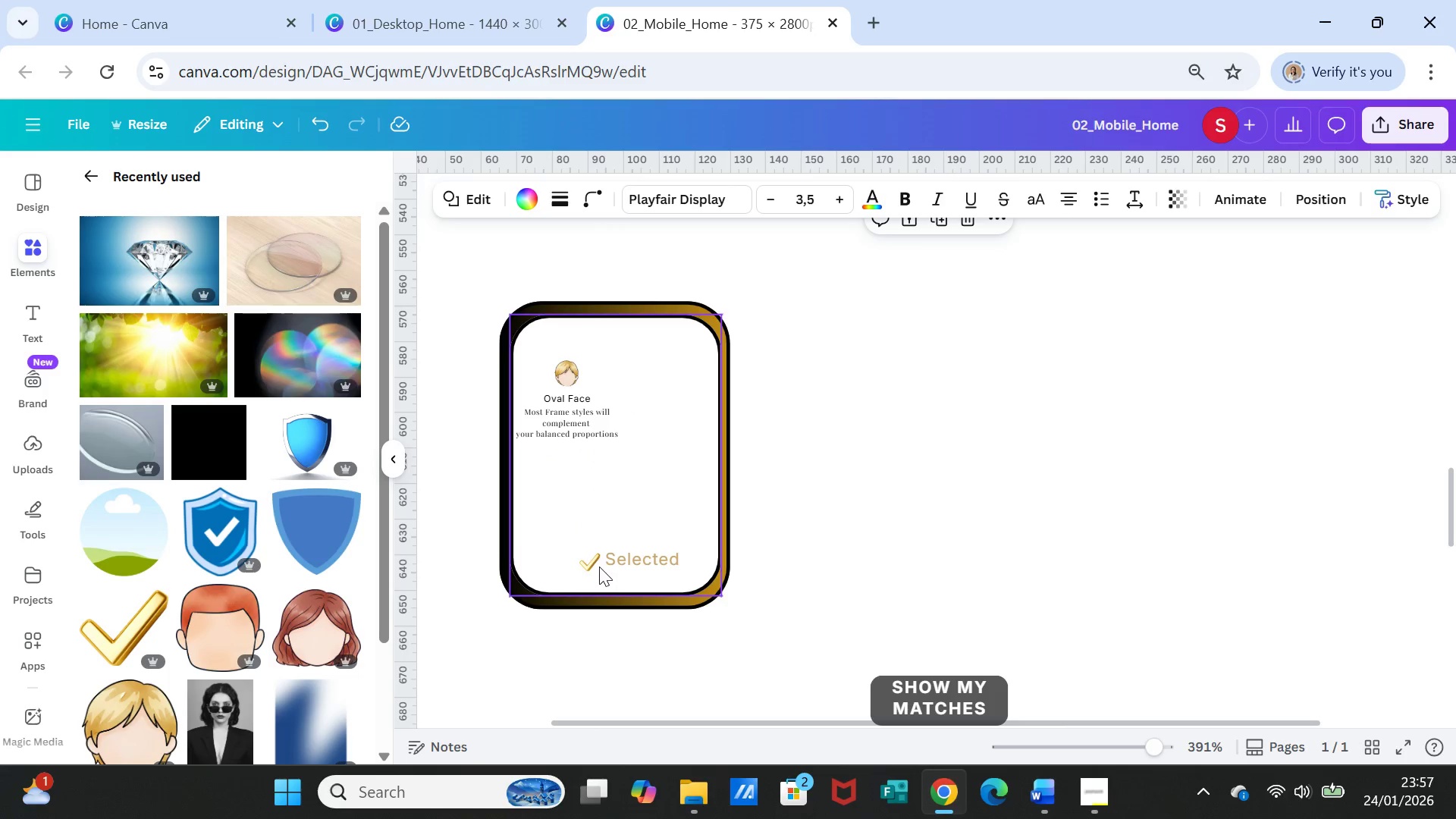 
mouse_move([579, 551])
 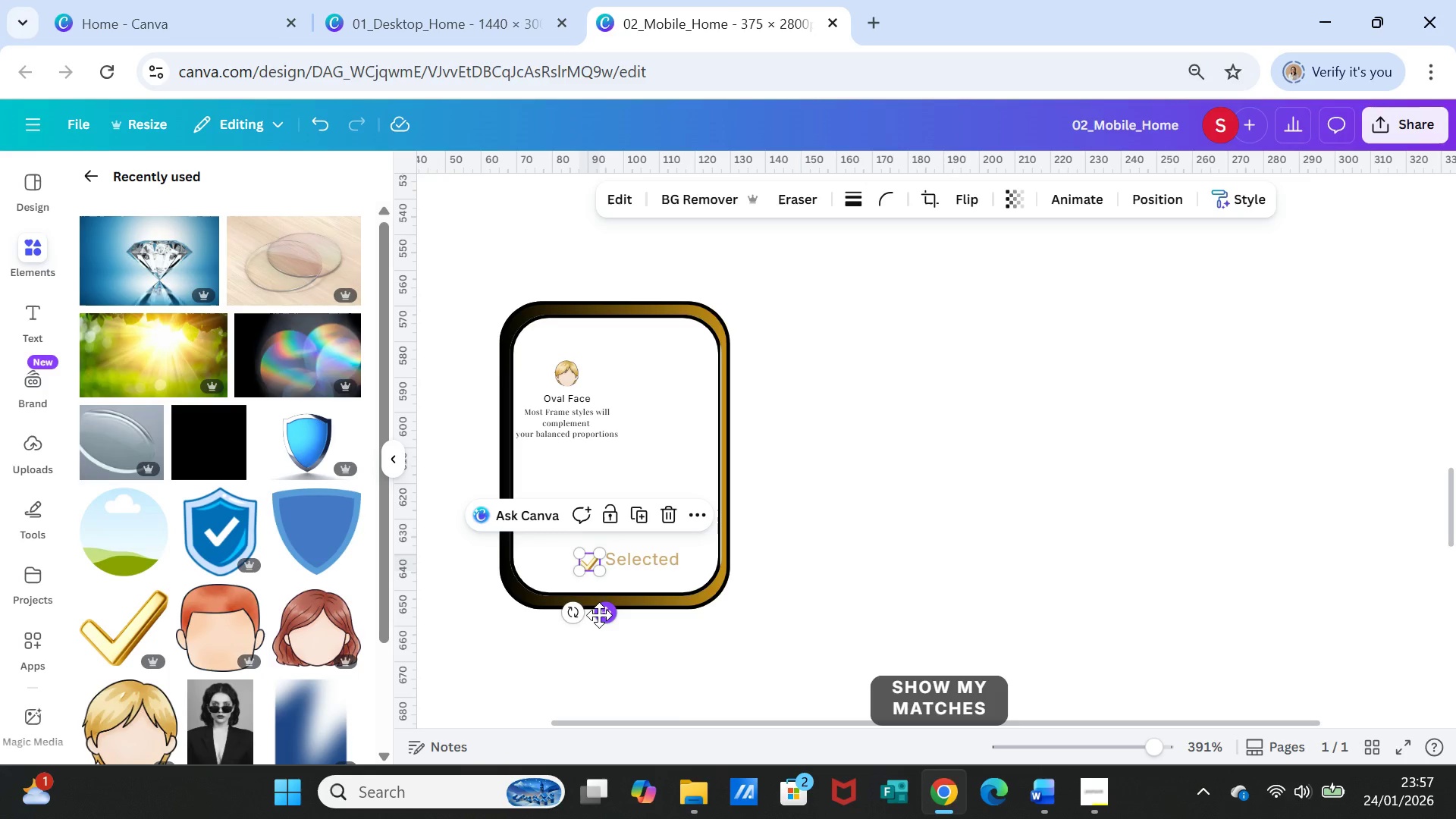 
left_click_drag(start_coordinate=[599, 615], to_coordinate=[589, 616])
 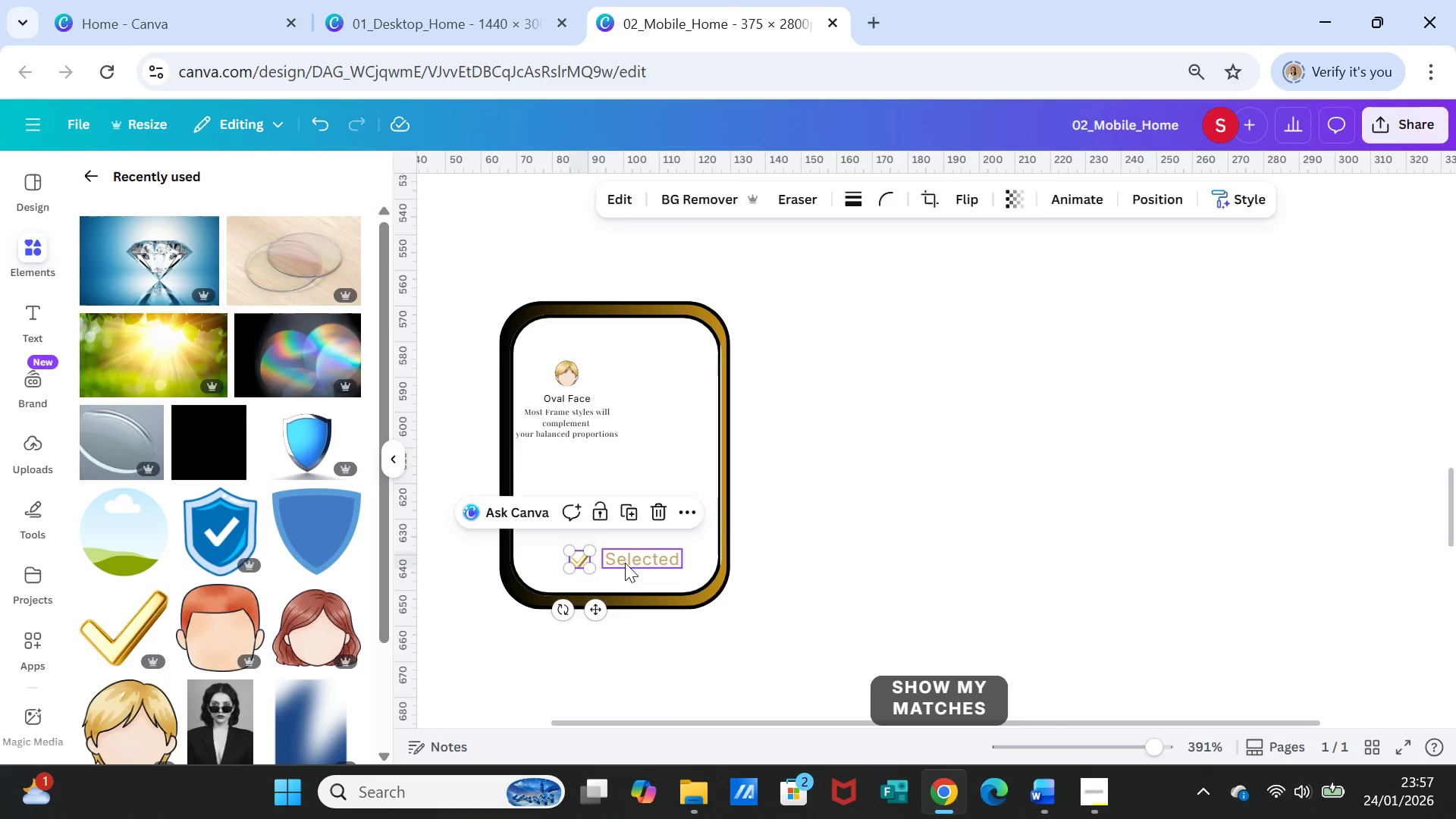 
left_click_drag(start_coordinate=[625, 563], to_coordinate=[617, 562])
 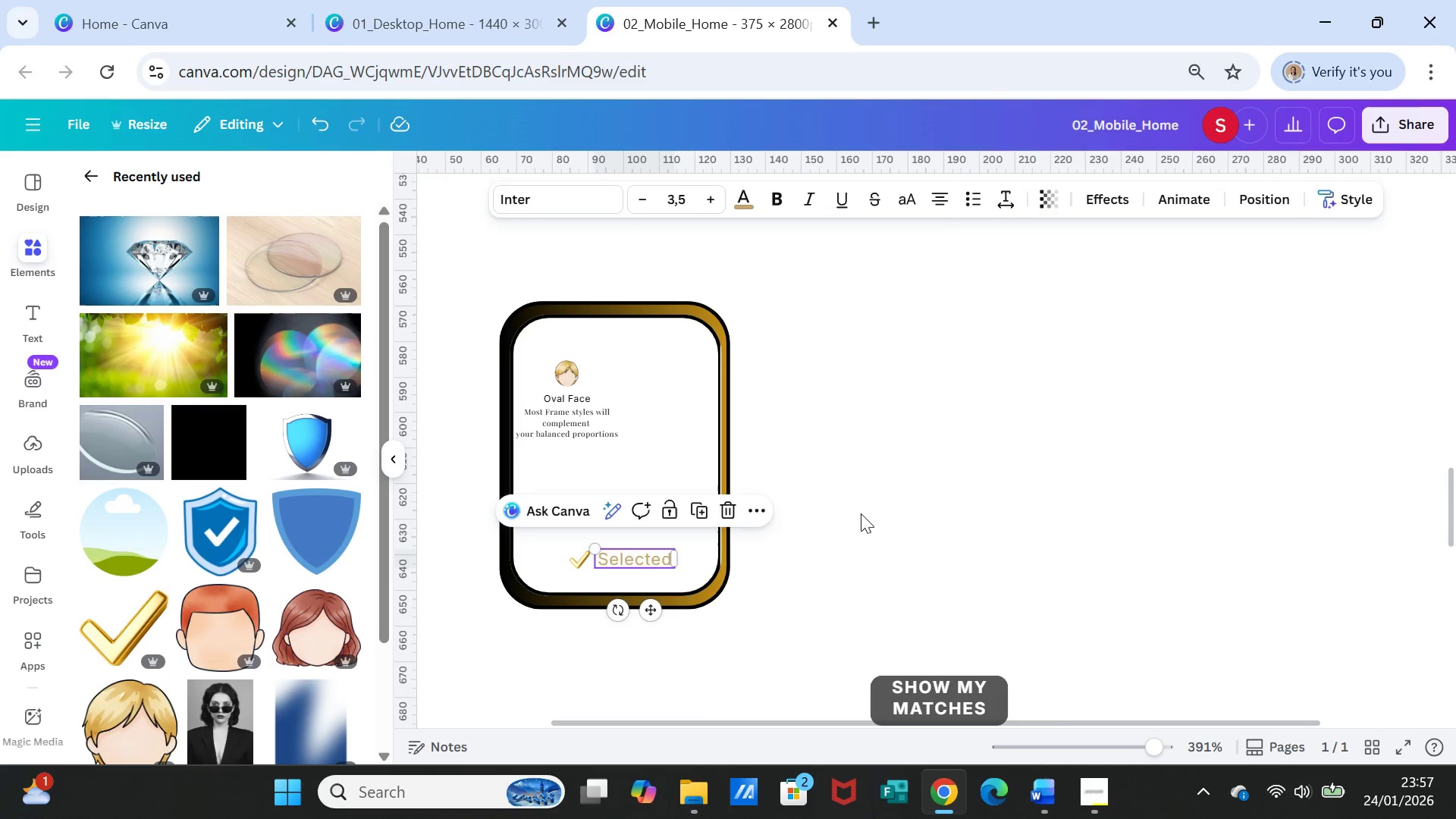 
left_click([861, 513])
 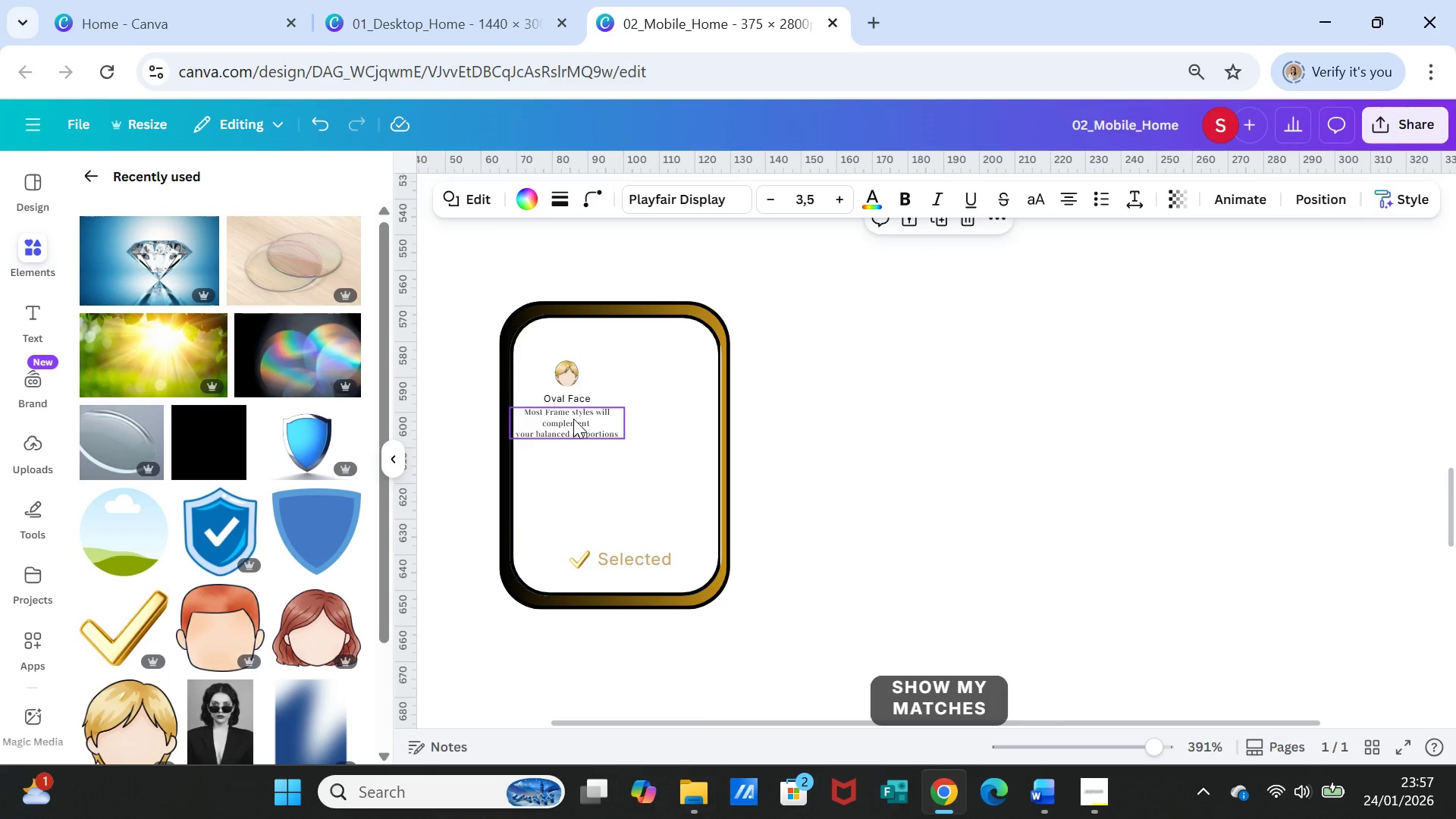 
left_click_drag(start_coordinate=[573, 419], to_coordinate=[623, 488])
 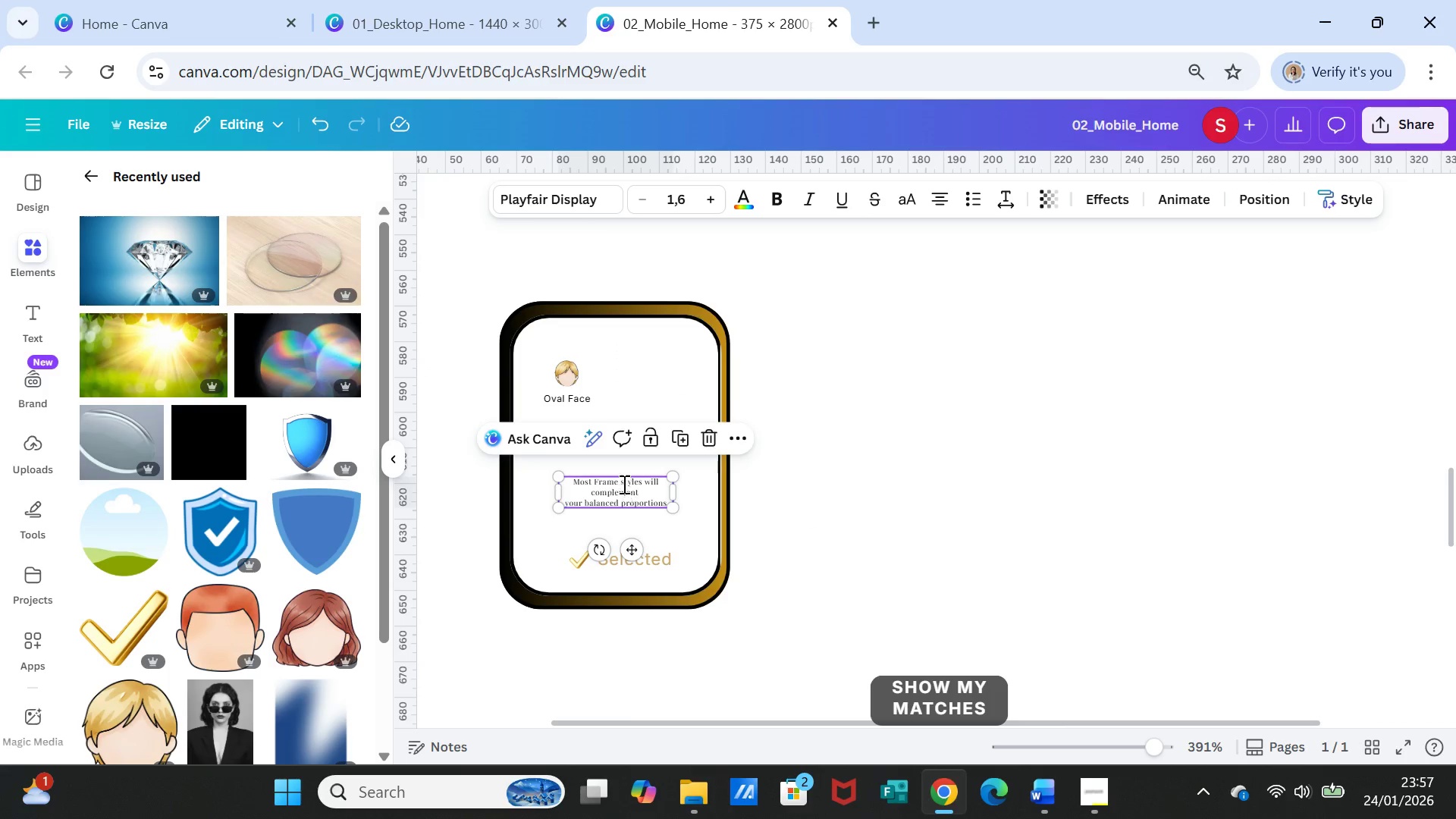 
double_click([623, 484])
 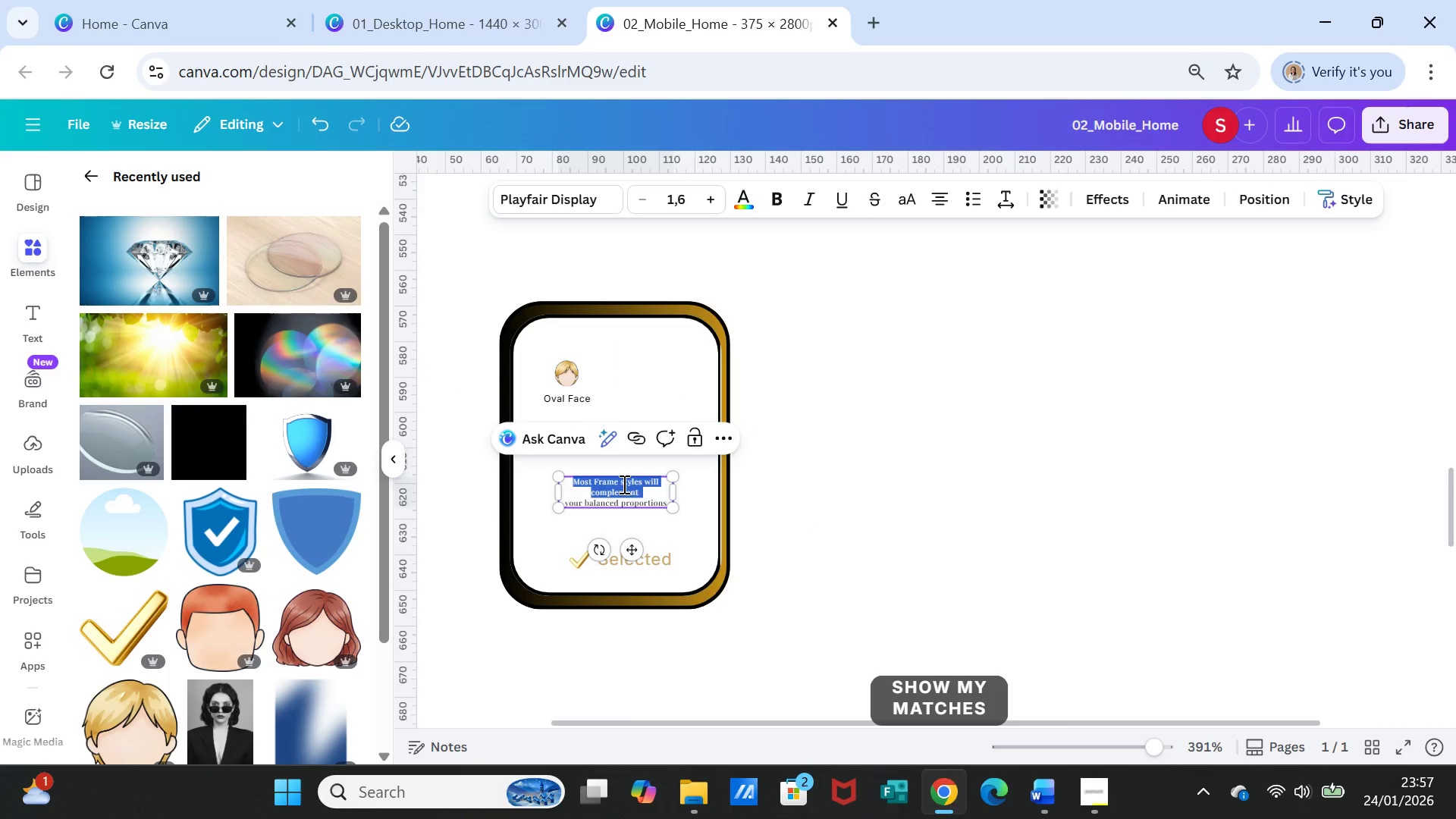 
triple_click([623, 484])
 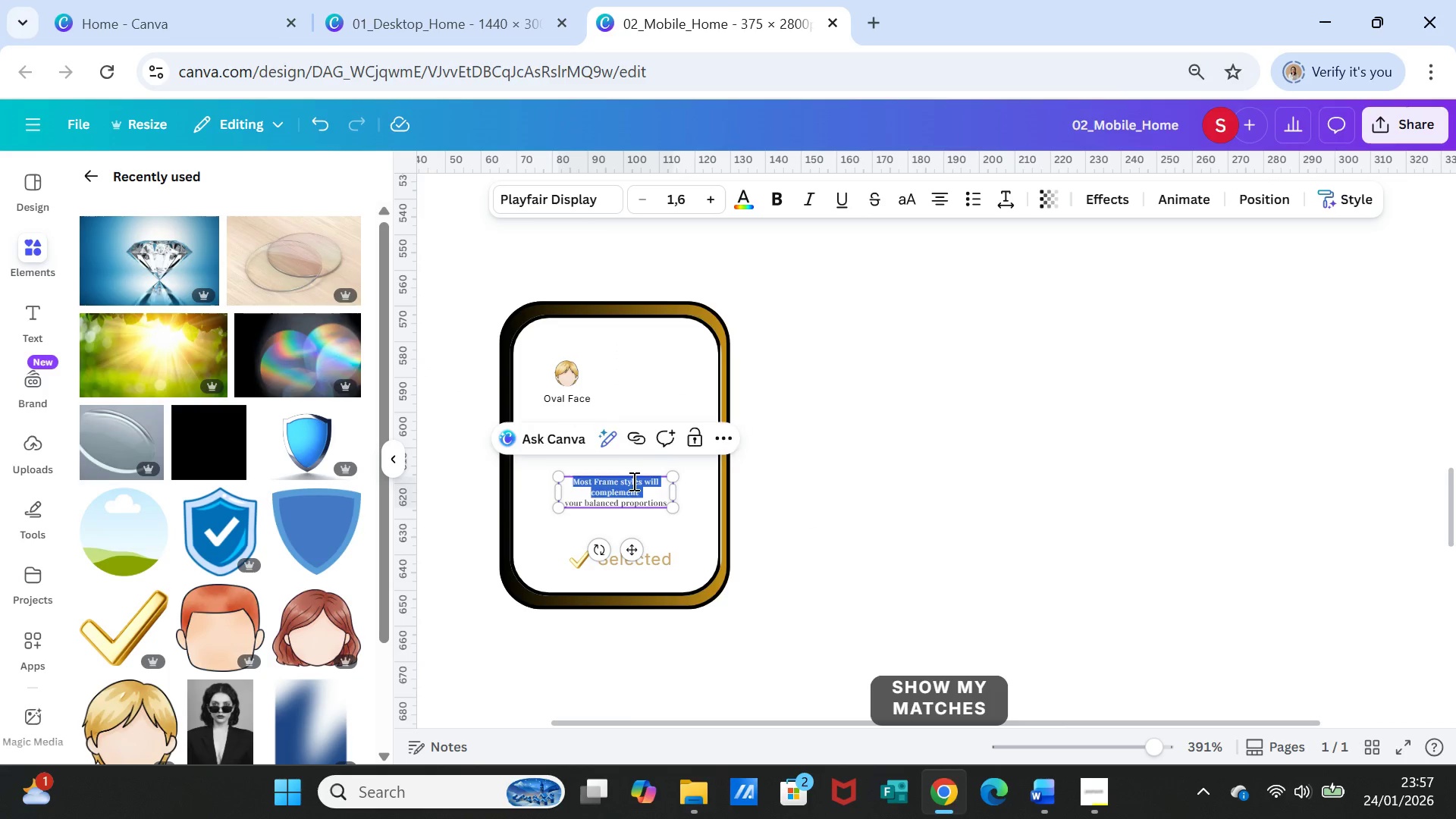 
double_click([632, 482])
 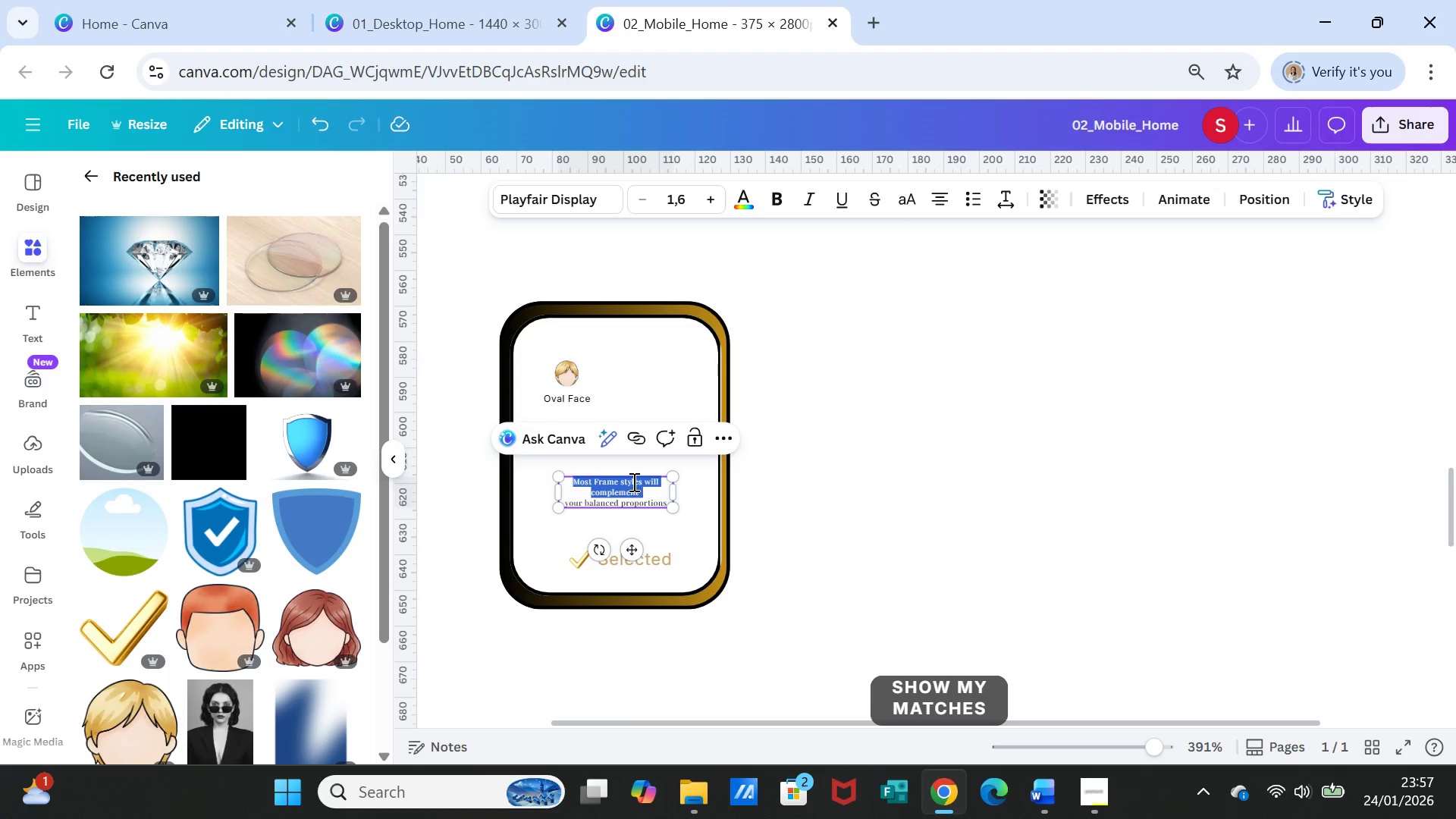 
triple_click([632, 482])
 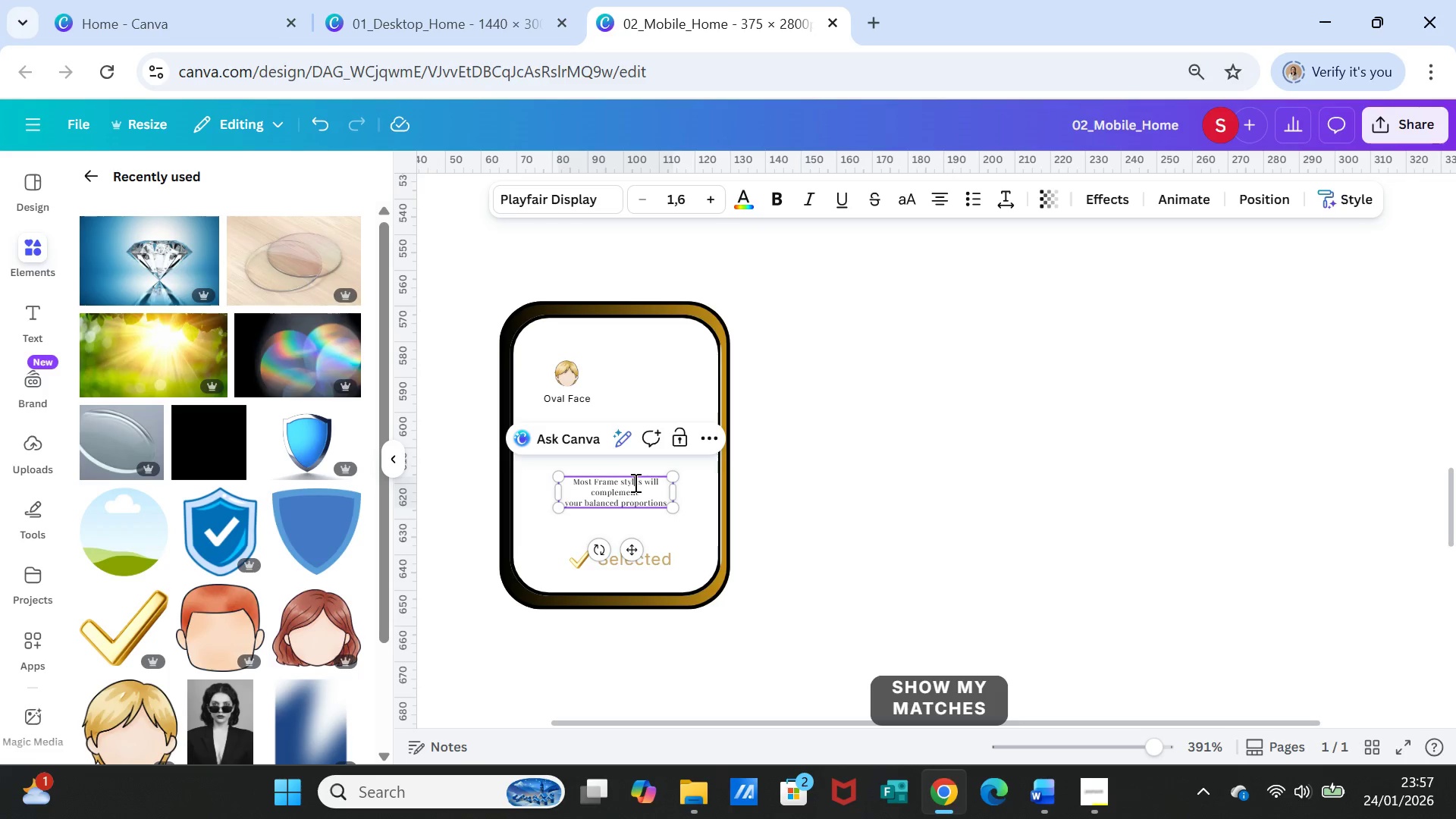 
double_click([634, 482])
 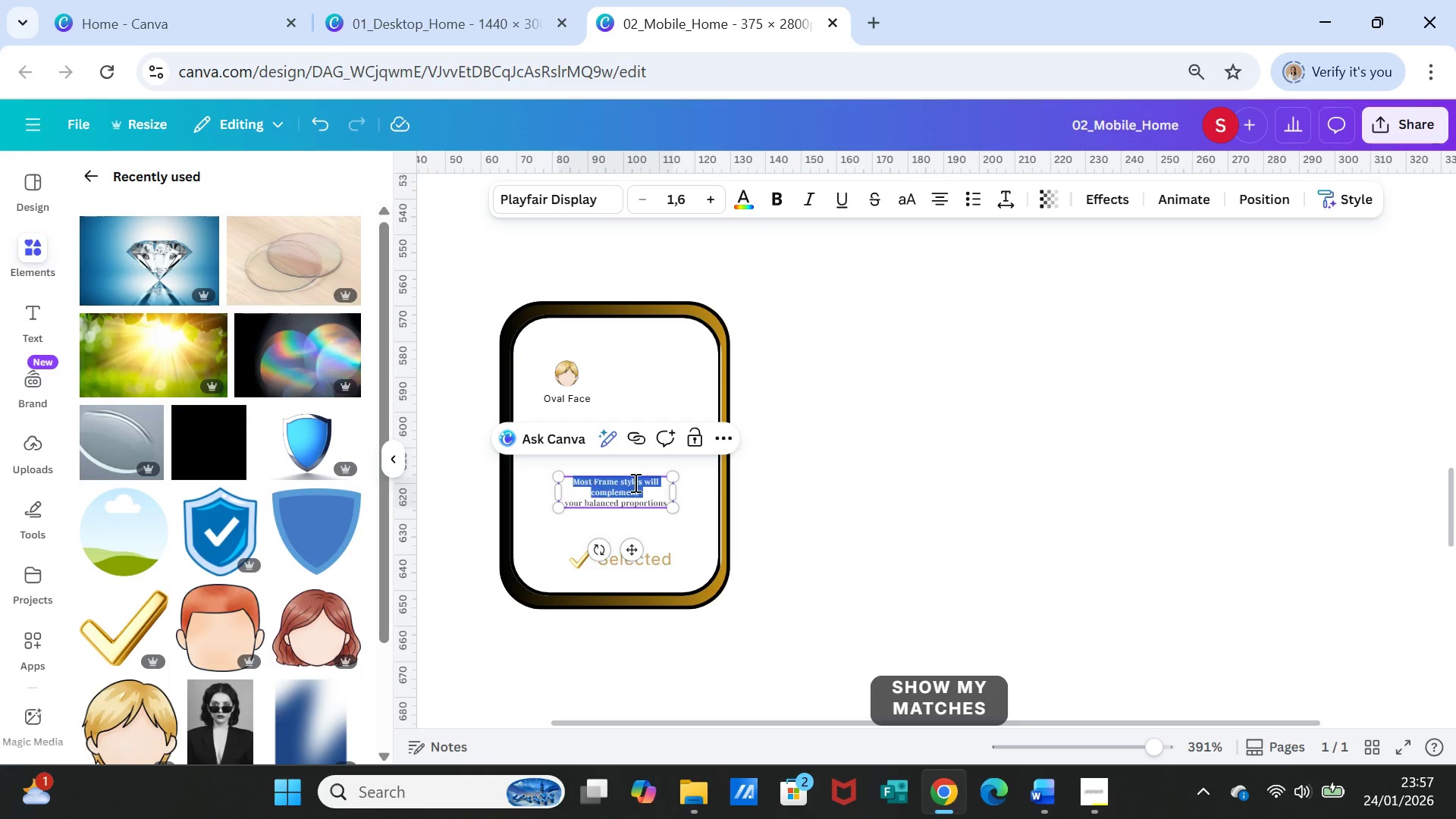 
triple_click([634, 482])
 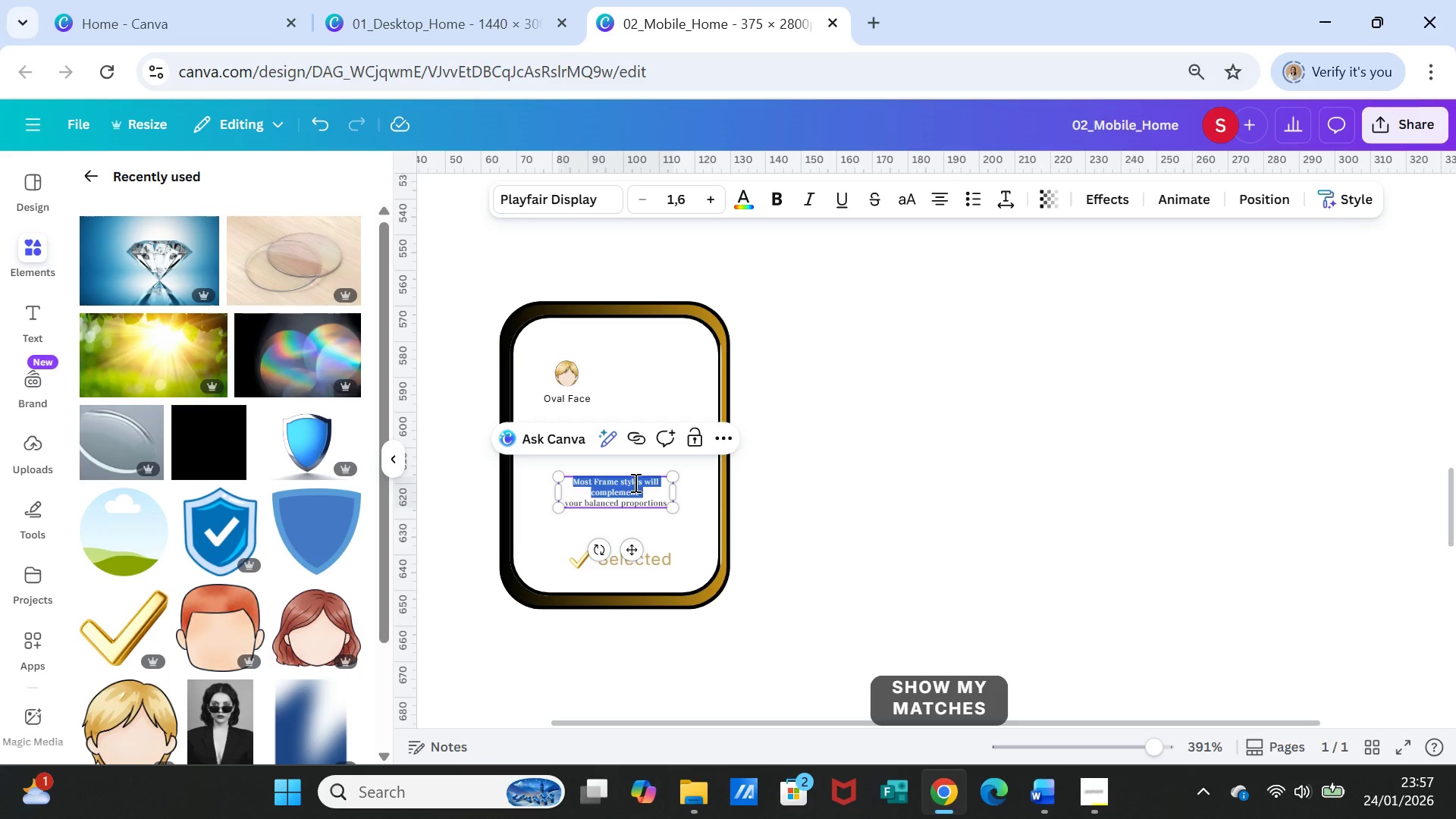 
triple_click([634, 482])
 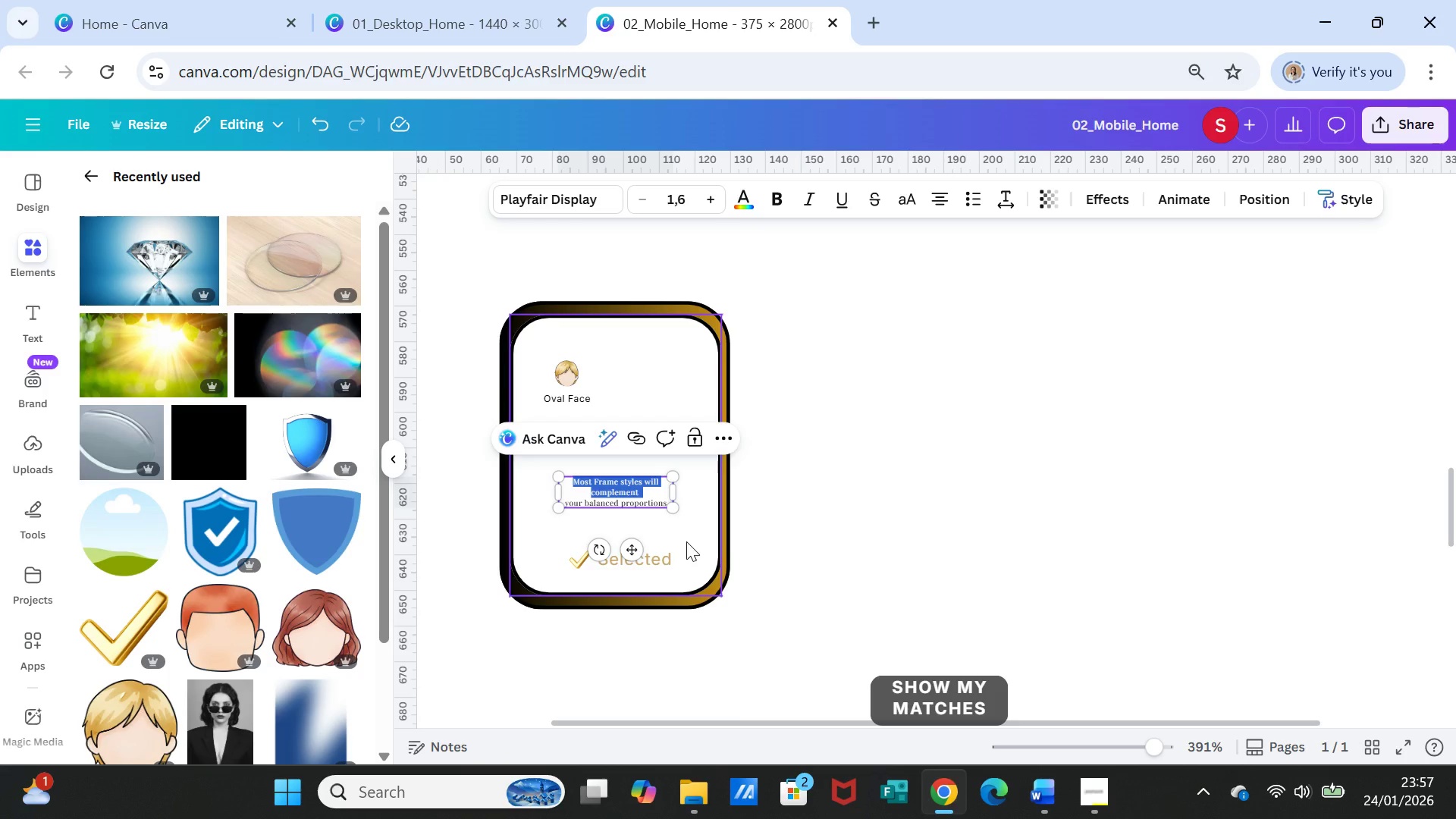 
key(Shift+ArrowDown)
 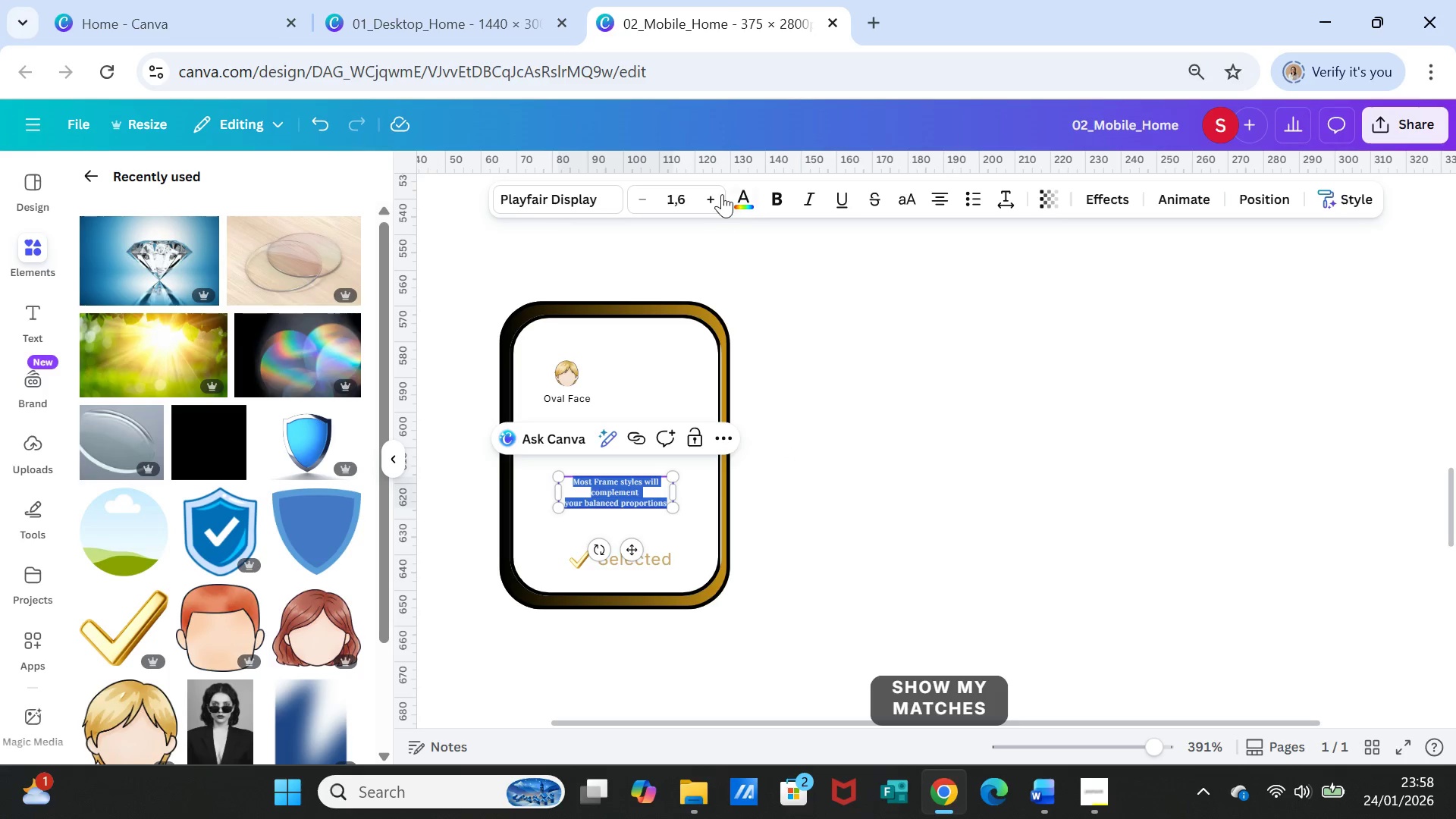 
left_click([720, 193])
 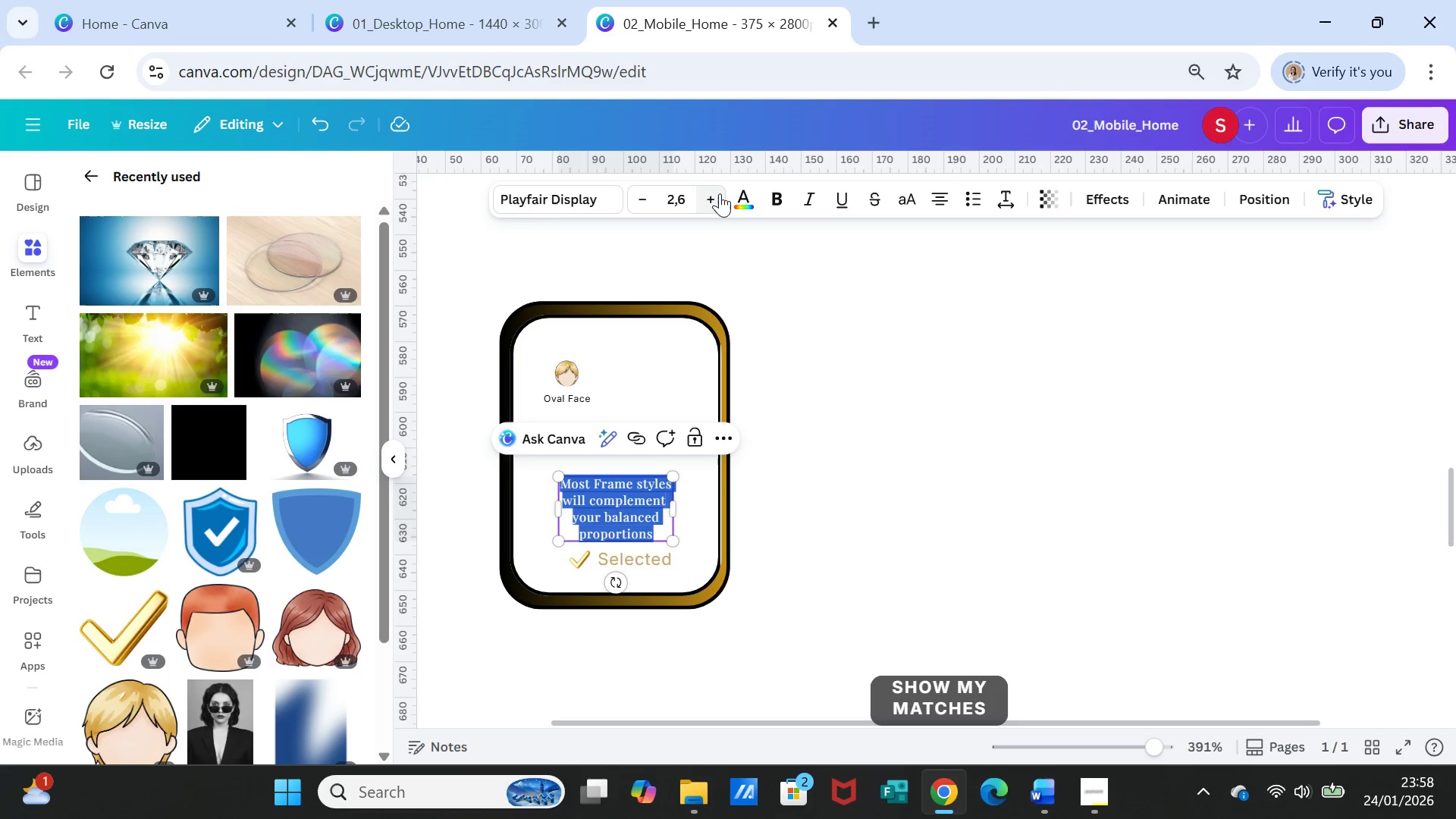 
left_click([720, 193])
 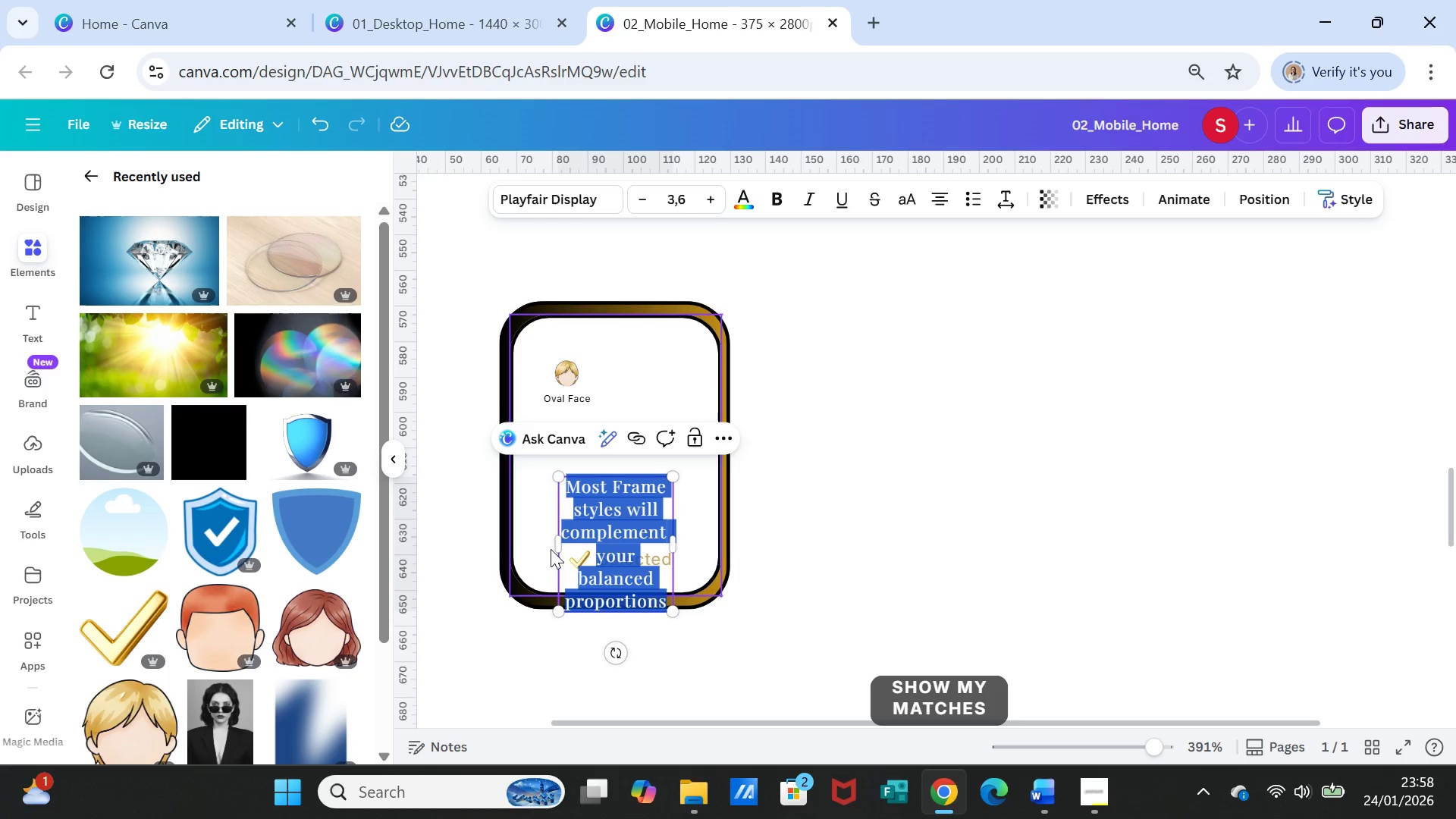 
left_click_drag(start_coordinate=[557, 544], to_coordinate=[497, 507])
 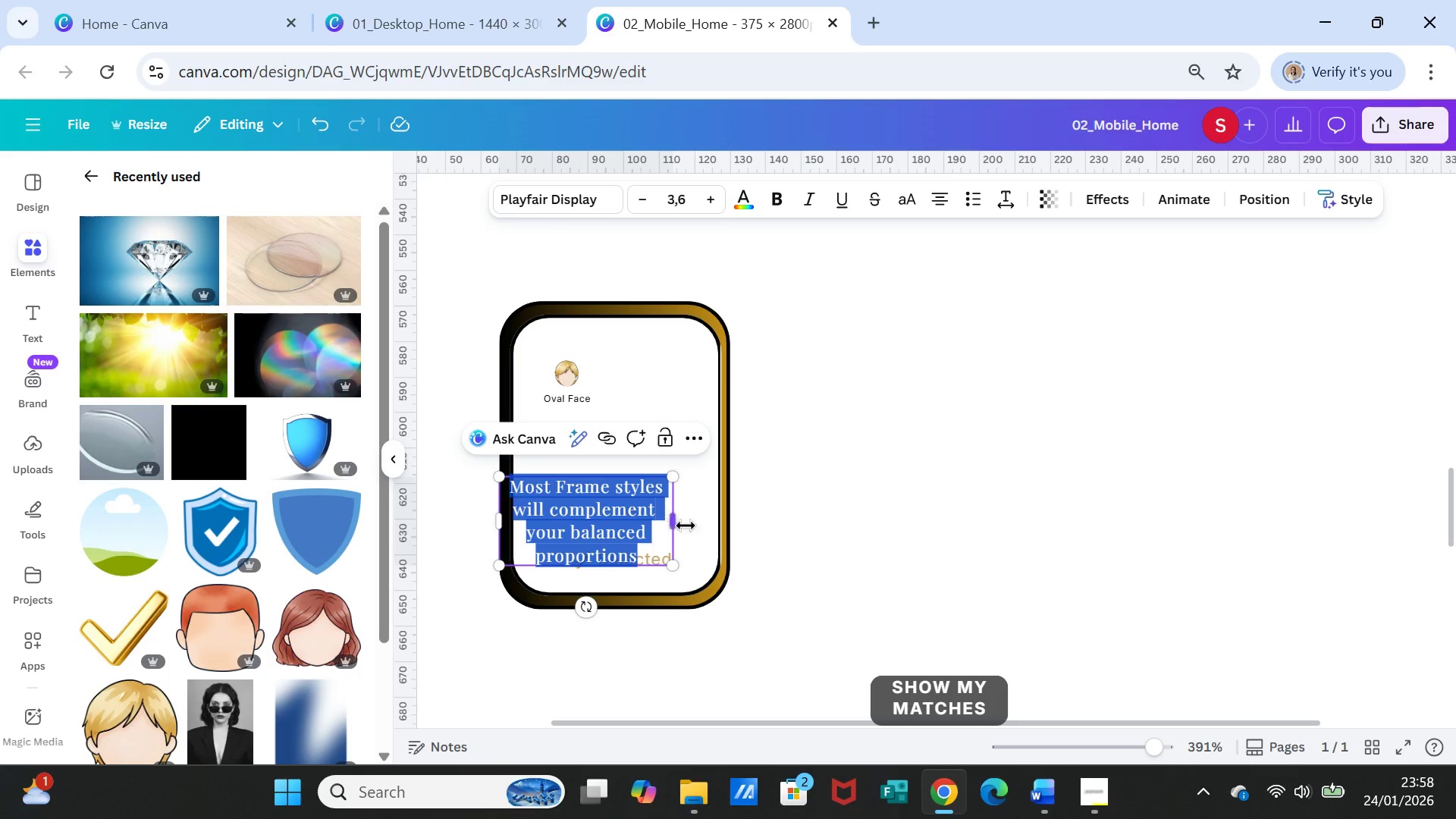 
left_click([814, 526])
 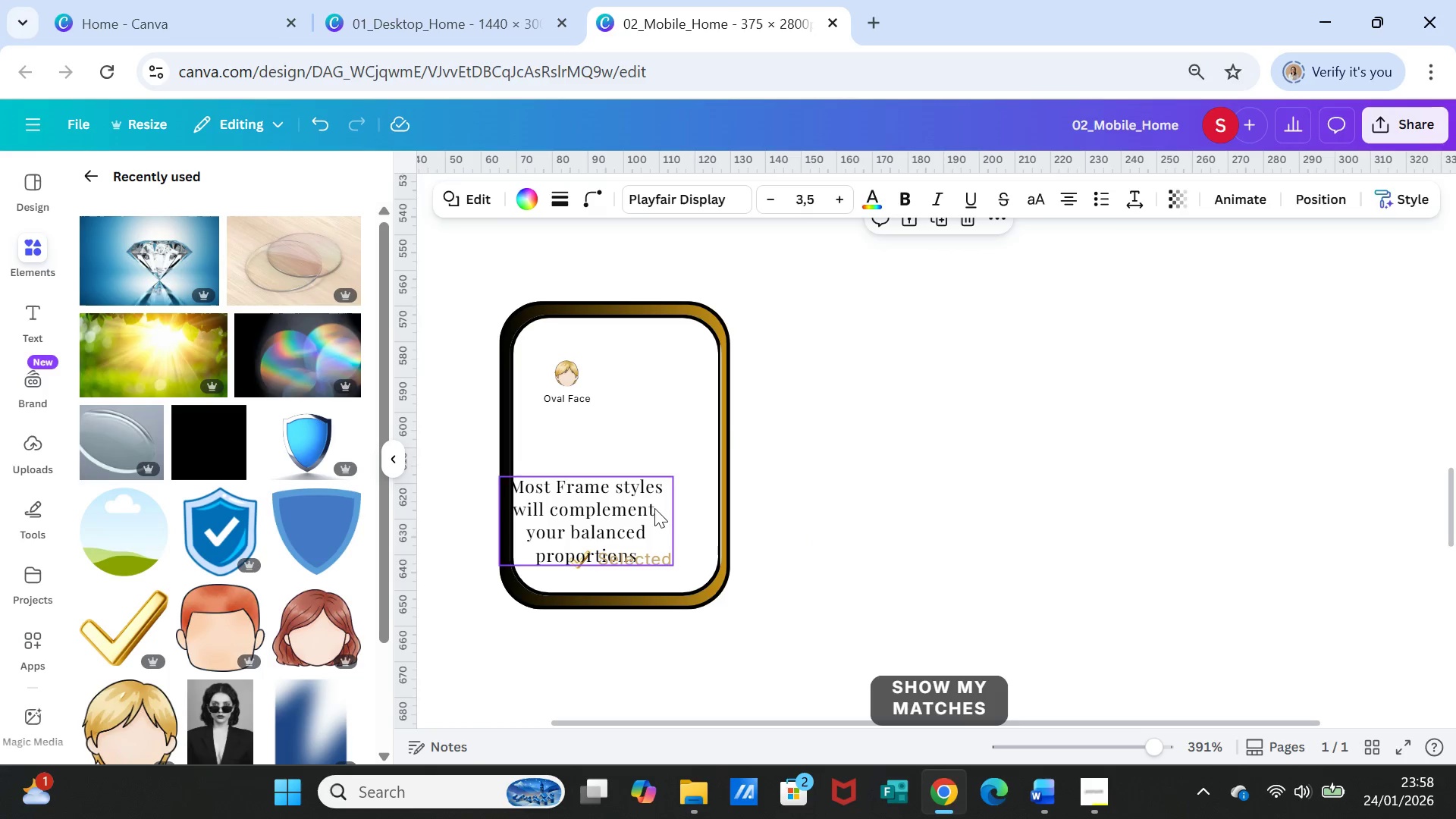 
left_click([654, 508])
 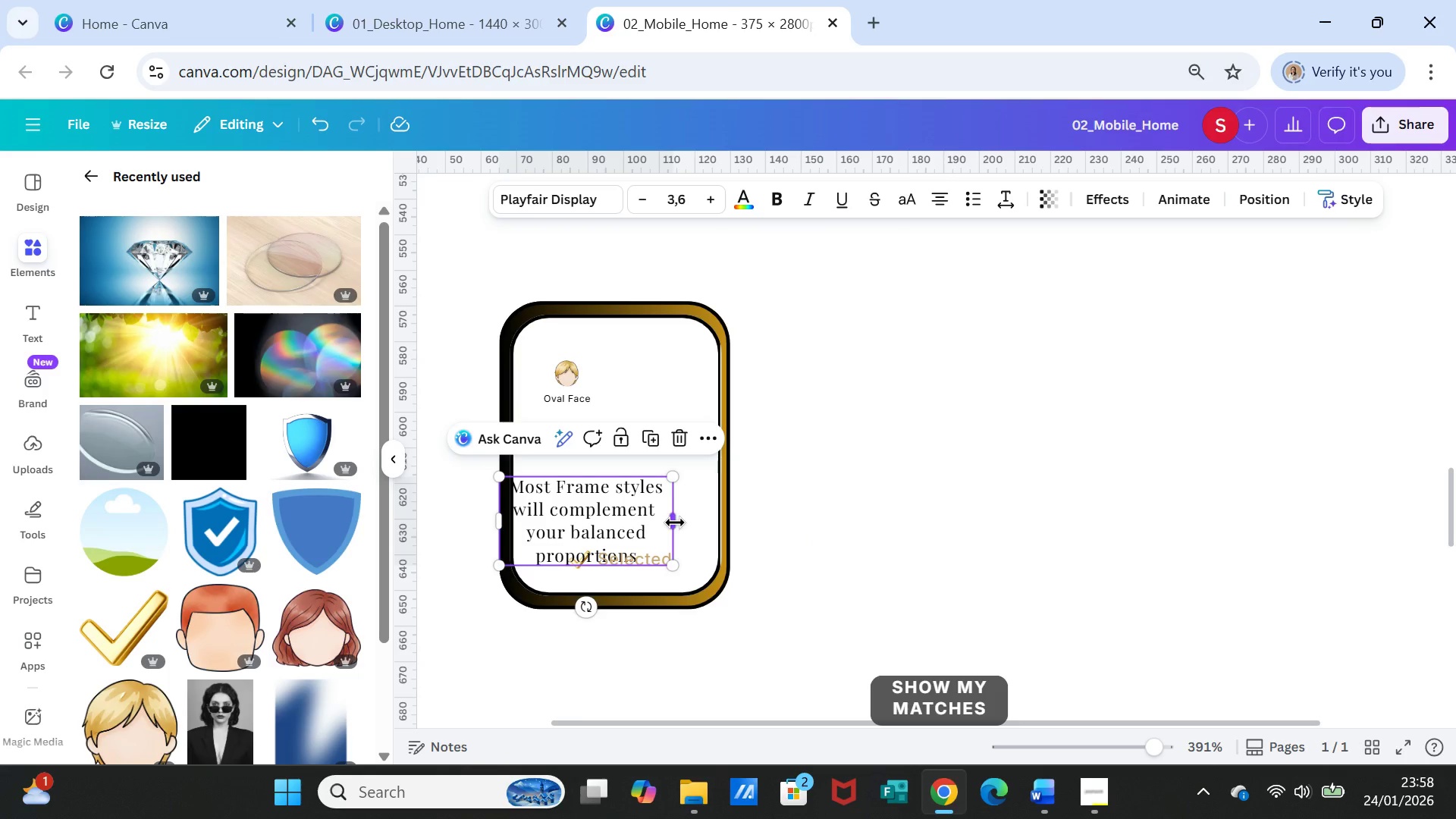 
left_click_drag(start_coordinate=[675, 522], to_coordinate=[736, 504])
 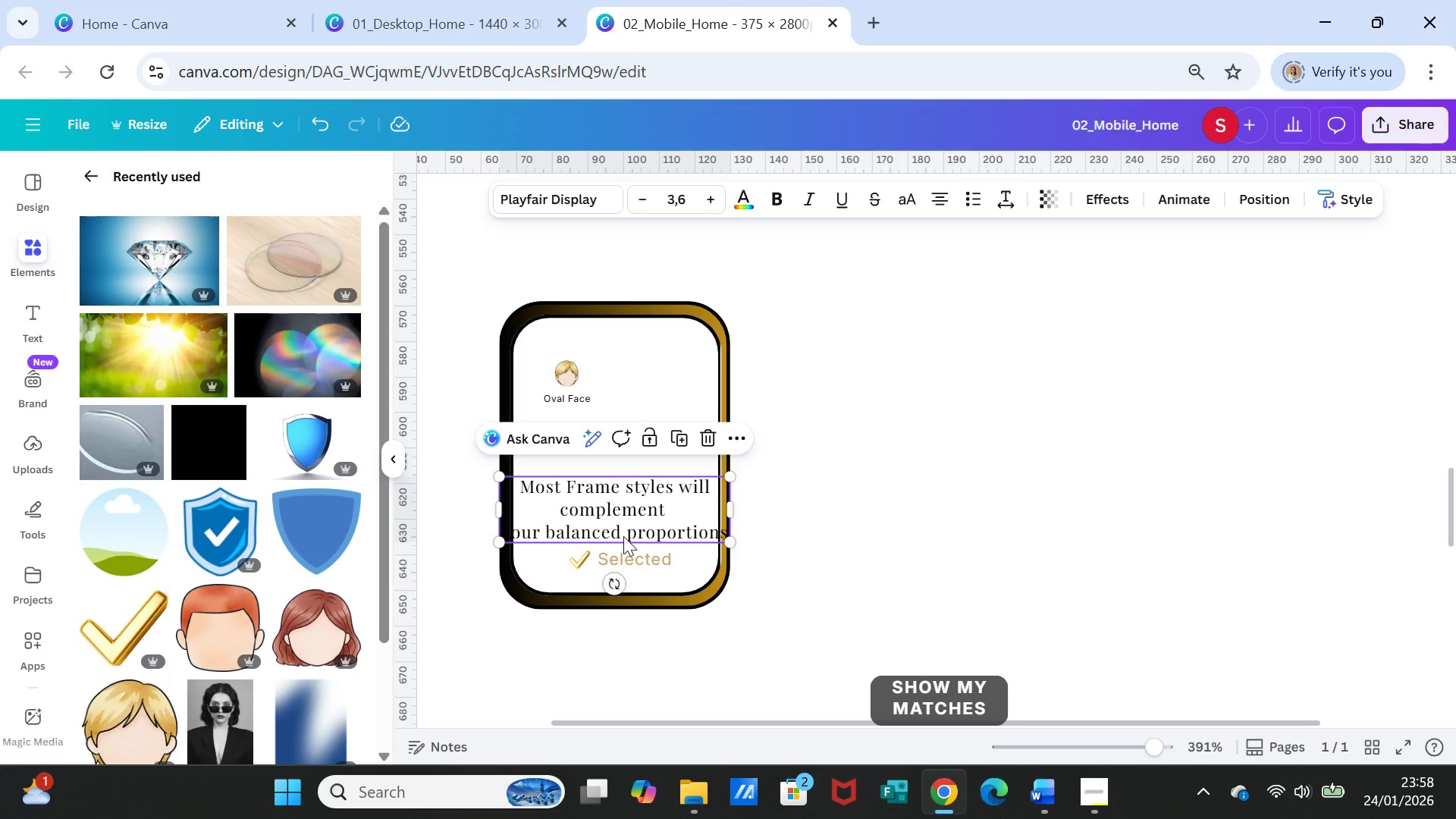 
left_click([623, 536])
 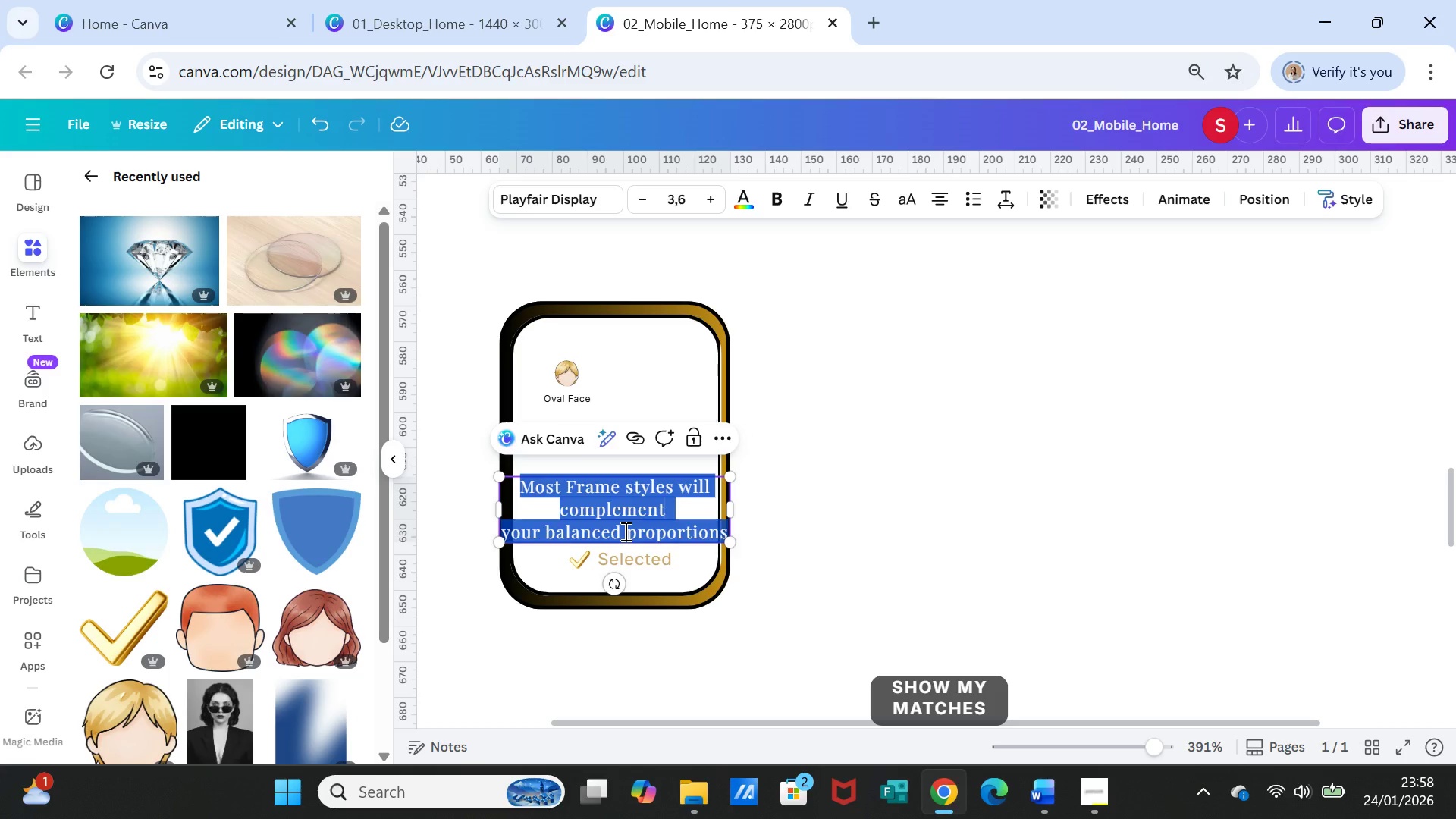 
left_click([624, 531])
 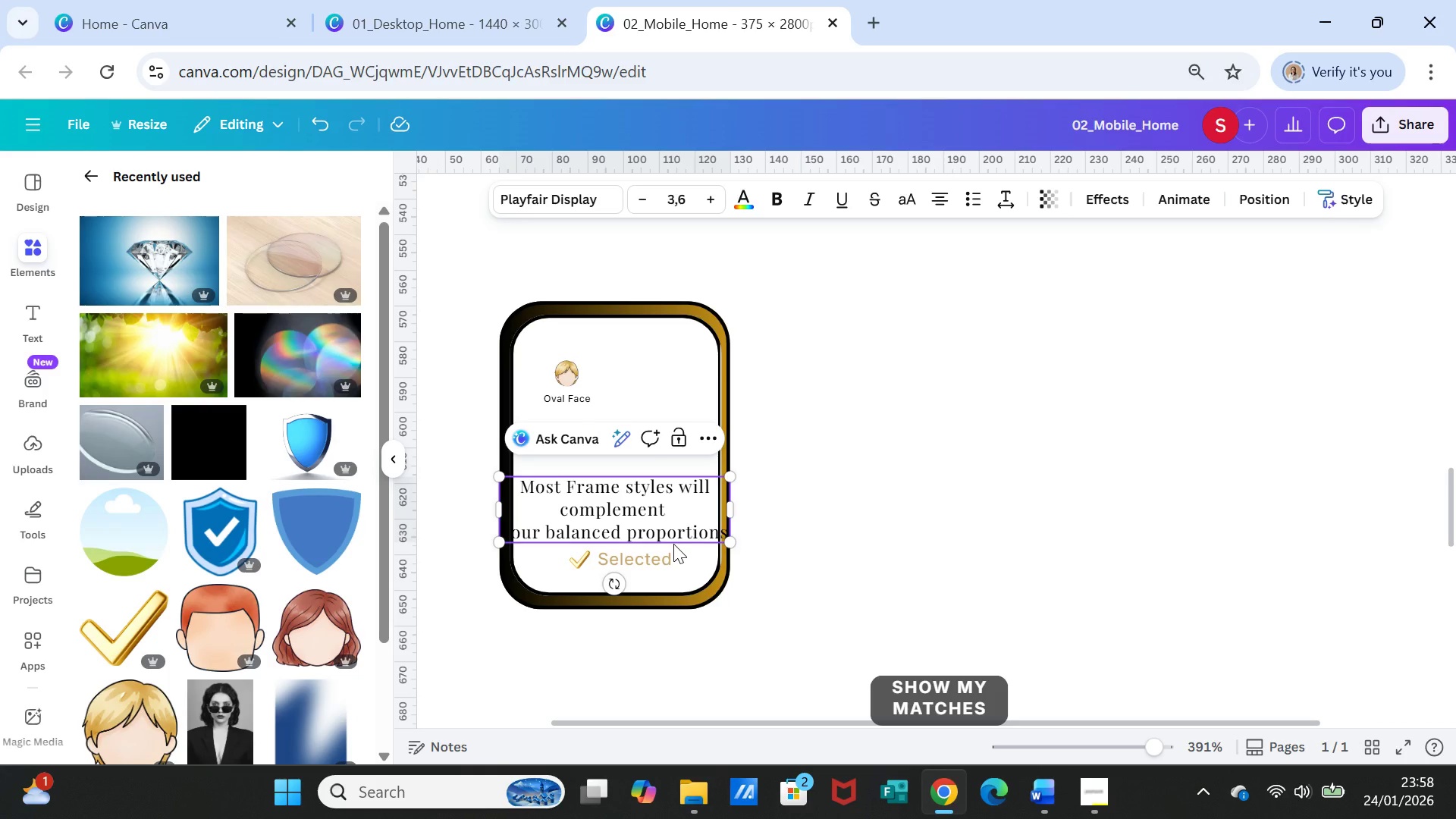 
key(Enter)
 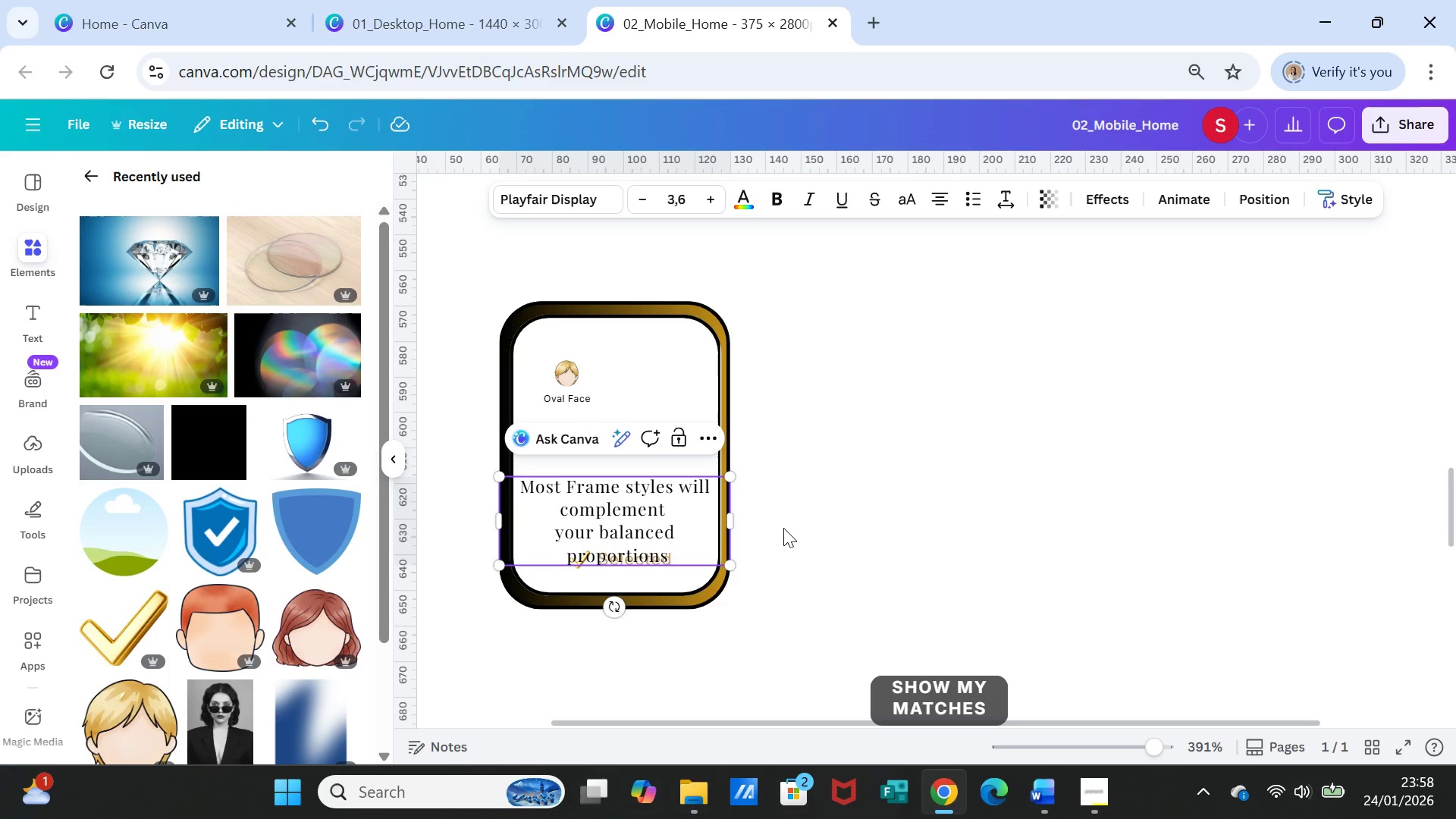 
left_click([783, 528])
 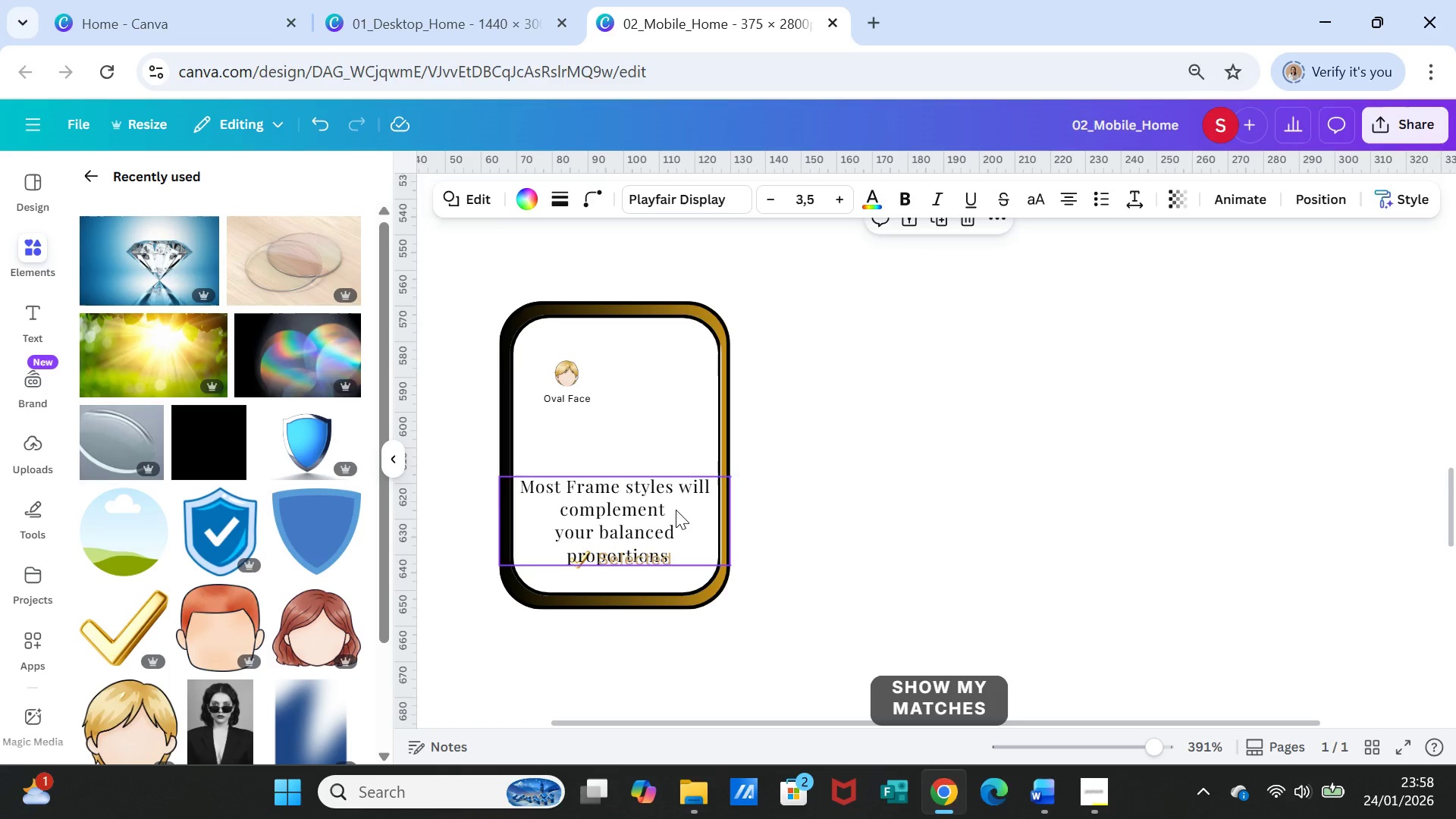 
left_click_drag(start_coordinate=[676, 510], to_coordinate=[676, 463])
 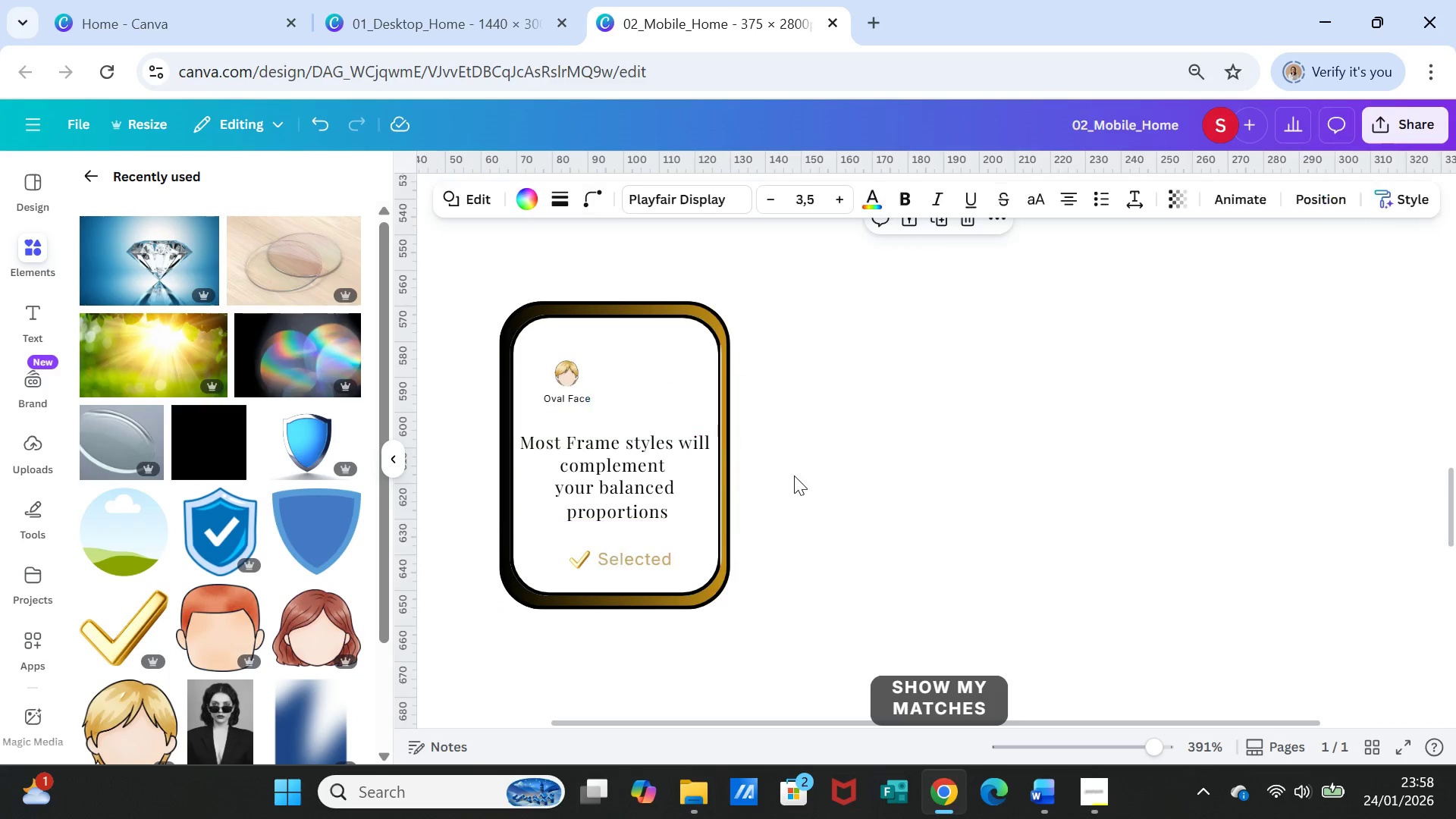 
left_click([794, 475])
 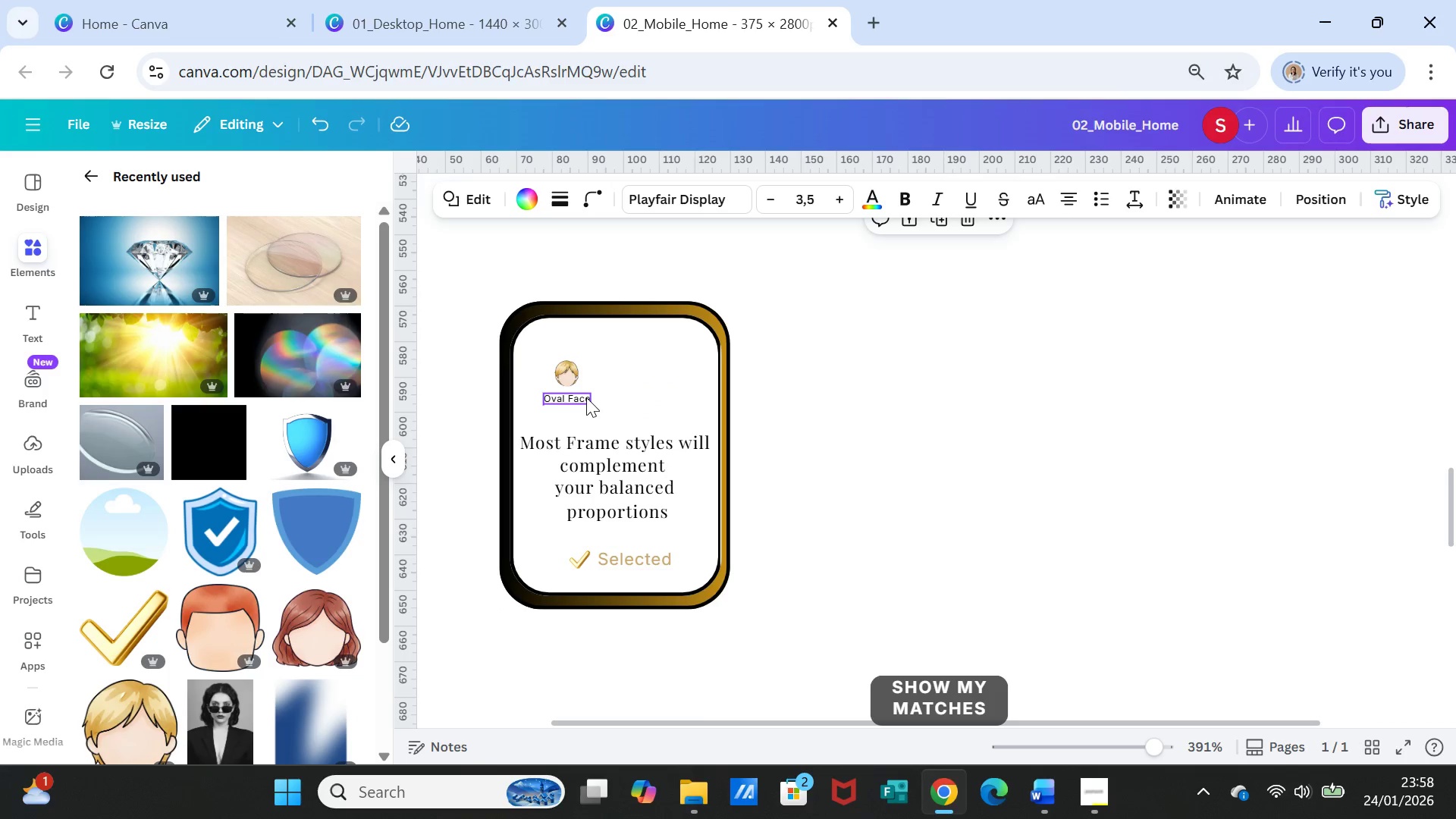 
left_click_drag(start_coordinate=[585, 397], to_coordinate=[637, 410])
 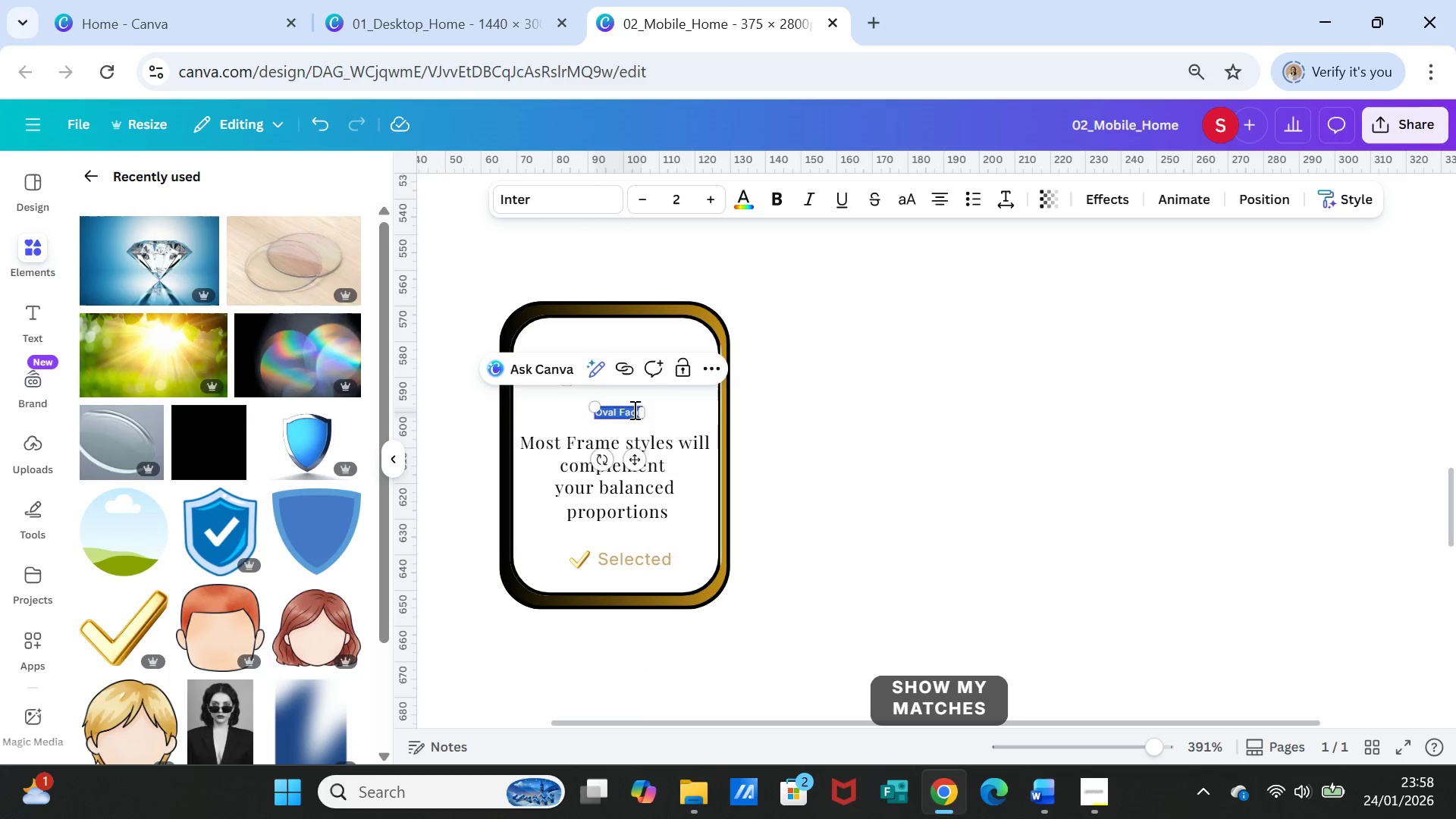 
double_click([633, 410])
 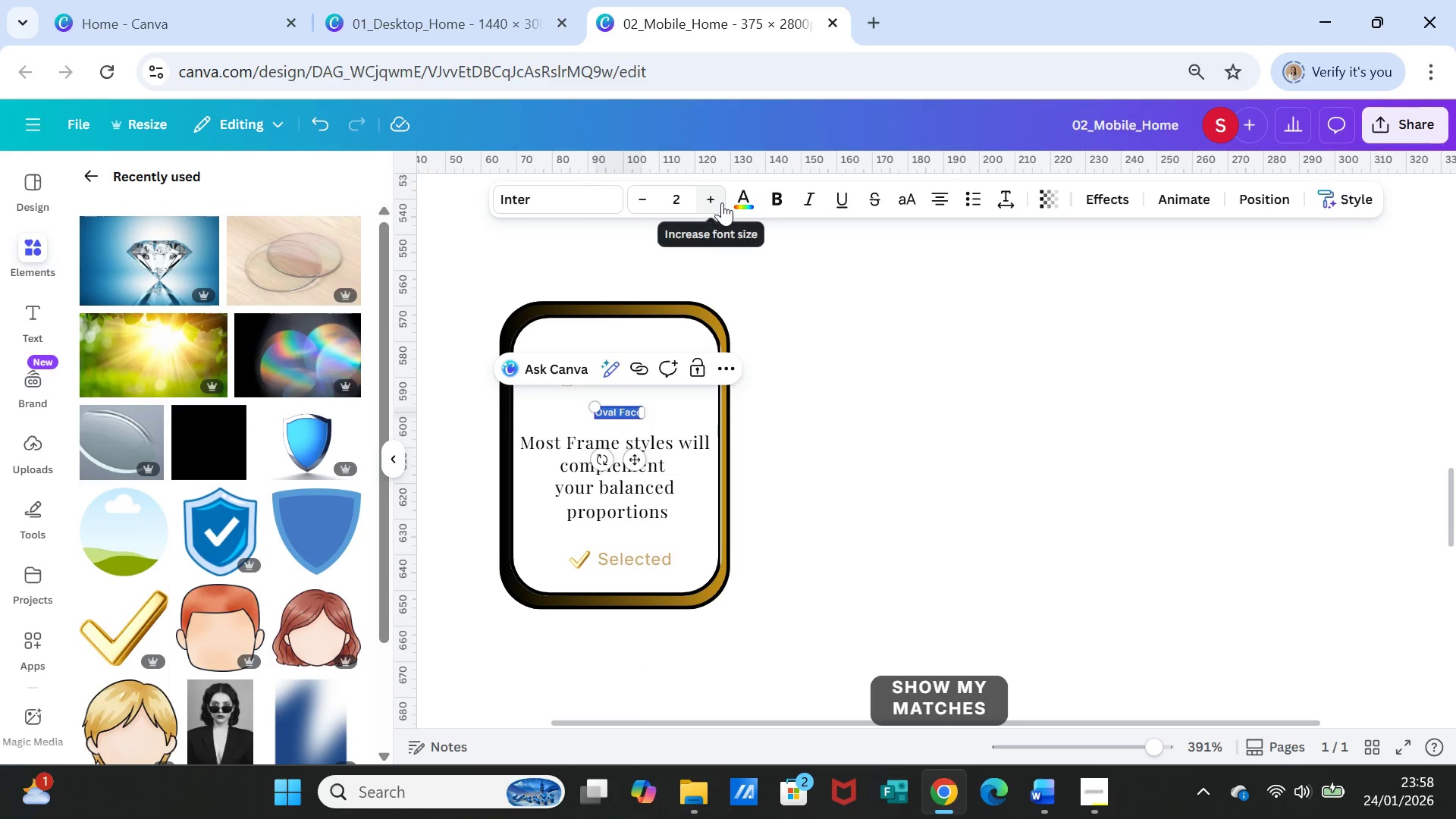 
double_click([722, 202])
 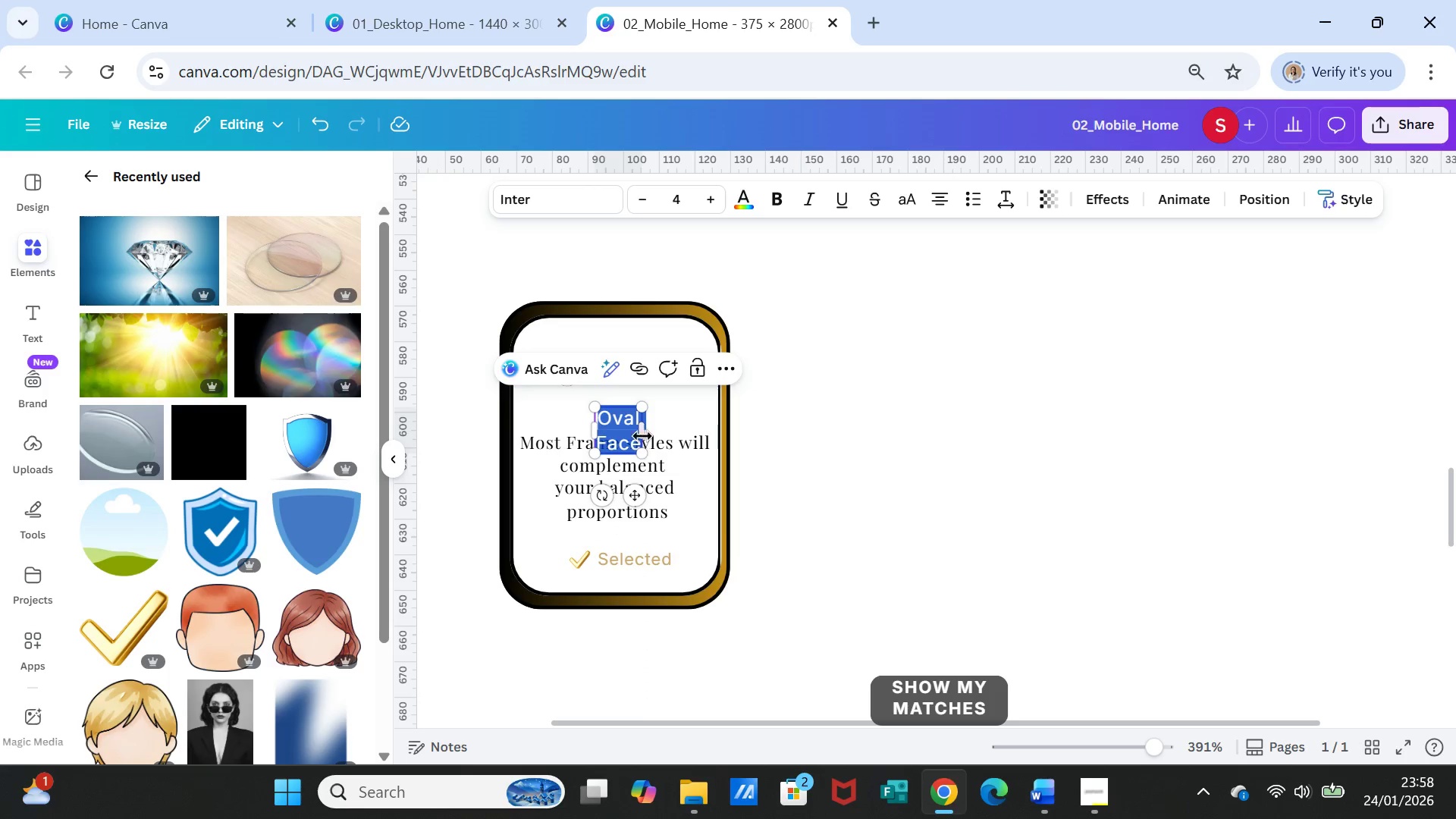 
left_click_drag(start_coordinate=[642, 431], to_coordinate=[698, 420])
 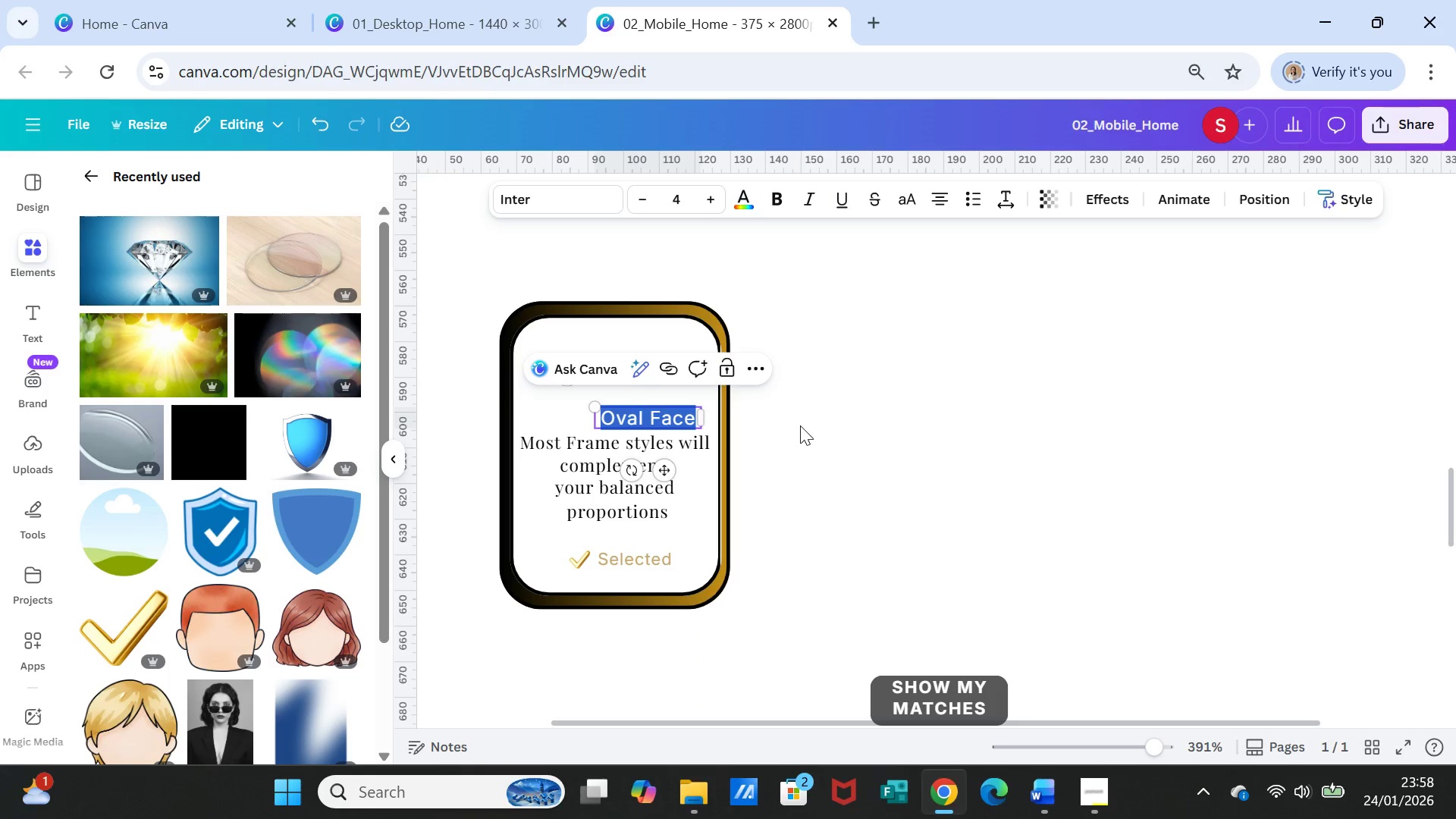 
left_click([800, 425])
 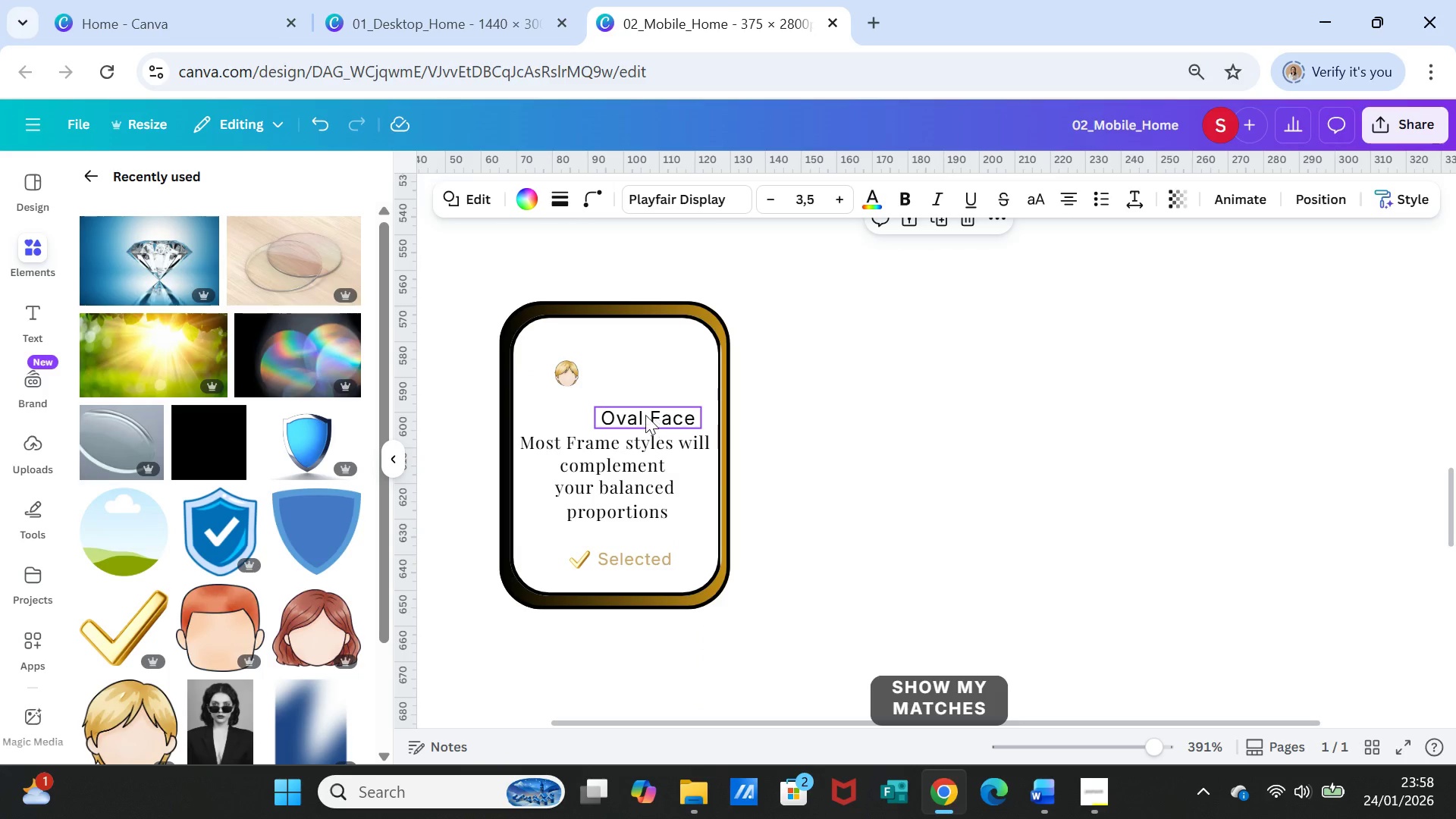 
left_click_drag(start_coordinate=[652, 417], to_coordinate=[620, 409])
 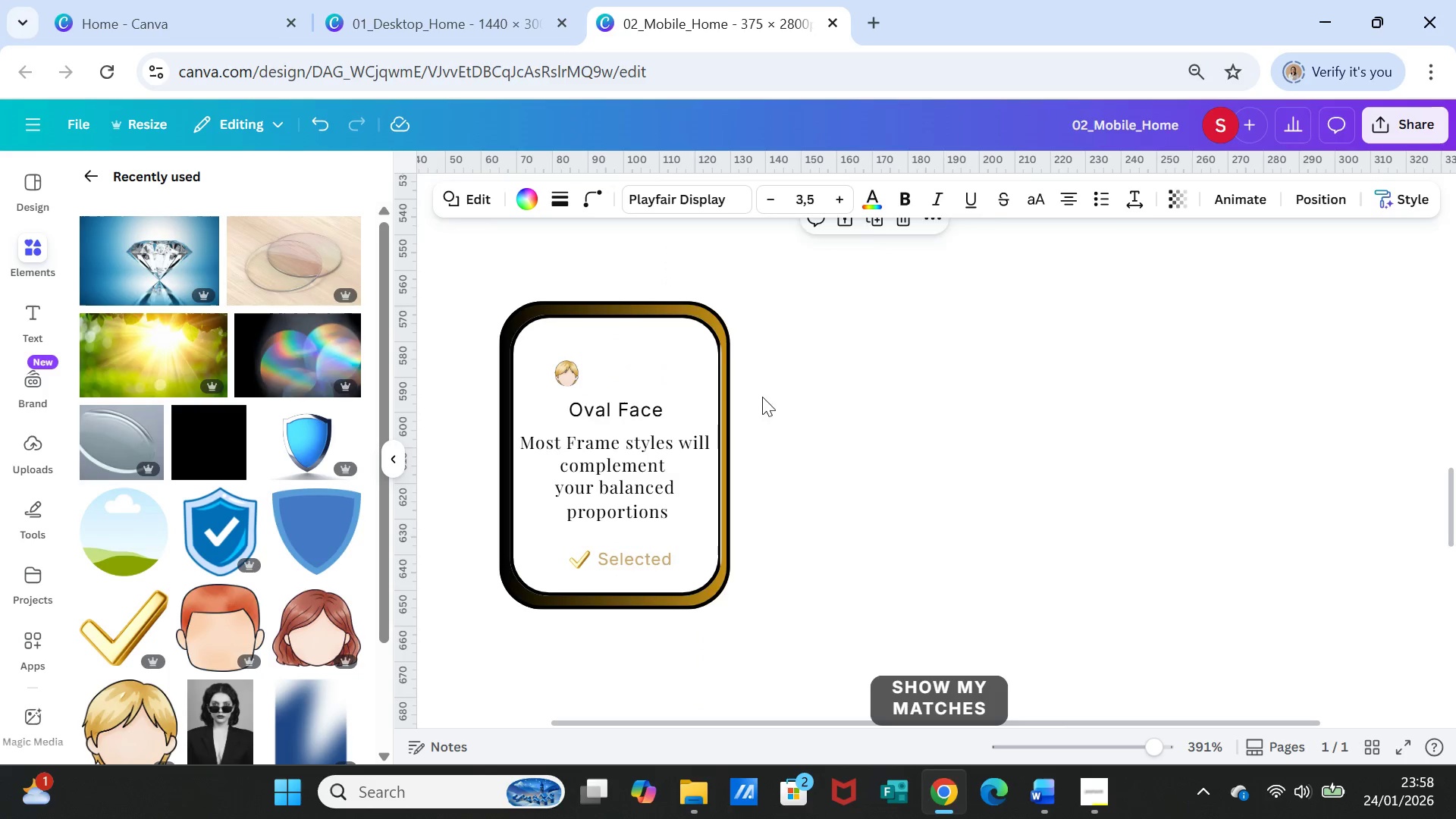 
left_click([766, 401])
 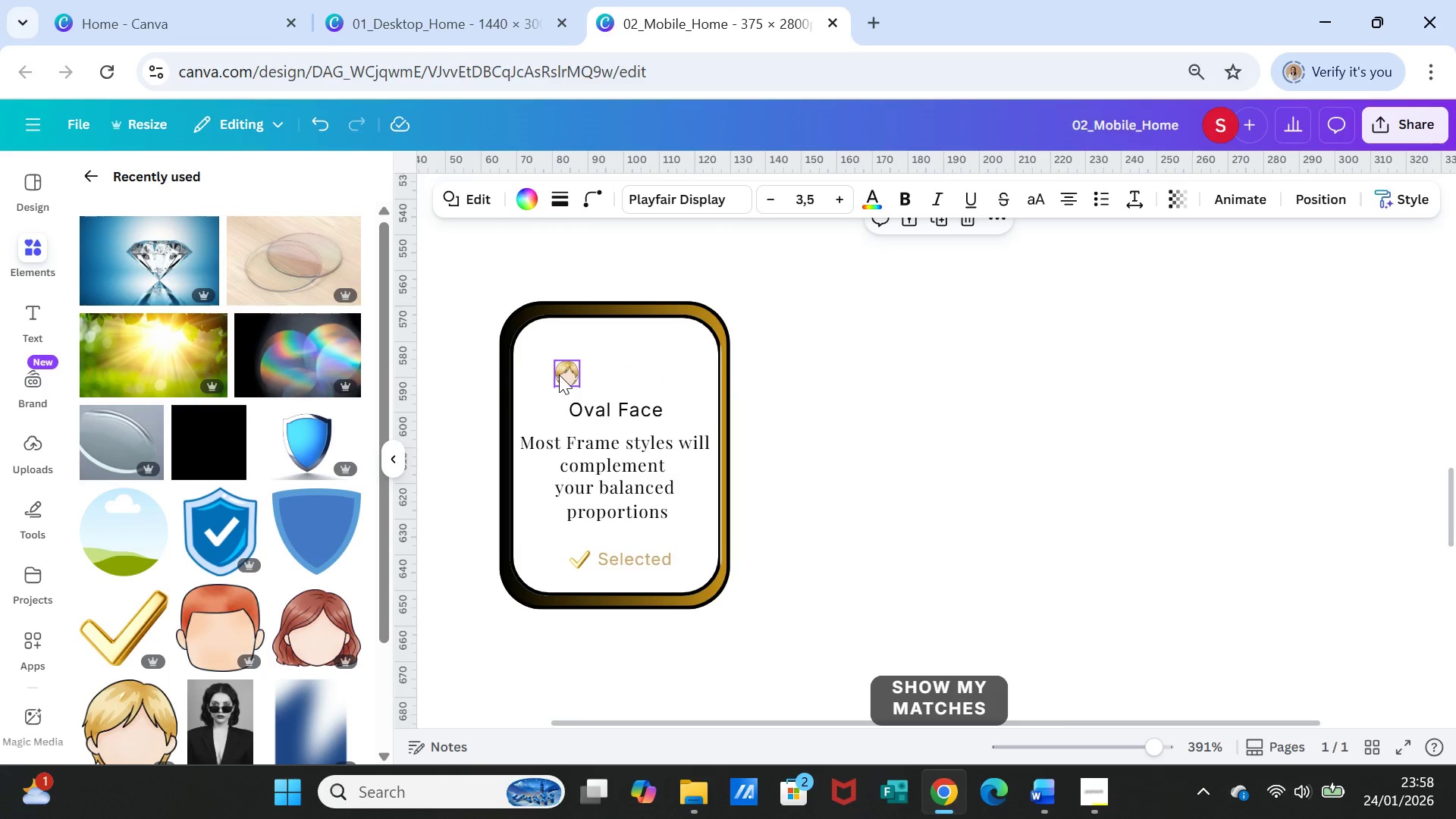 
left_click_drag(start_coordinate=[559, 375], to_coordinate=[609, 366])
 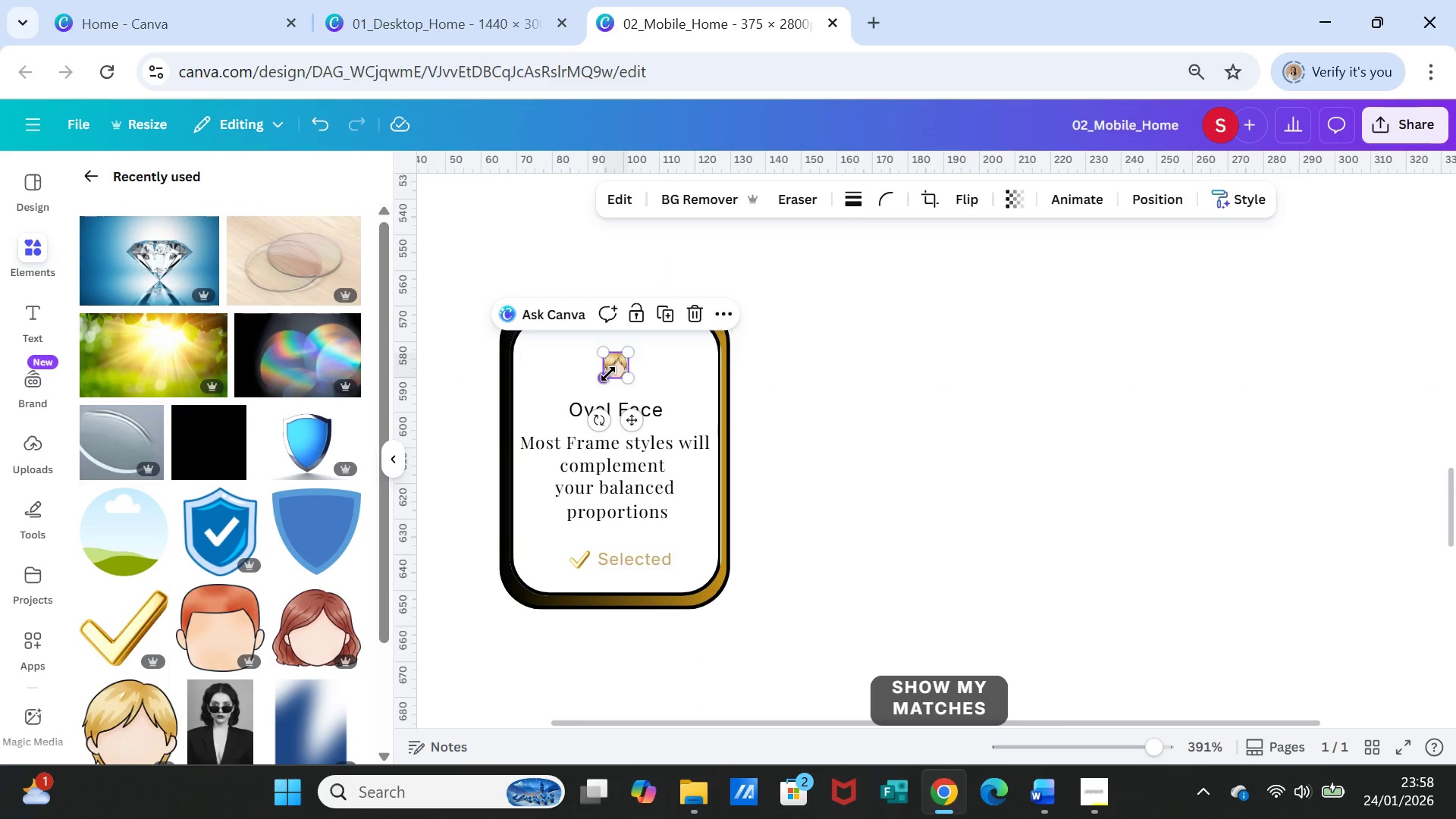 
left_click_drag(start_coordinate=[608, 374], to_coordinate=[598, 383])
 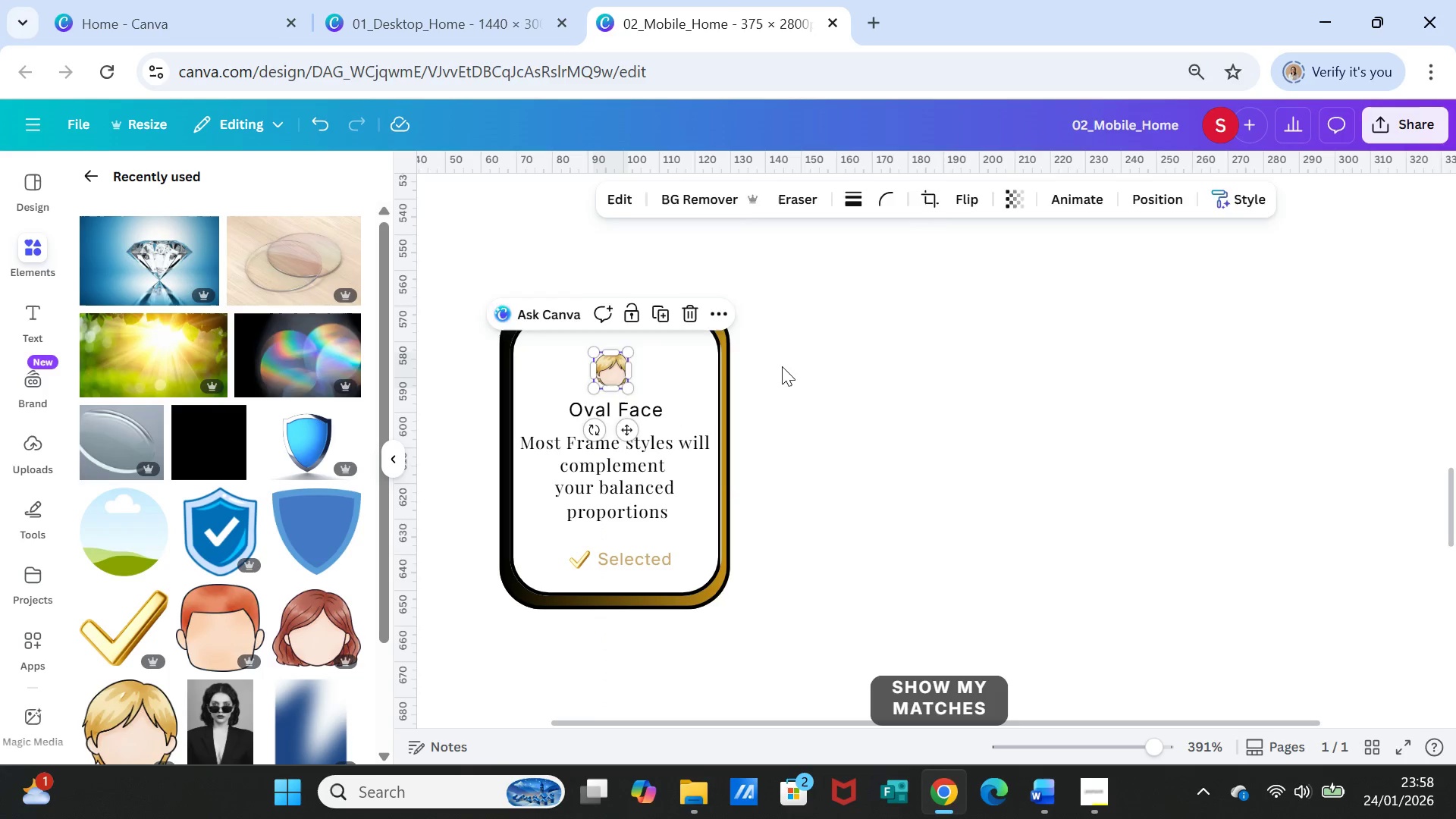 
left_click([782, 366])
 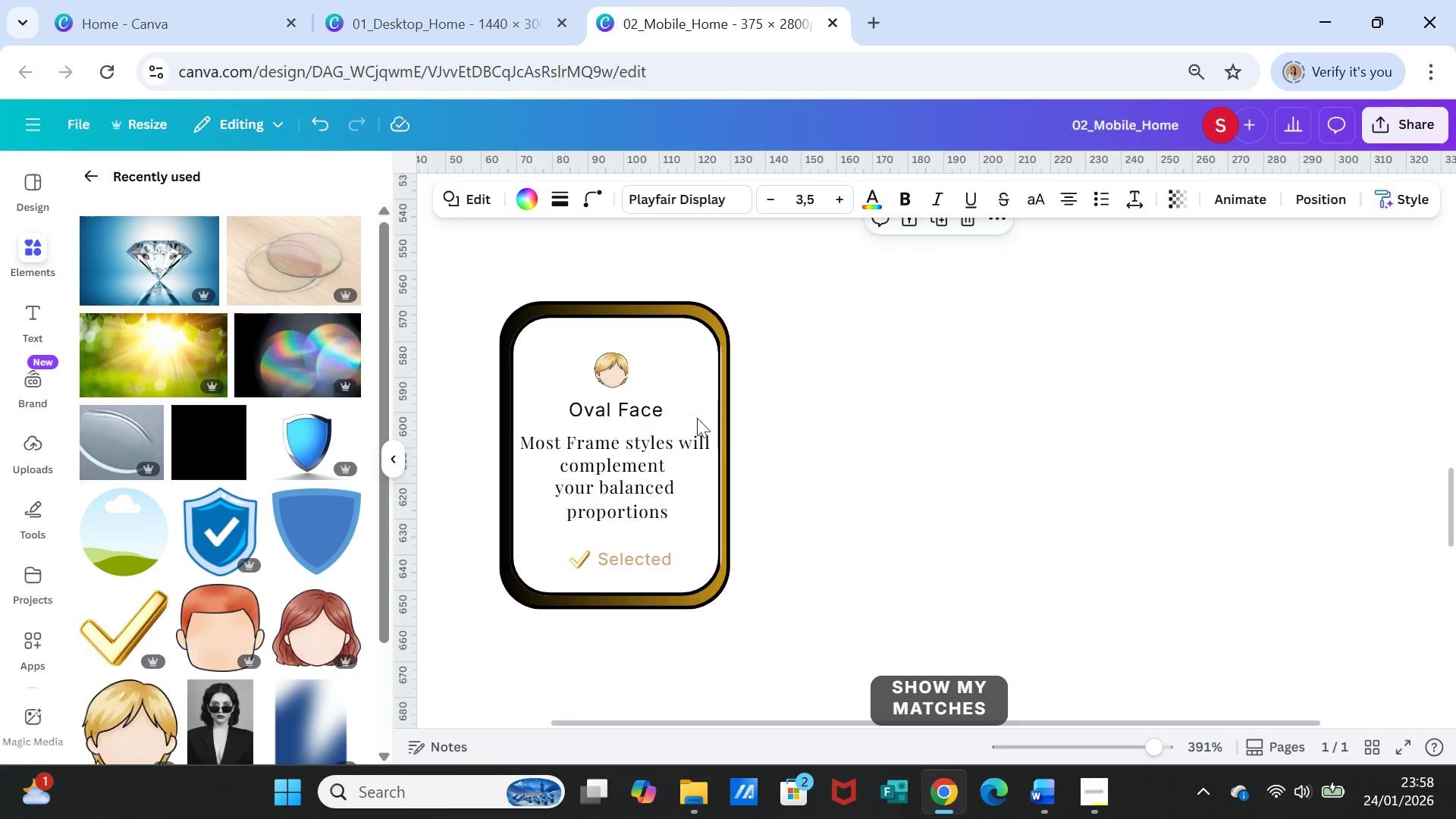 
left_click([626, 447])
 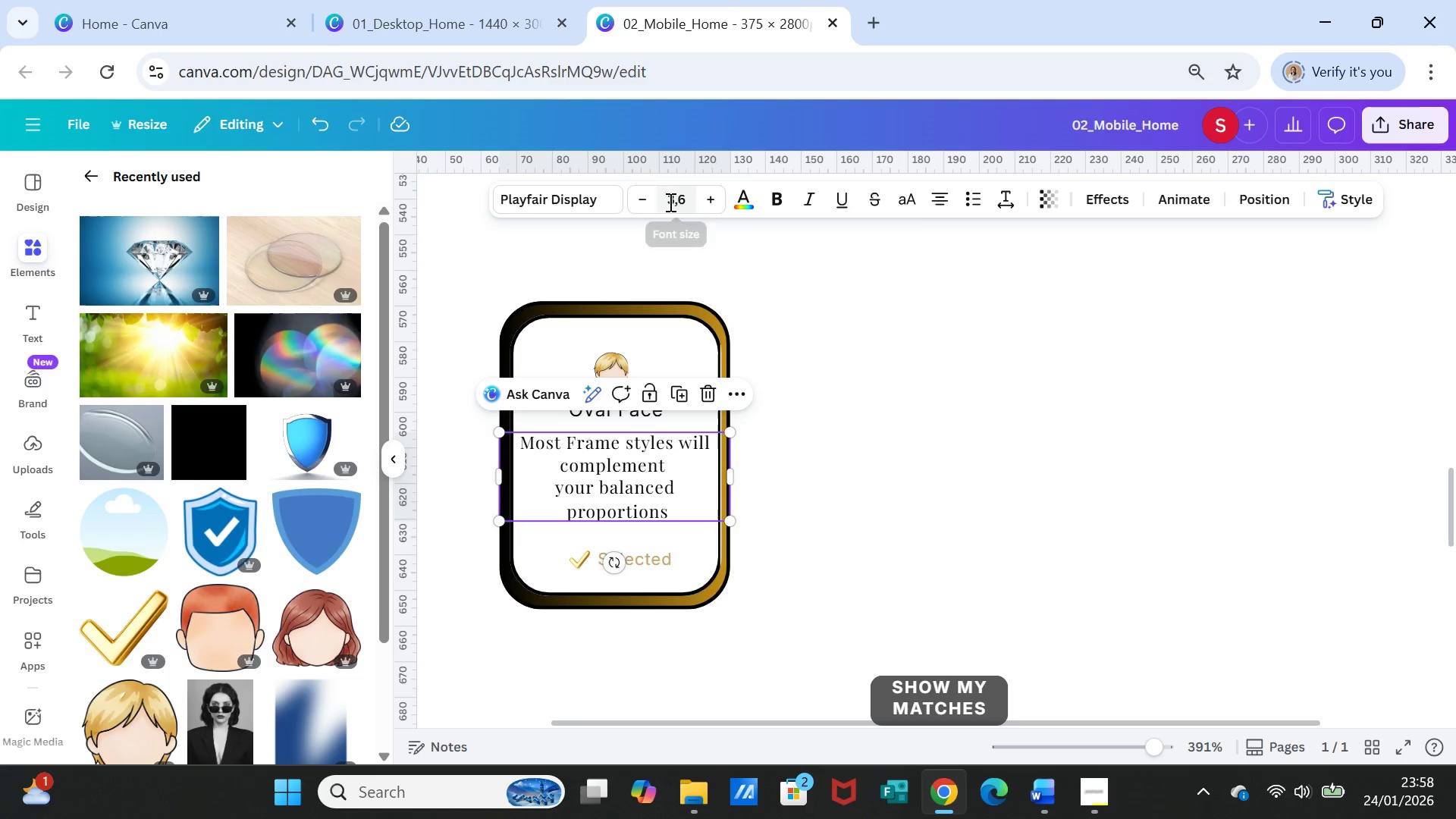 
left_click([646, 196])
 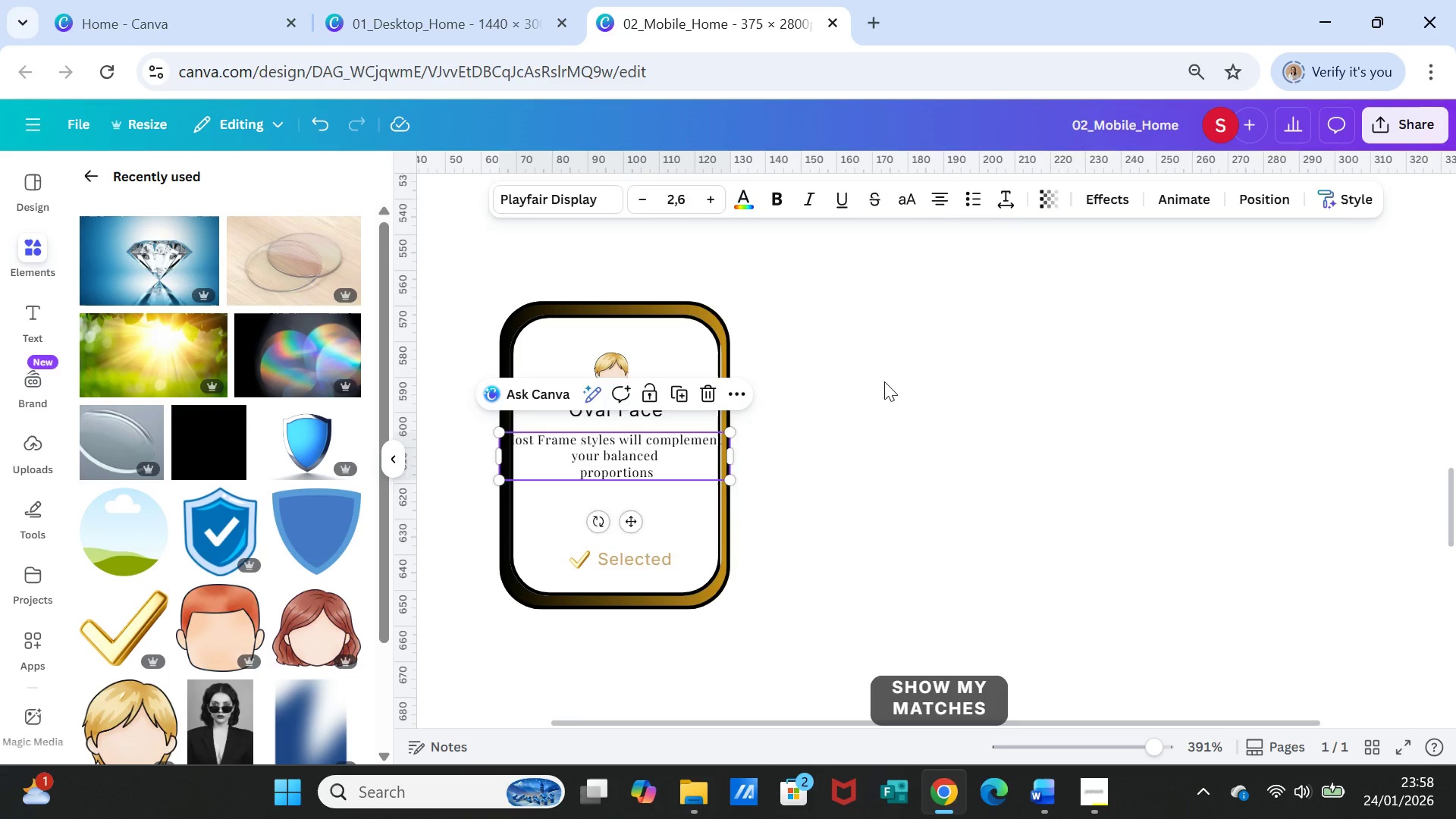 
left_click([884, 381])
 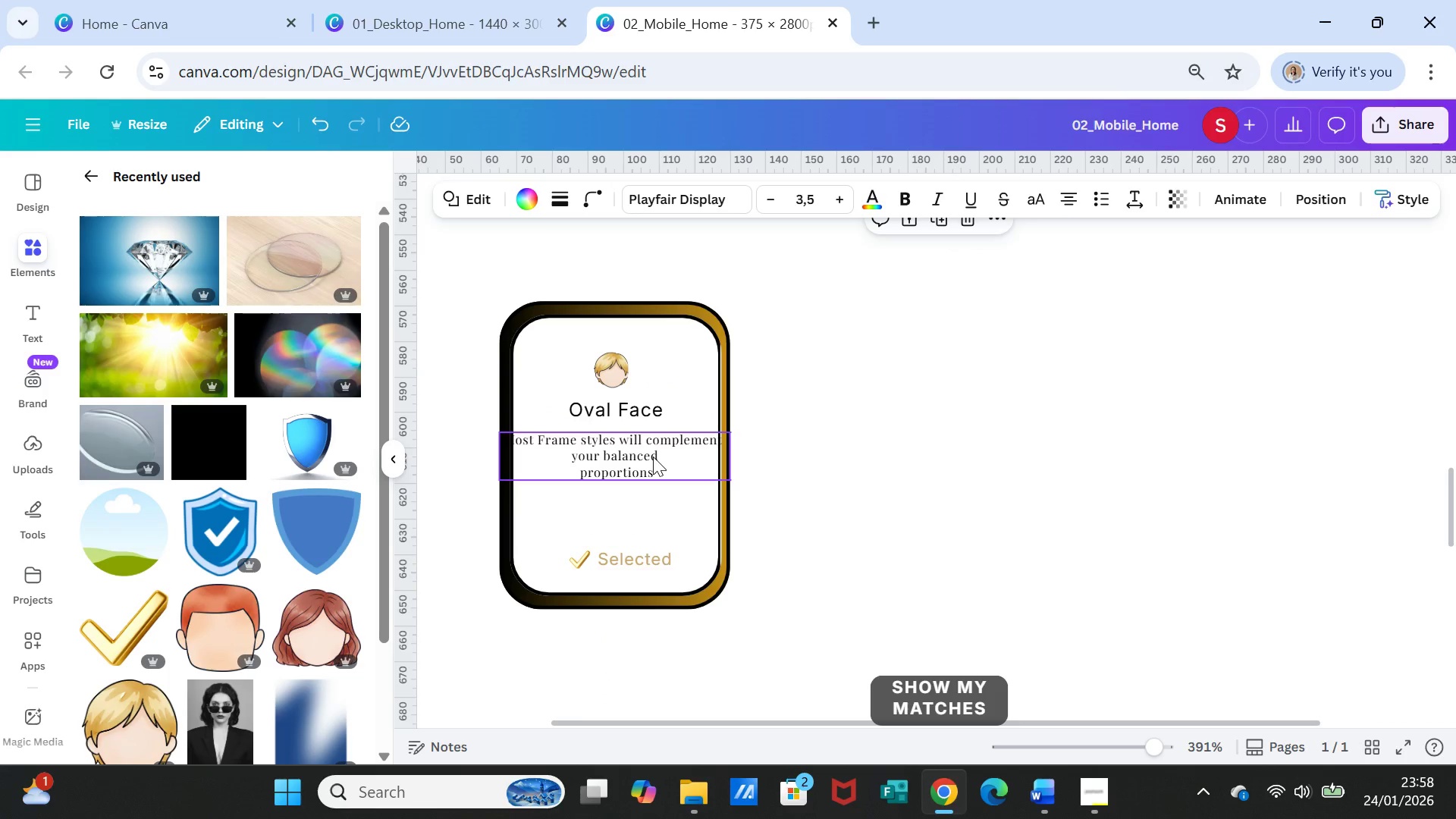 
left_click([653, 457])
 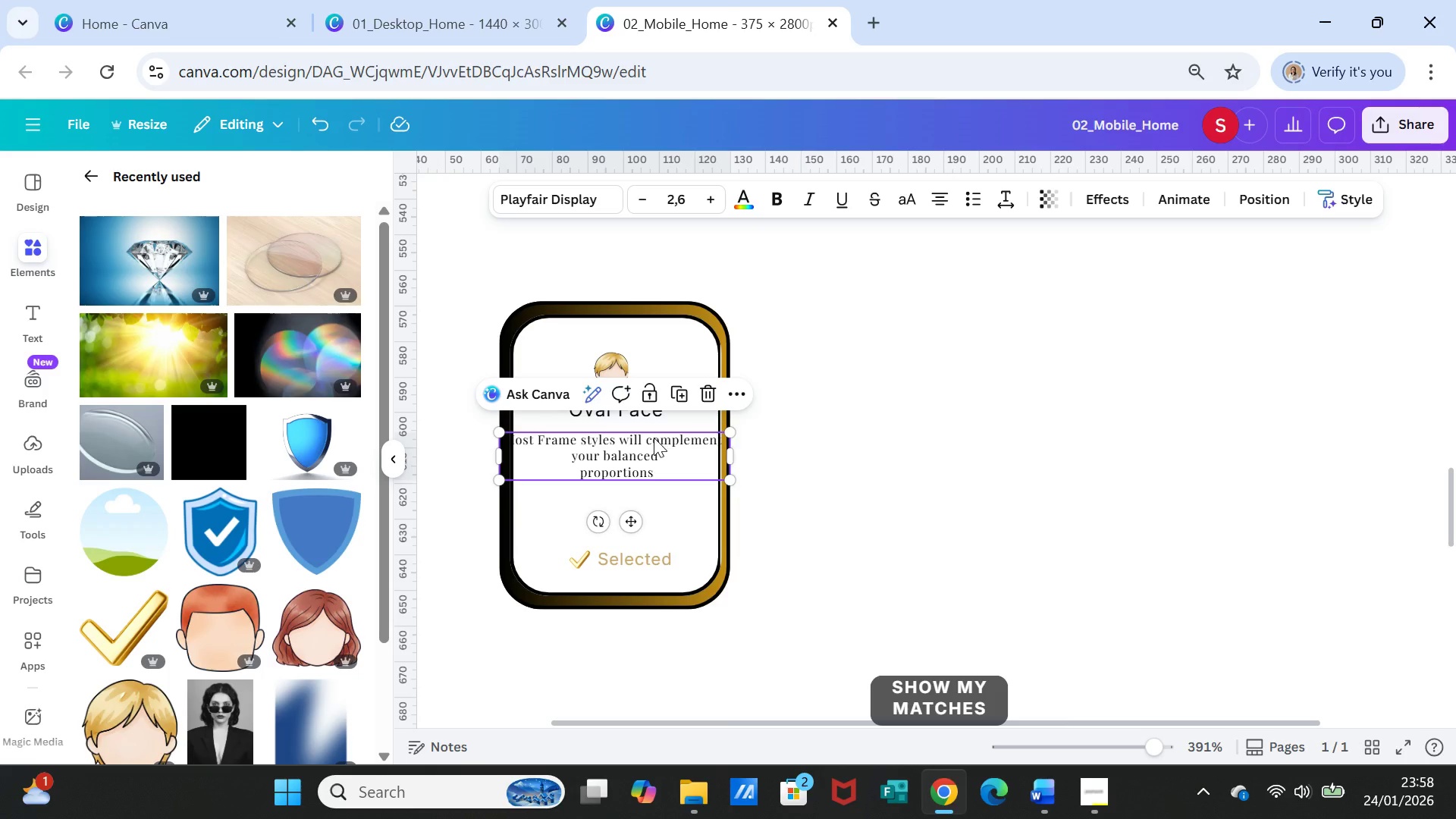 
left_click([650, 440])
 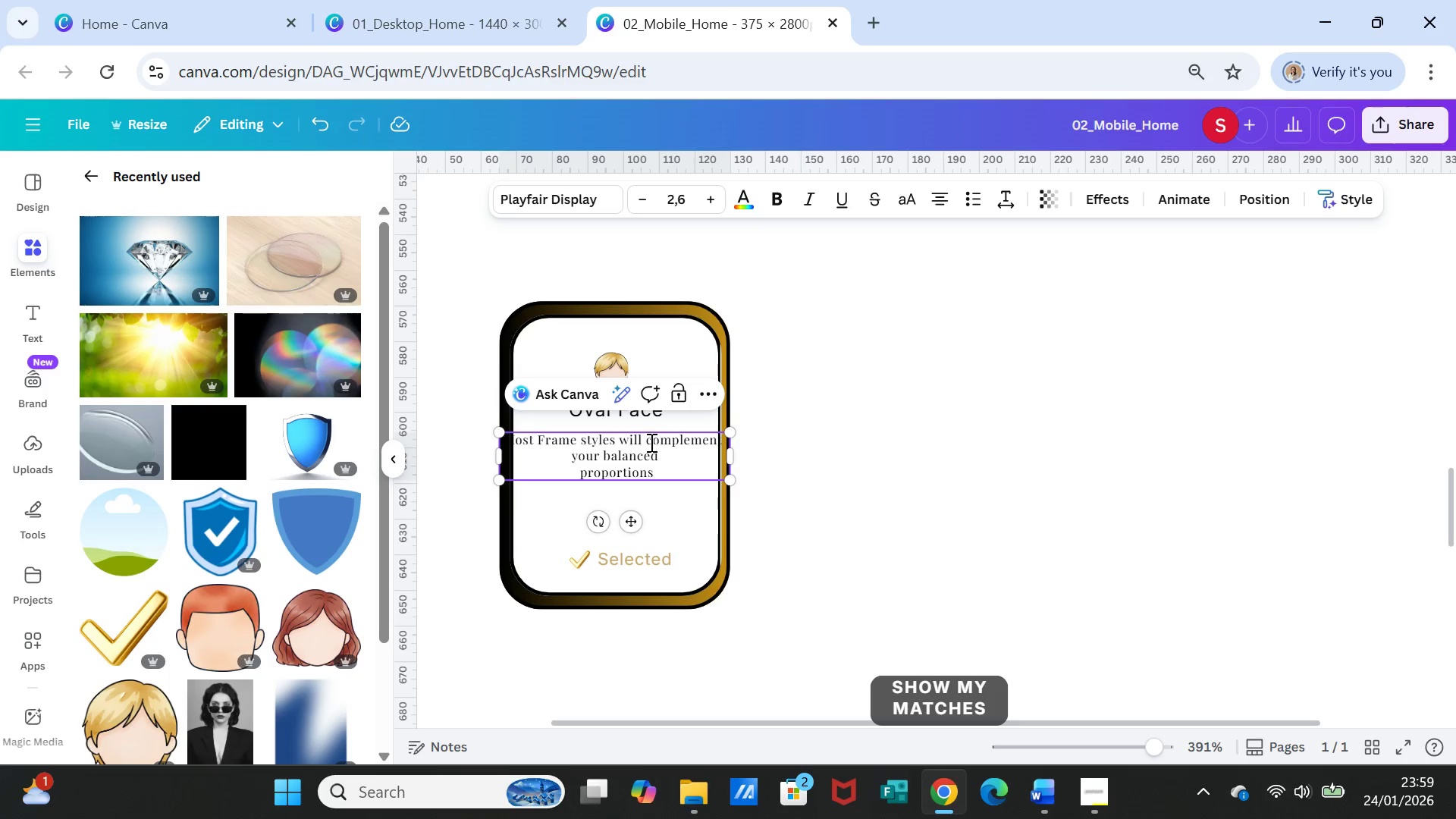 
left_click([650, 442])
 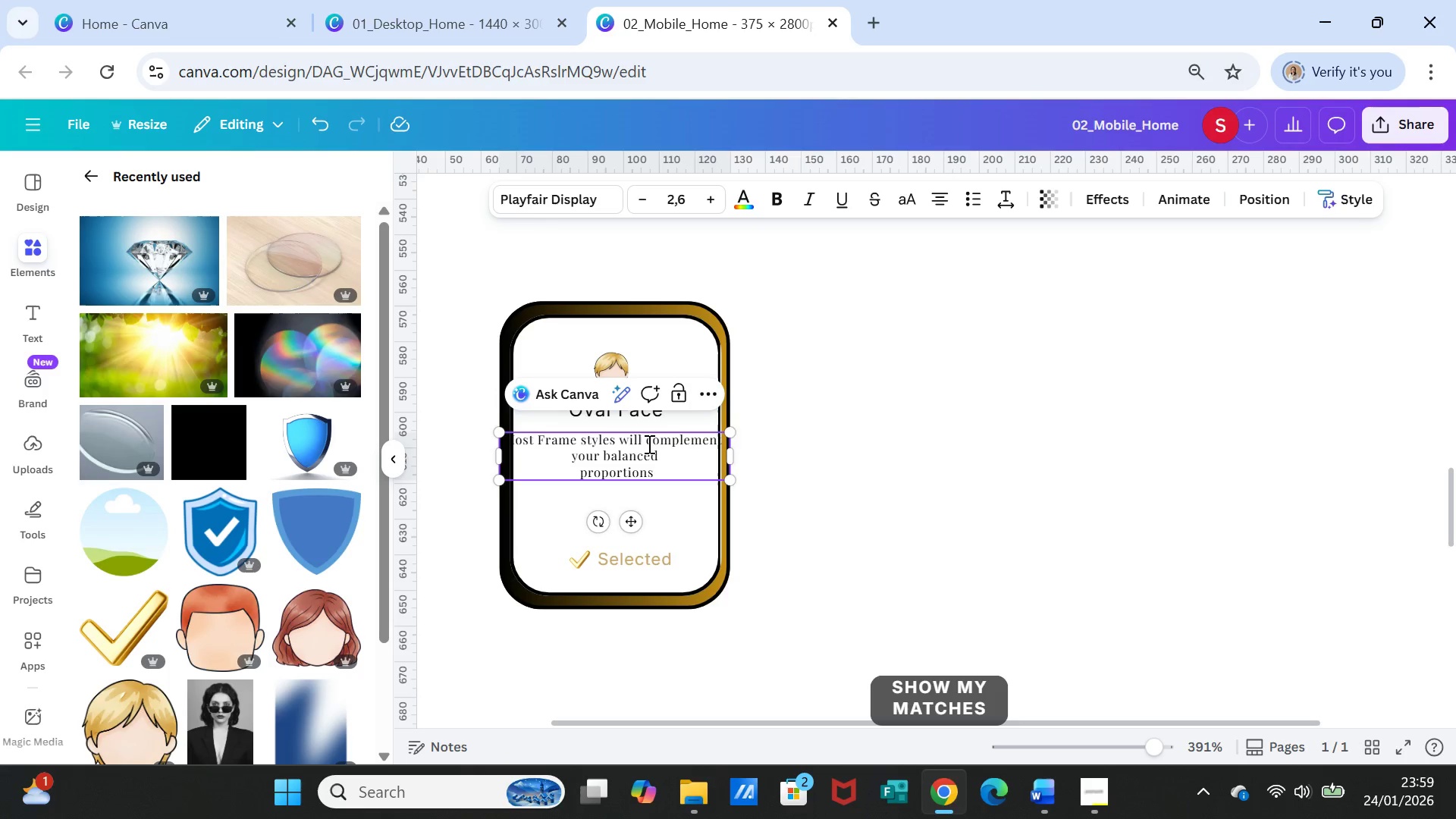 
left_click([648, 444])
 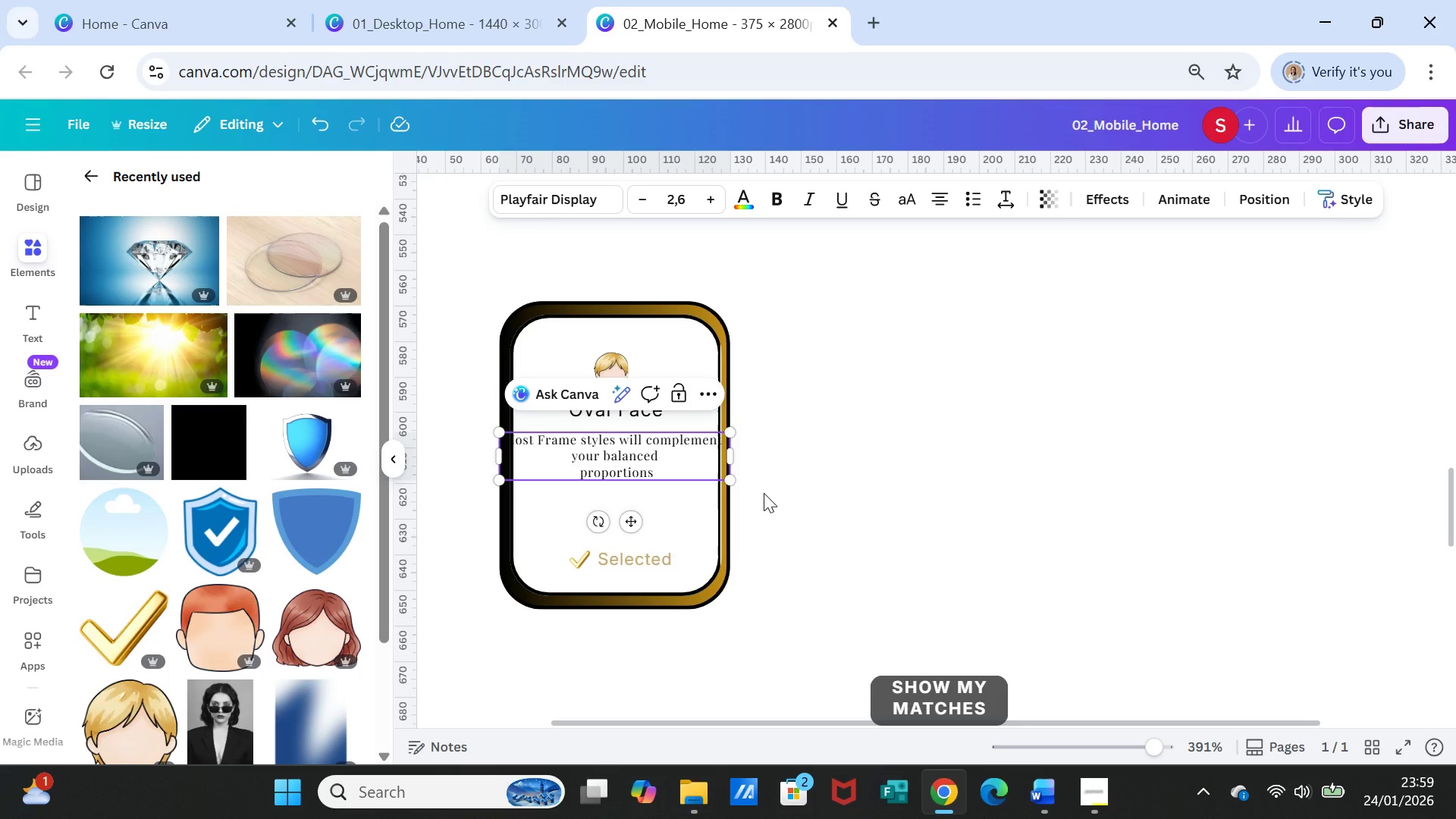 
key(Enter)
 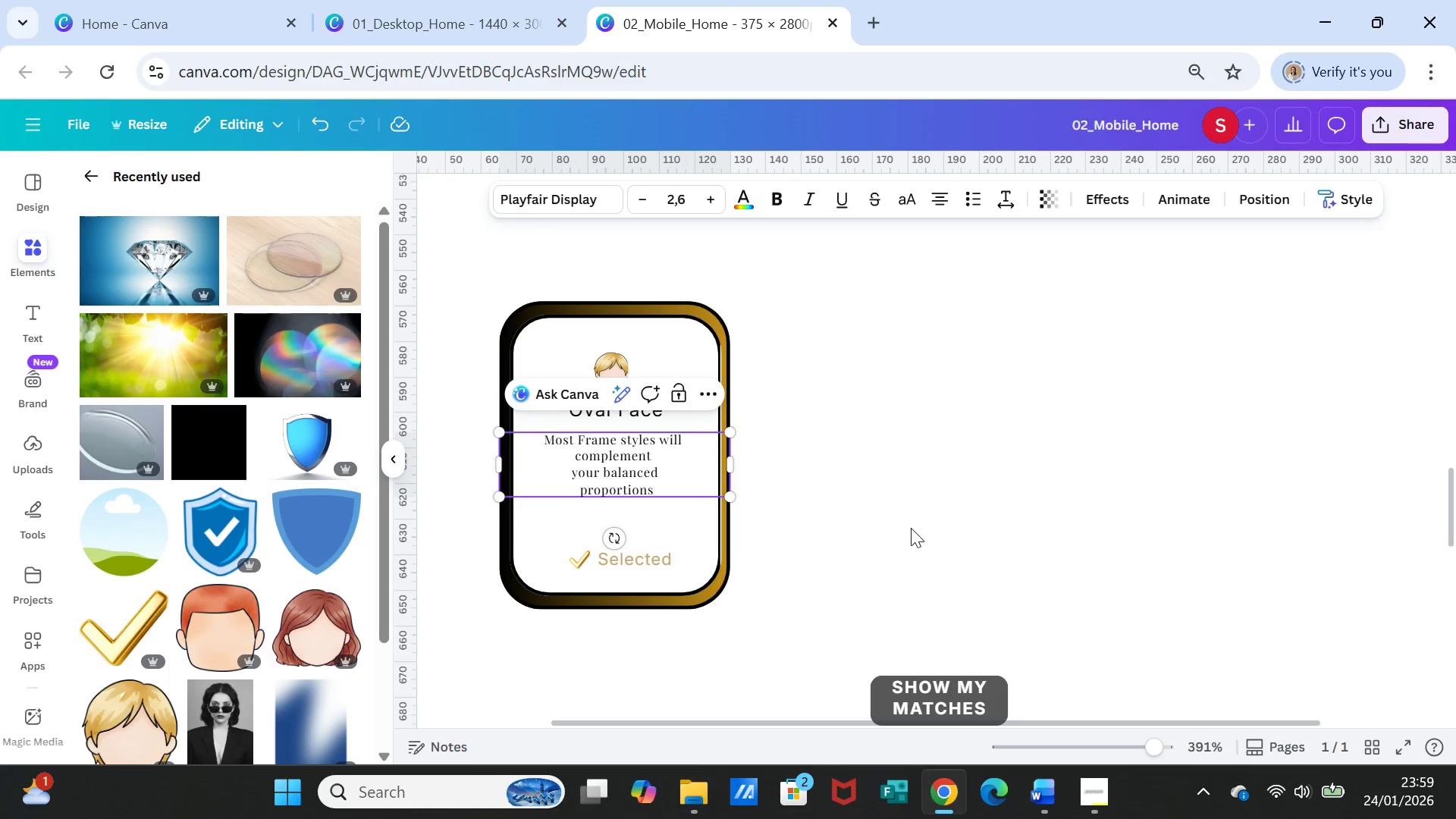 
left_click([911, 528])
 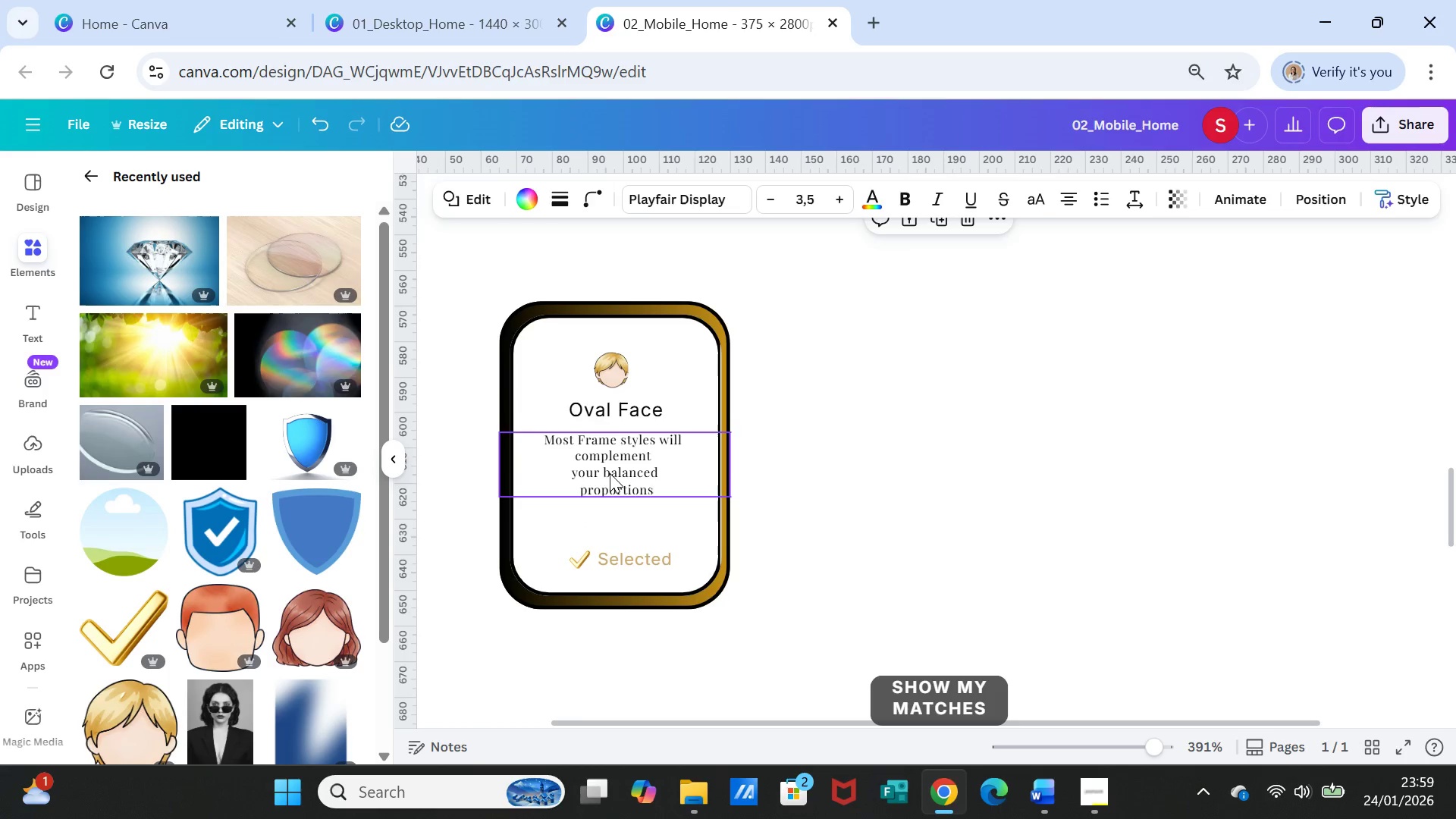 
left_click_drag(start_coordinate=[610, 473], to_coordinate=[614, 491])
 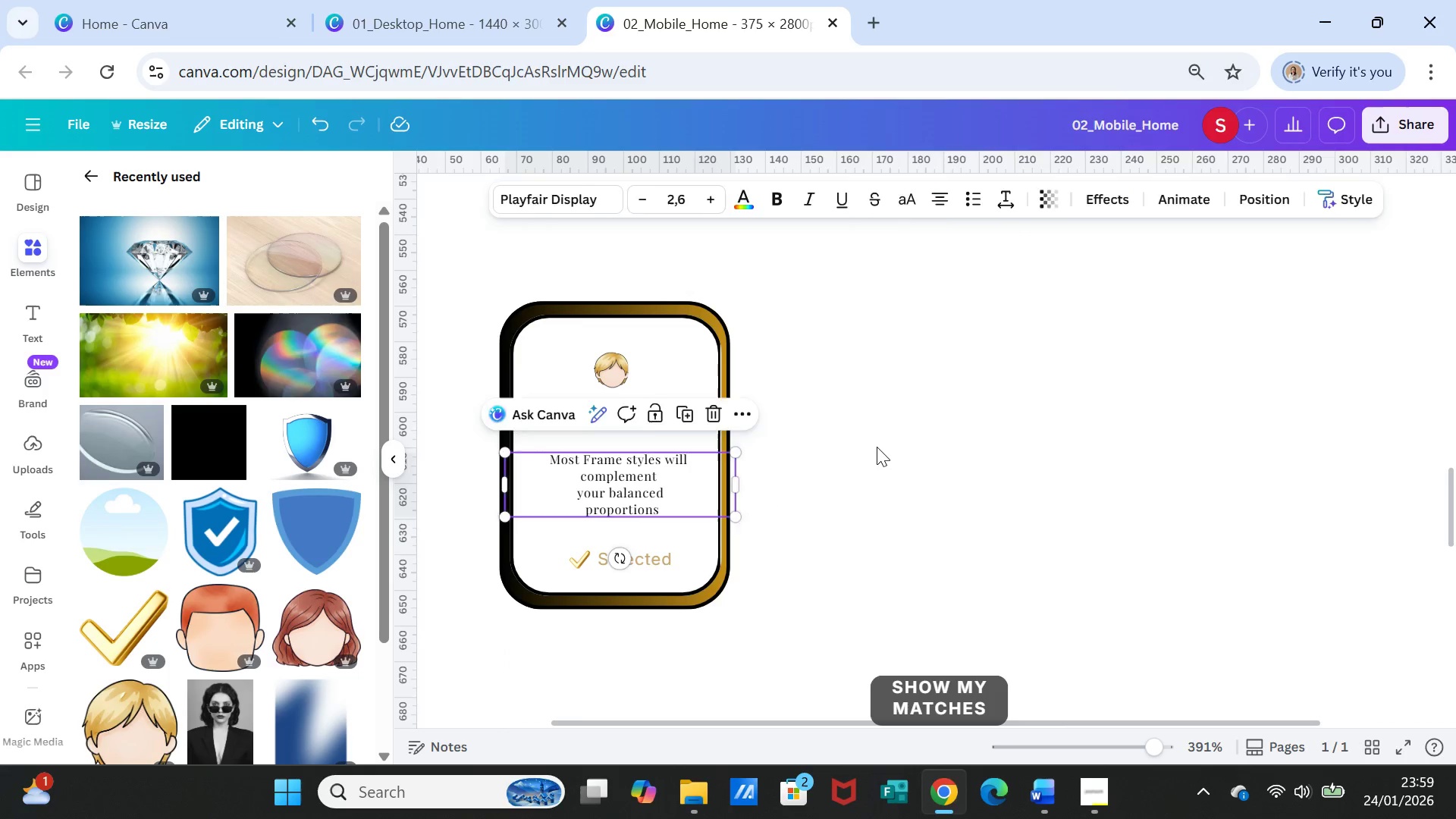 
left_click([877, 447])
 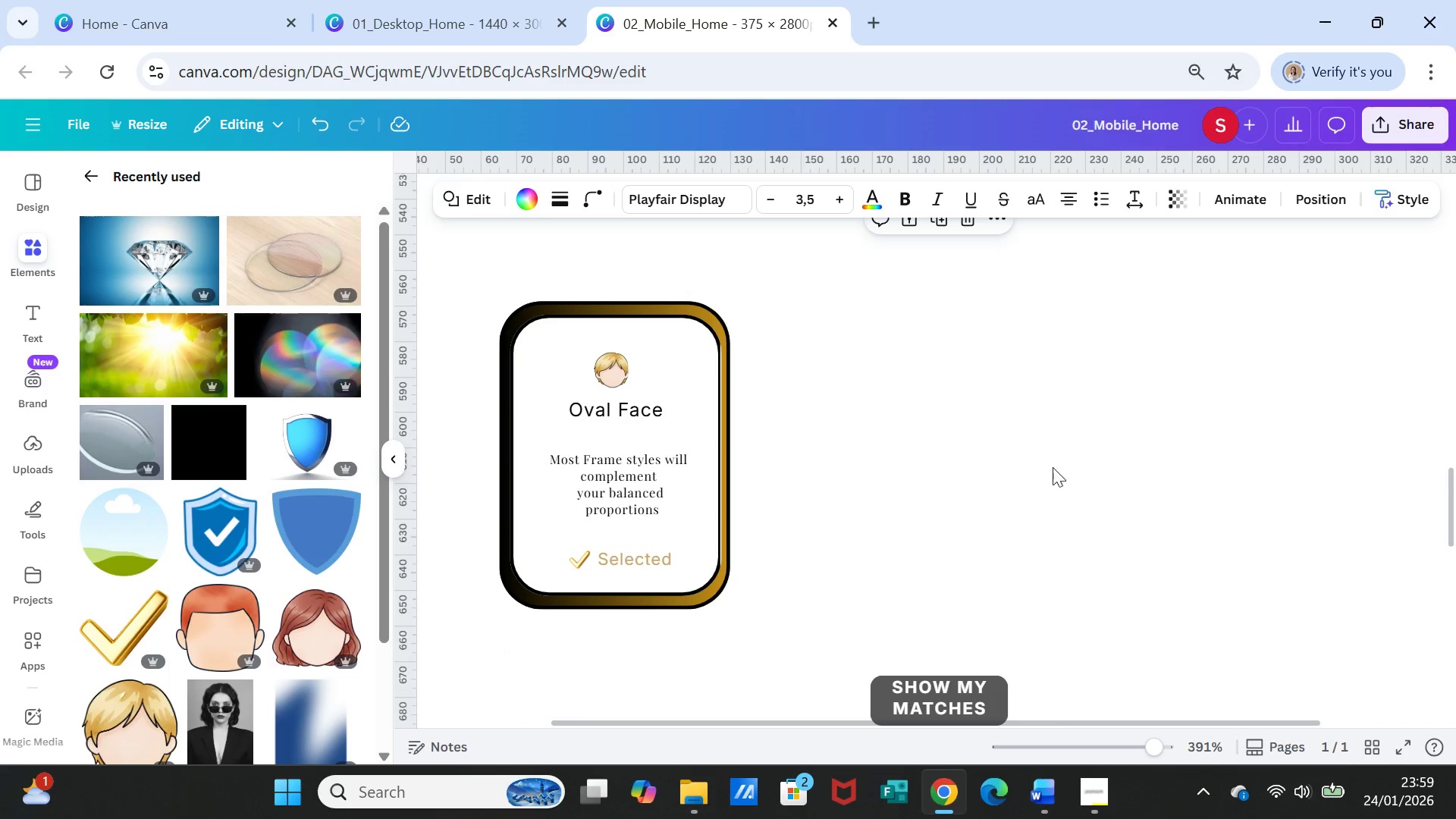 
scroll: coordinate [1188, 453], scroll_direction: up, amount: 14.0
 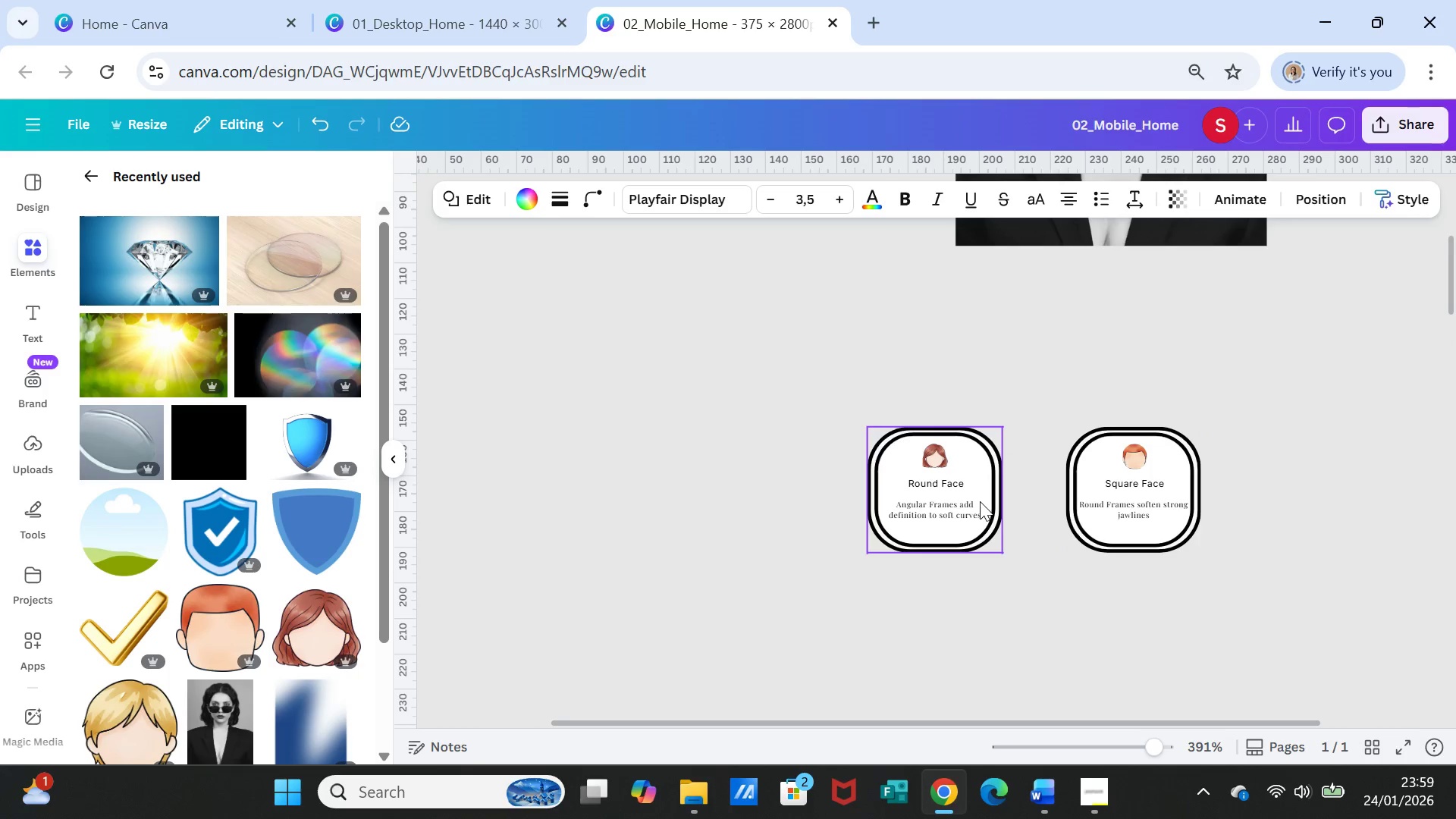 
left_click_drag(start_coordinate=[980, 501], to_coordinate=[981, 671])
 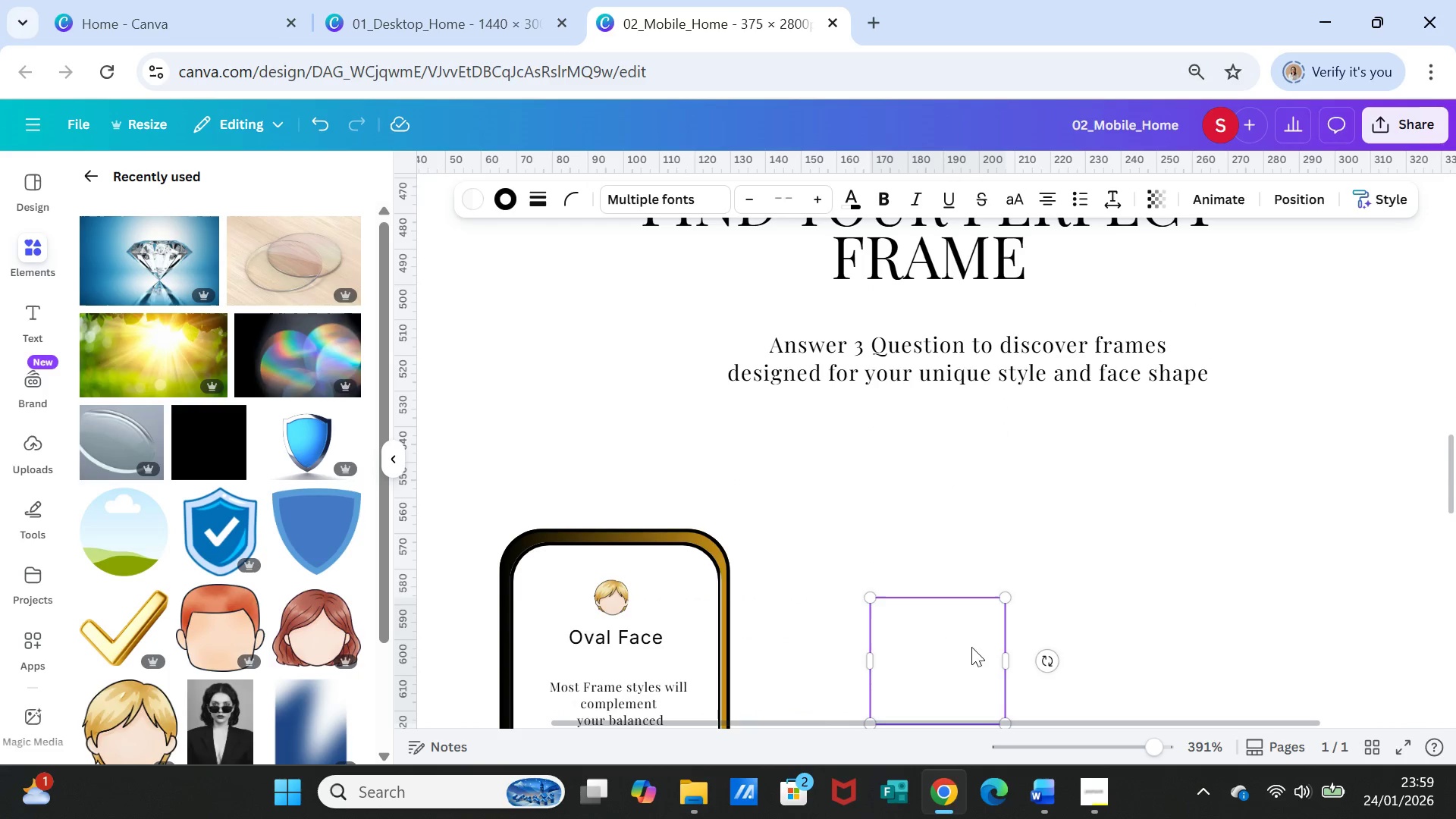 
scroll: coordinate [981, 664], scroll_direction: down, amount: 12.0
 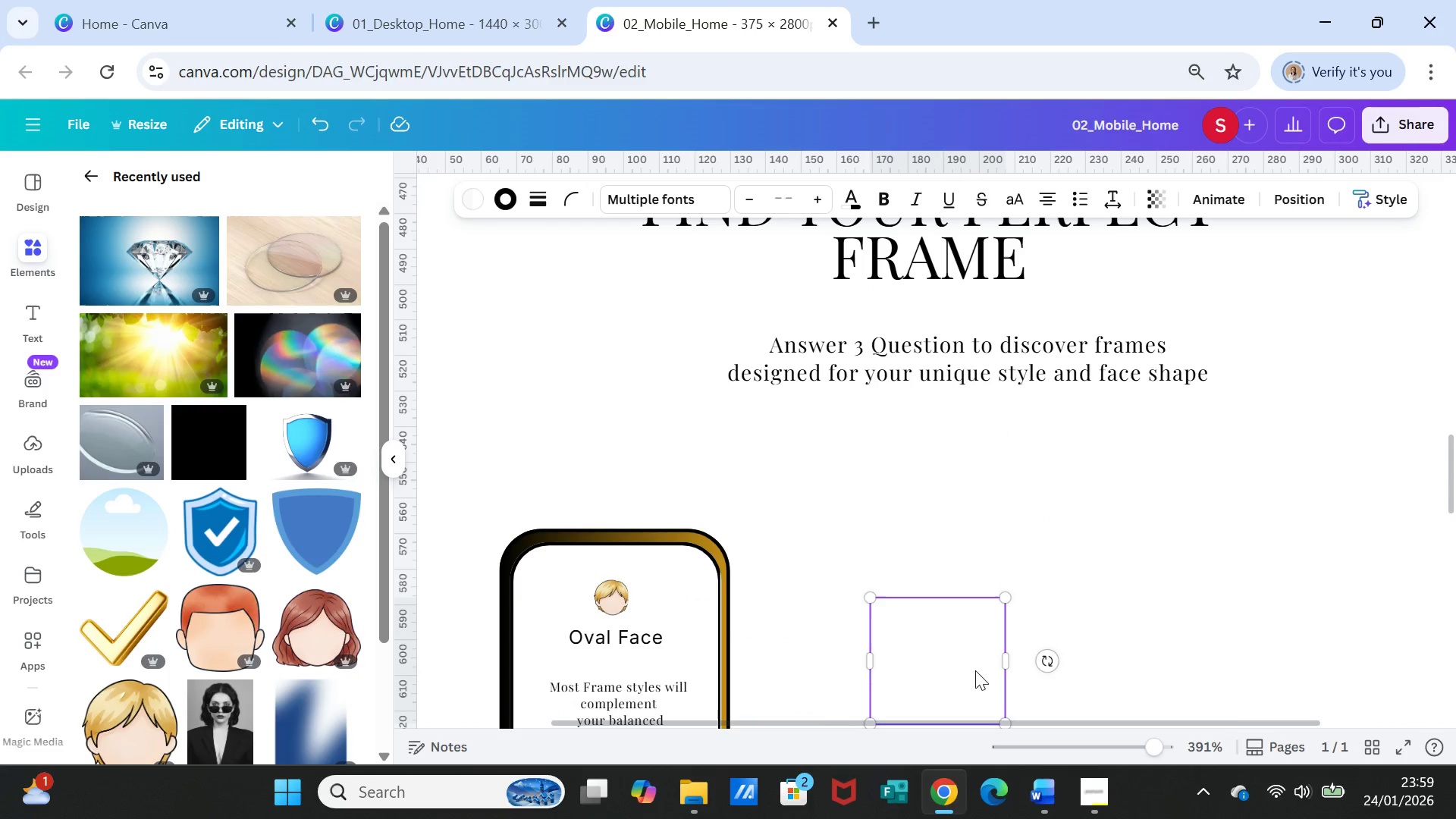 
right_click([965, 639])
 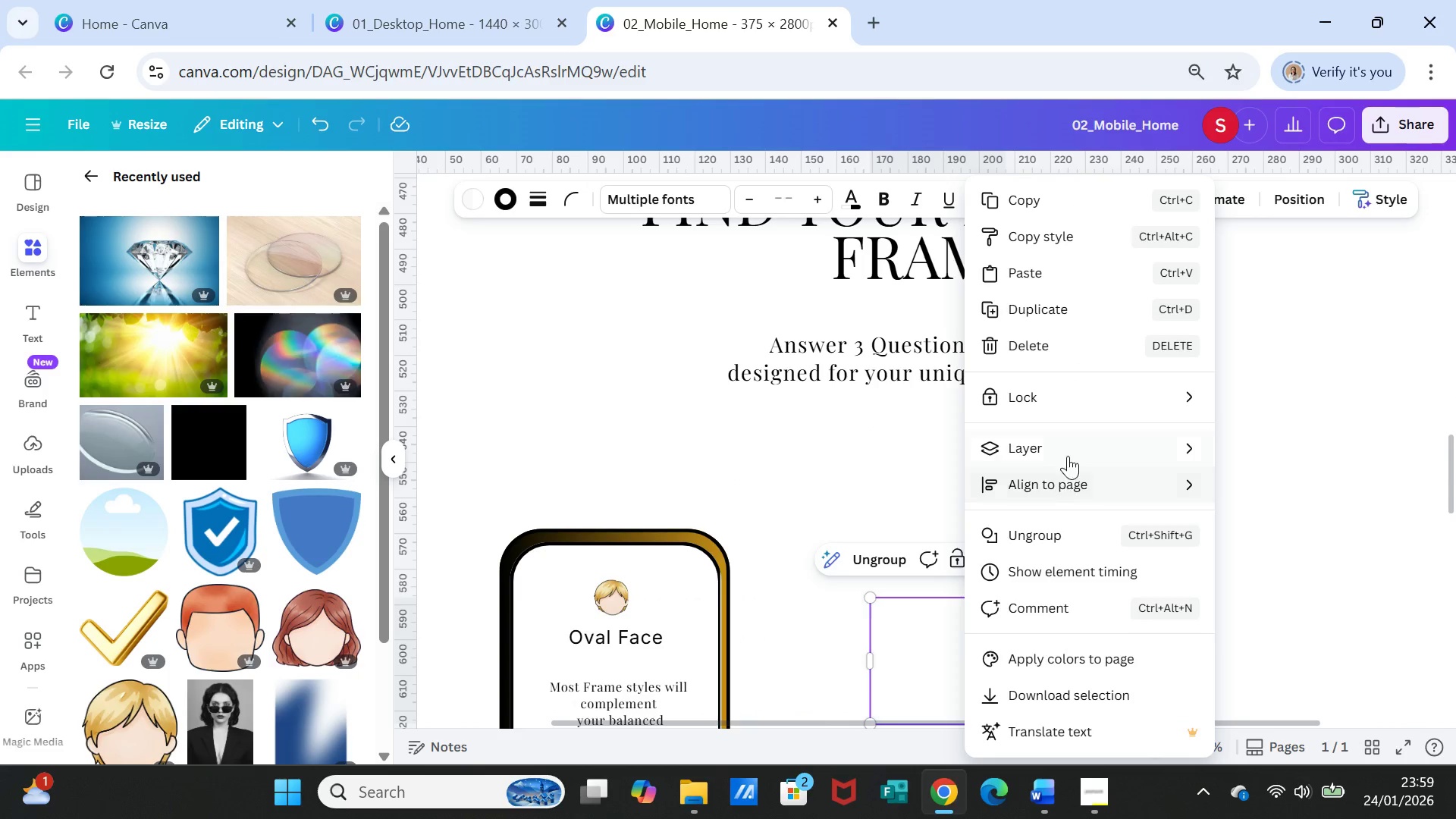 
left_click([1071, 449])
 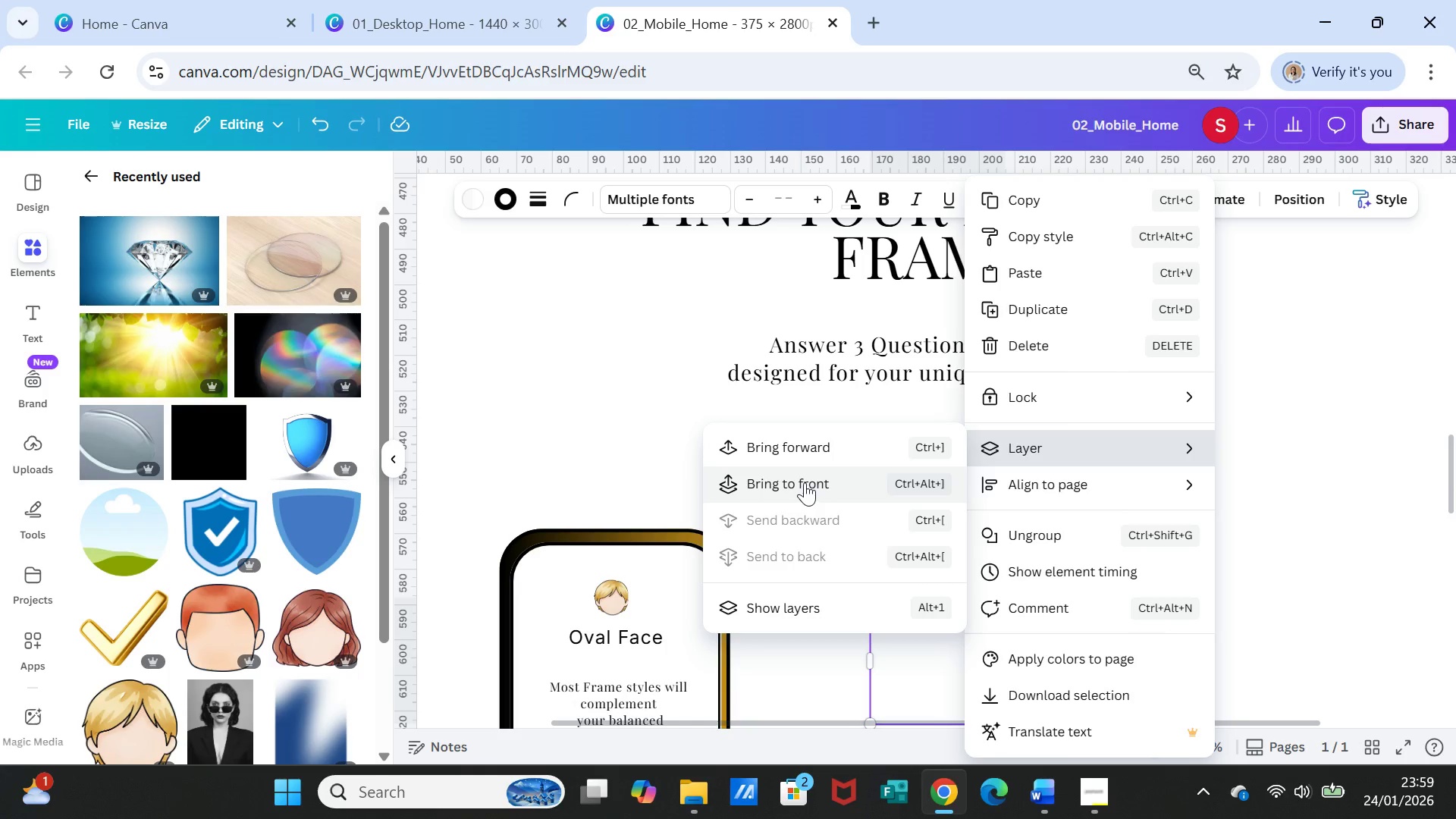 
left_click([805, 482])
 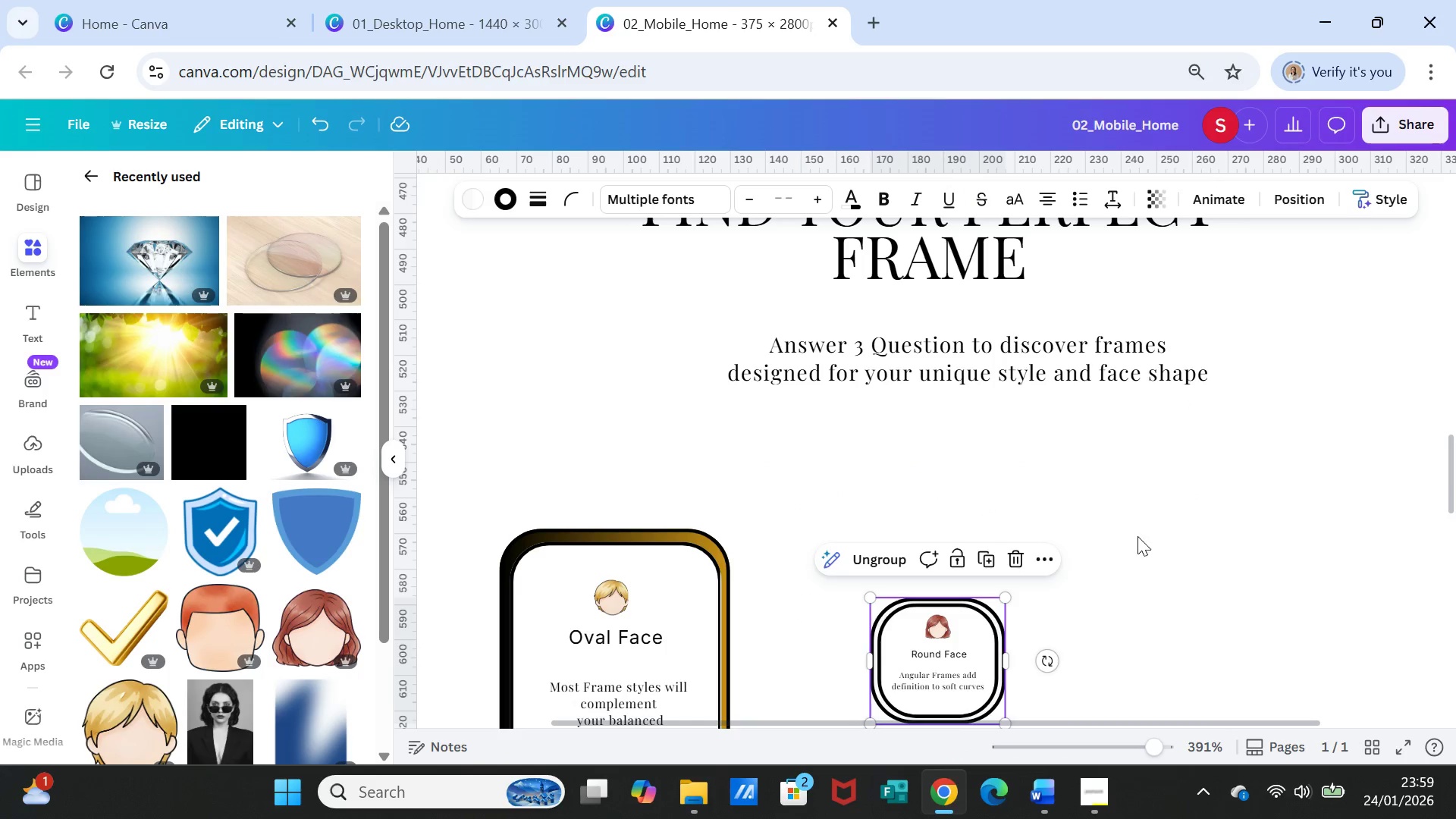 
left_click([1137, 536])
 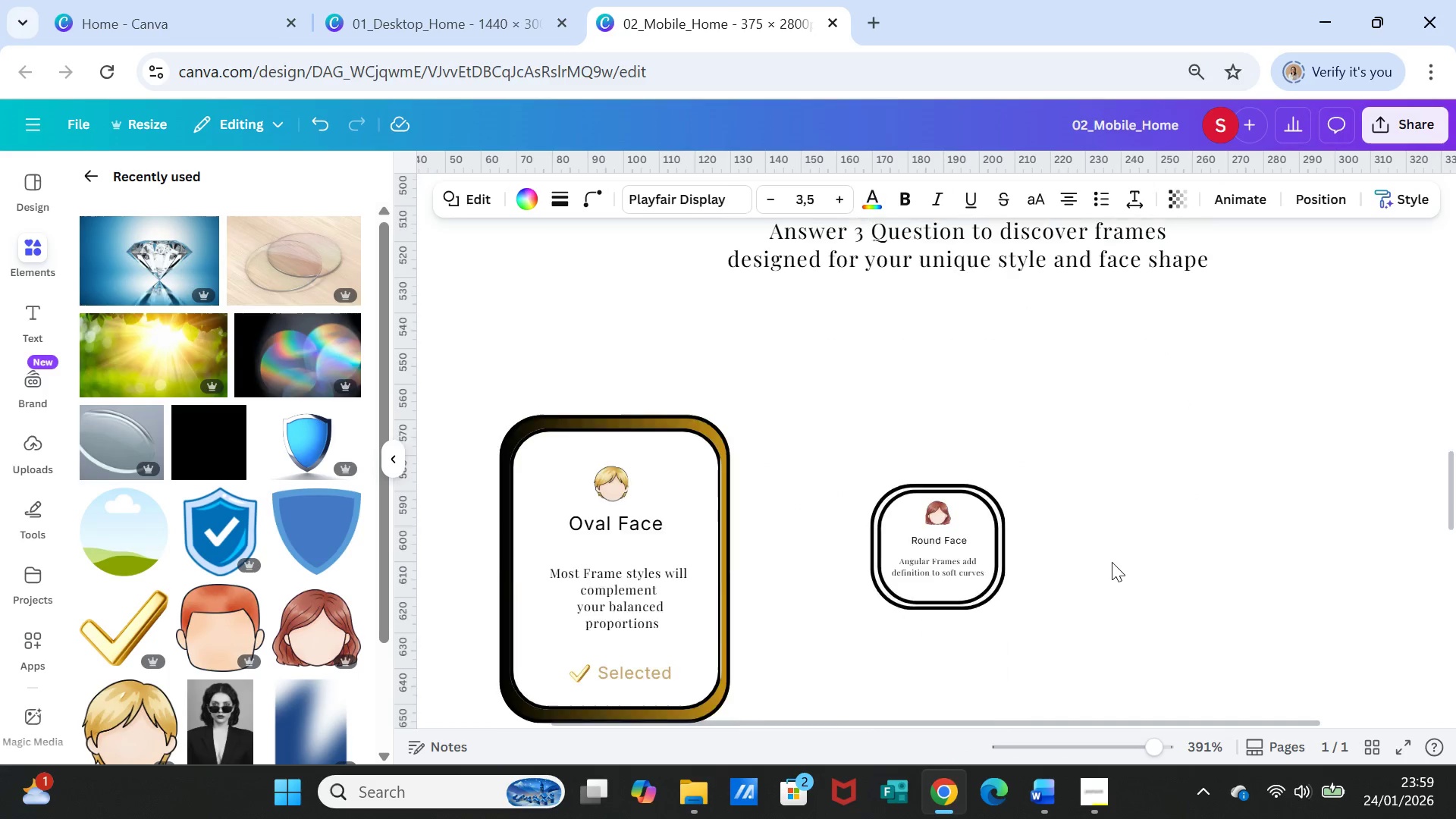 
scroll: coordinate [1112, 561], scroll_direction: down, amount: 1.0
 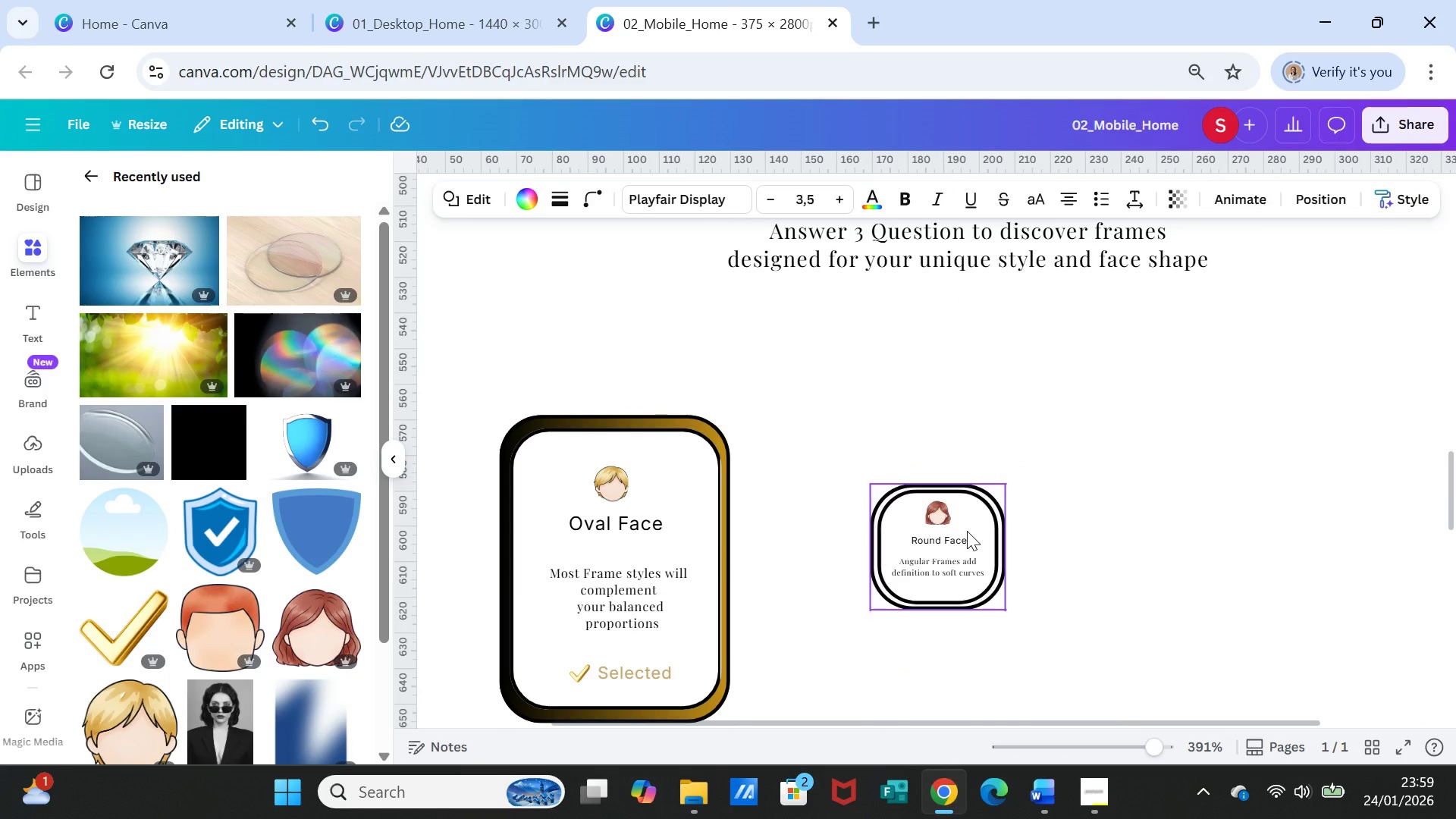 
left_click([967, 531])
 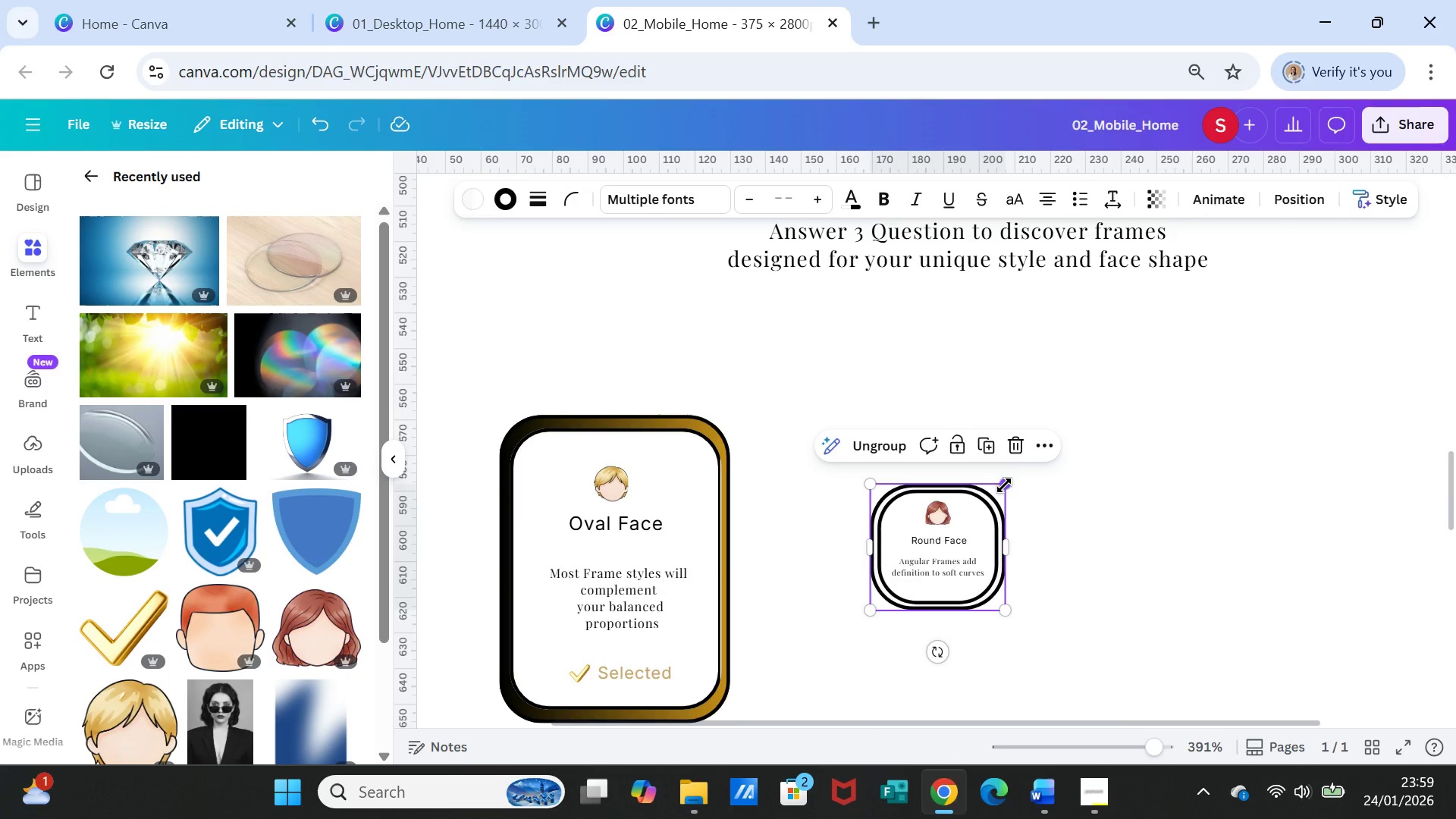 
left_click_drag(start_coordinate=[1004, 485], to_coordinate=[1050, 394])
 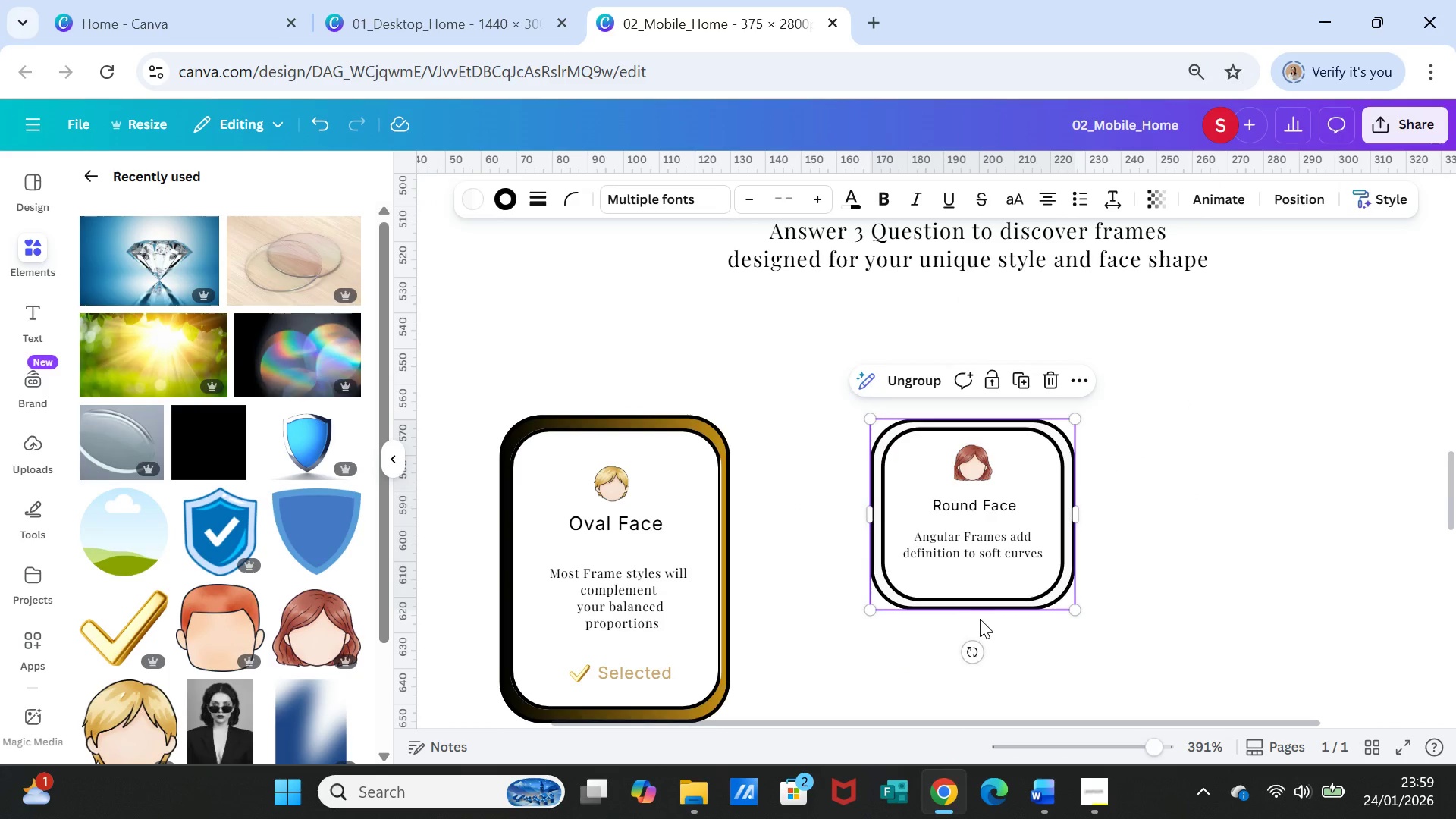 
scroll: coordinate [980, 620], scroll_direction: down, amount: 1.0
 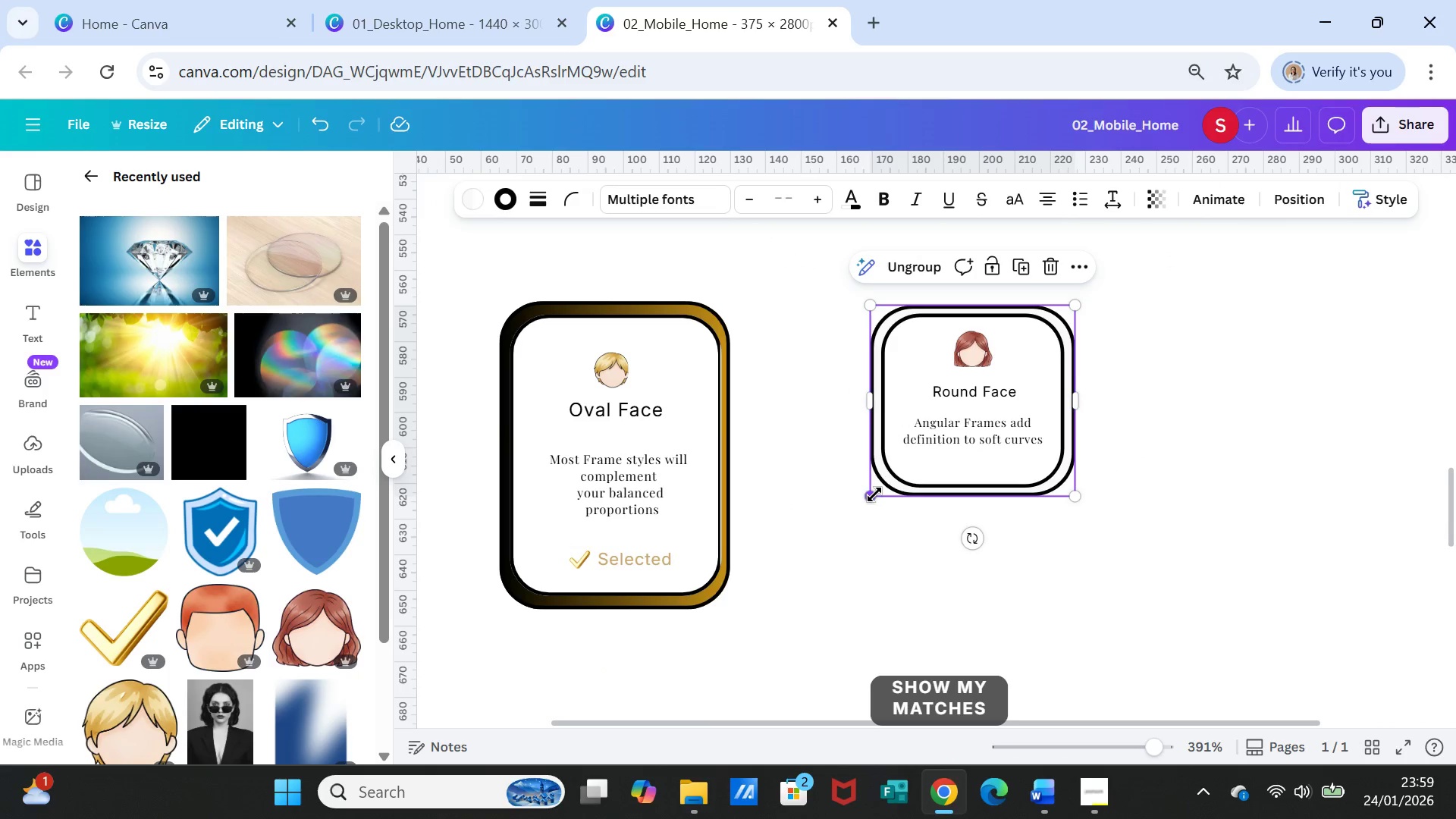 
left_click_drag(start_coordinate=[873, 497], to_coordinate=[895, 566])
 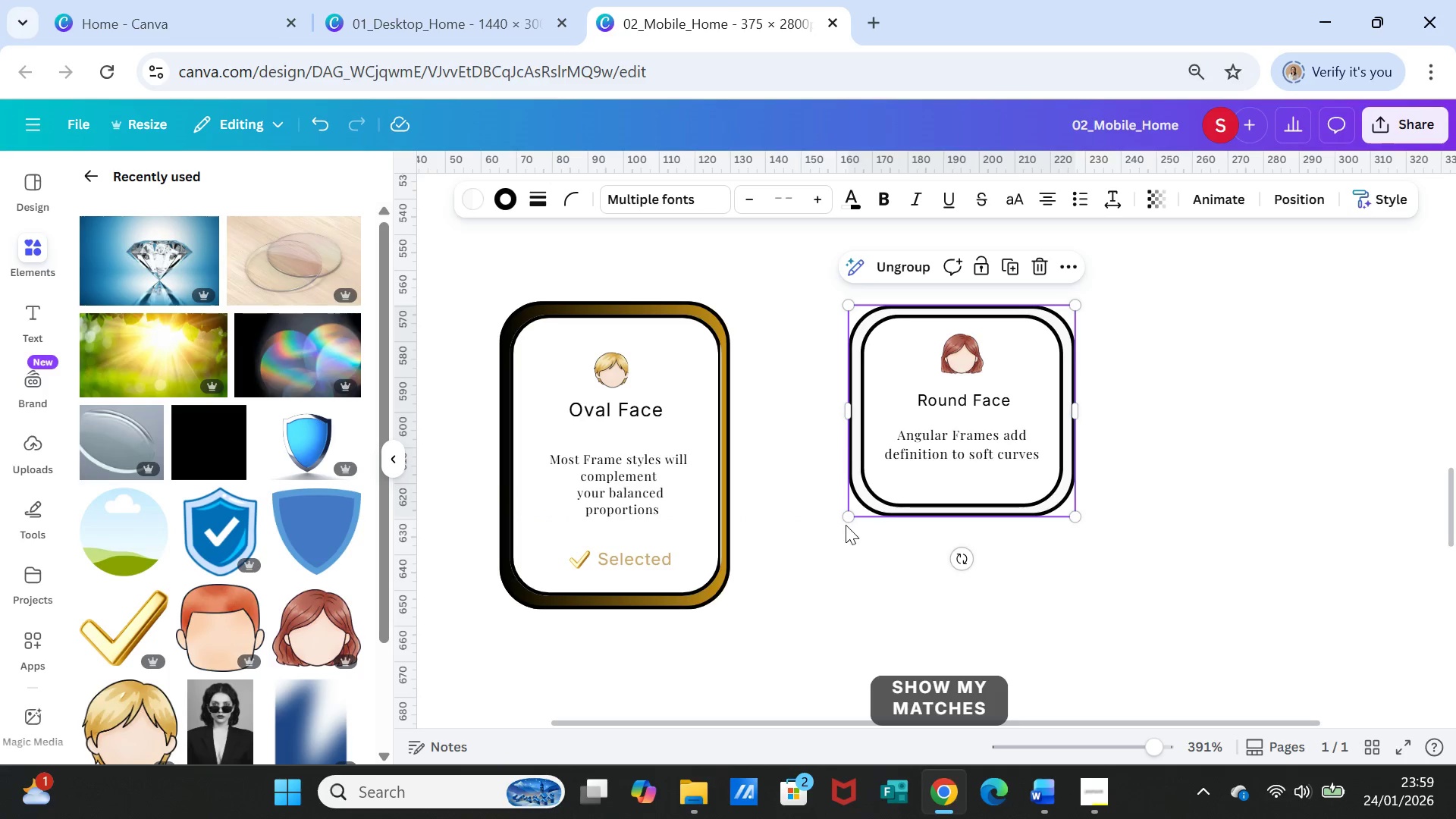 
left_click_drag(start_coordinate=[847, 516], to_coordinate=[820, 604])
 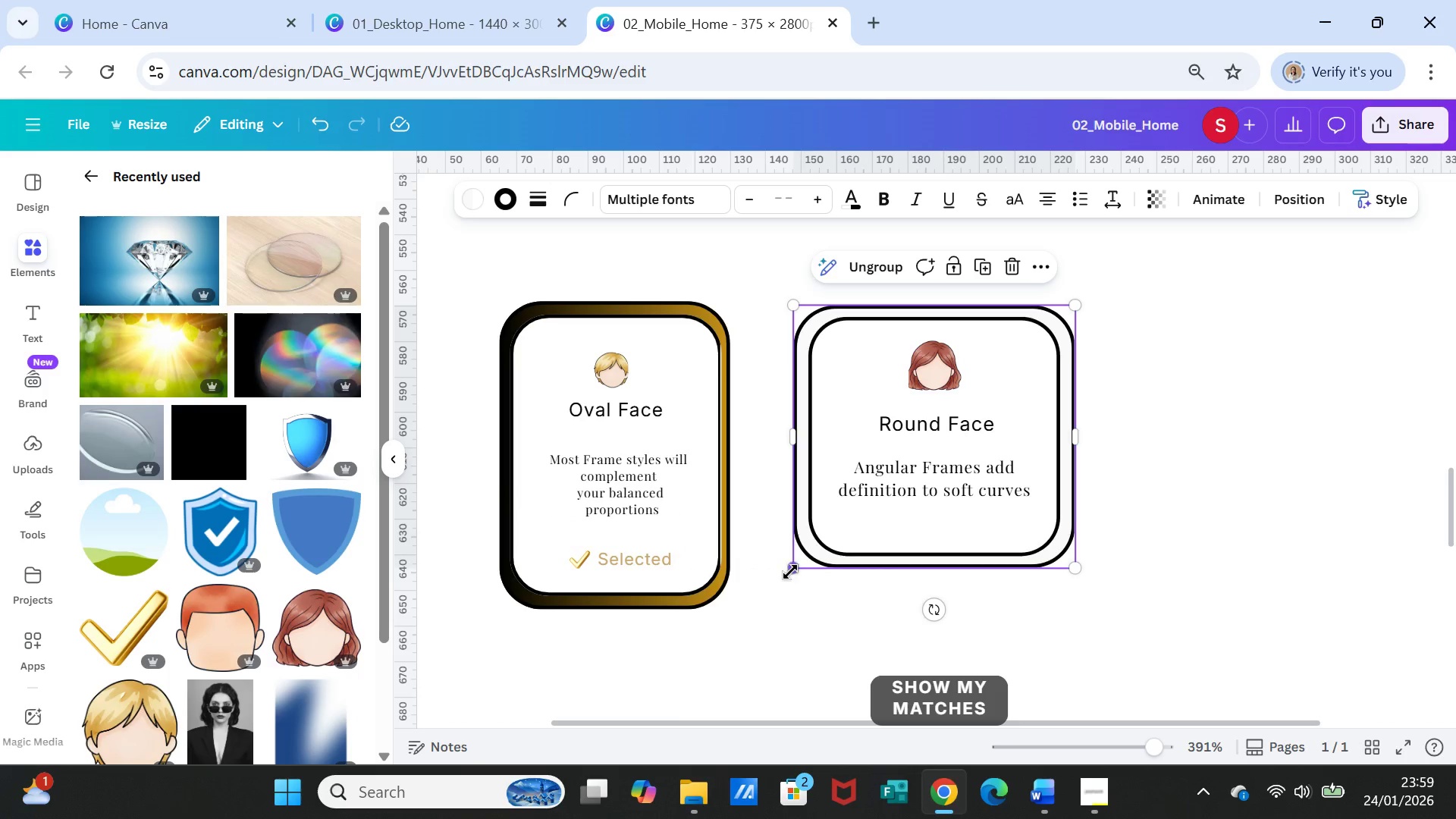 
left_click_drag(start_coordinate=[789, 572], to_coordinate=[774, 626])
 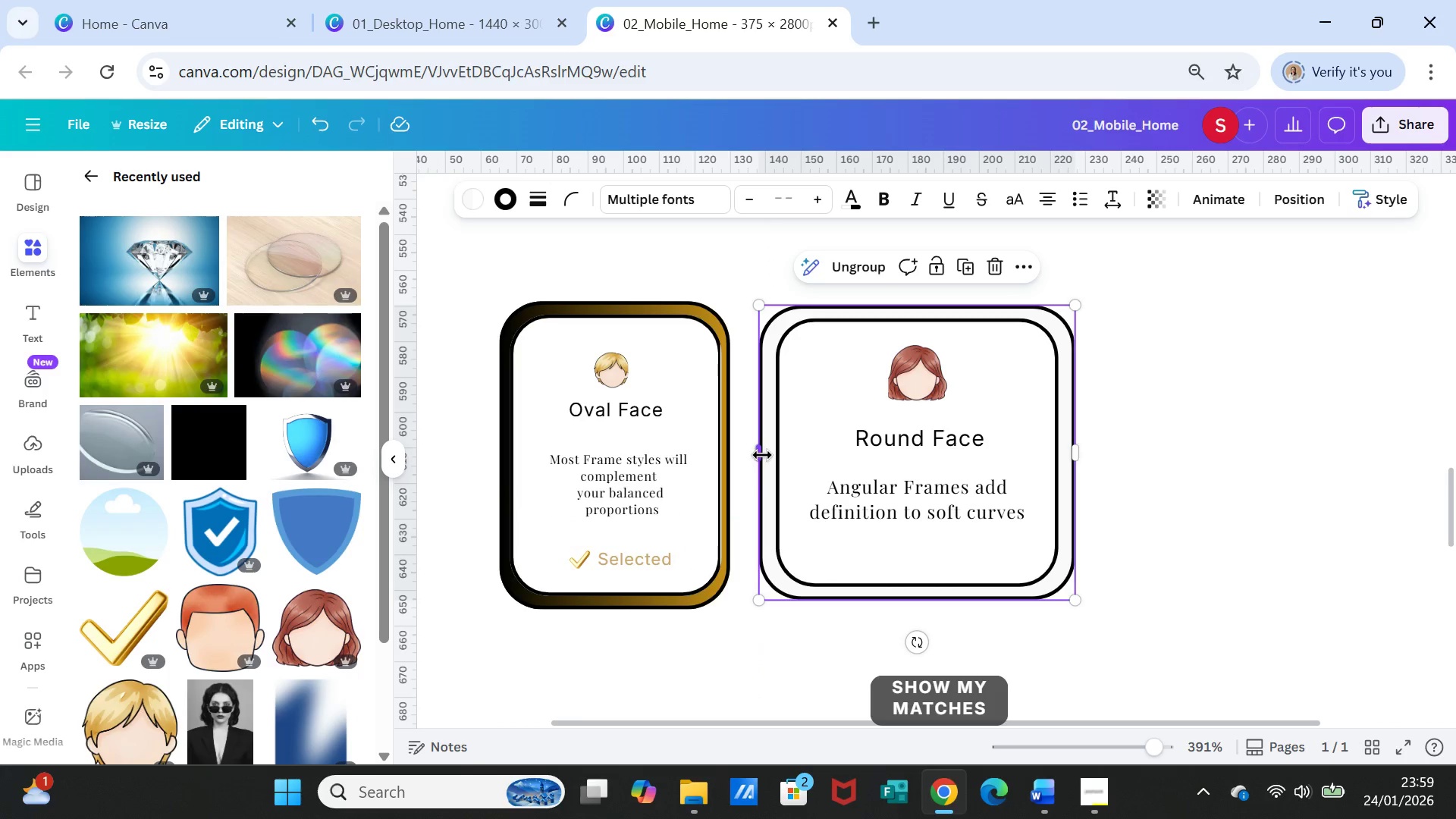 
left_click_drag(start_coordinate=[762, 455], to_coordinate=[839, 455])
 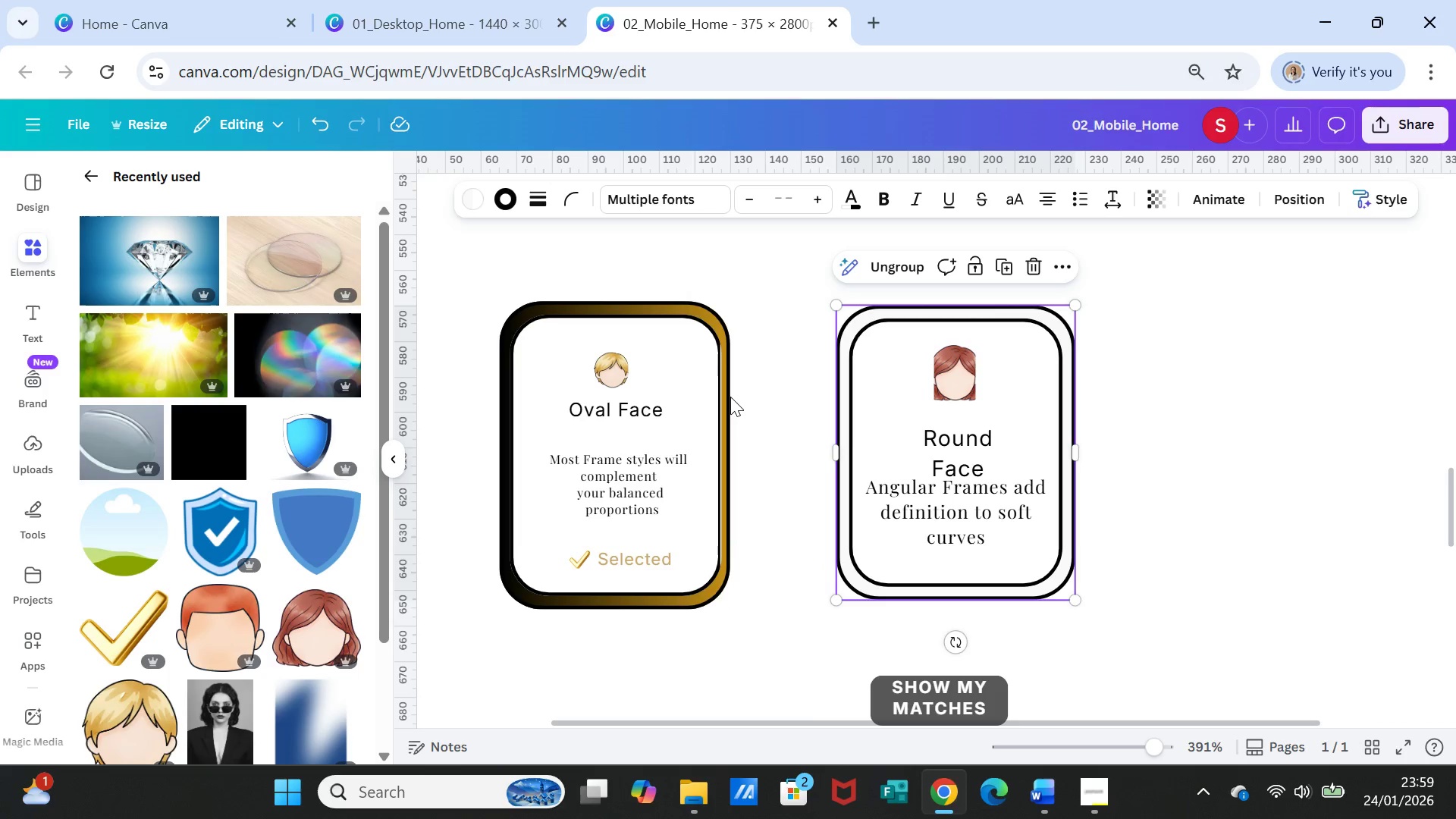 
left_click([730, 397])
 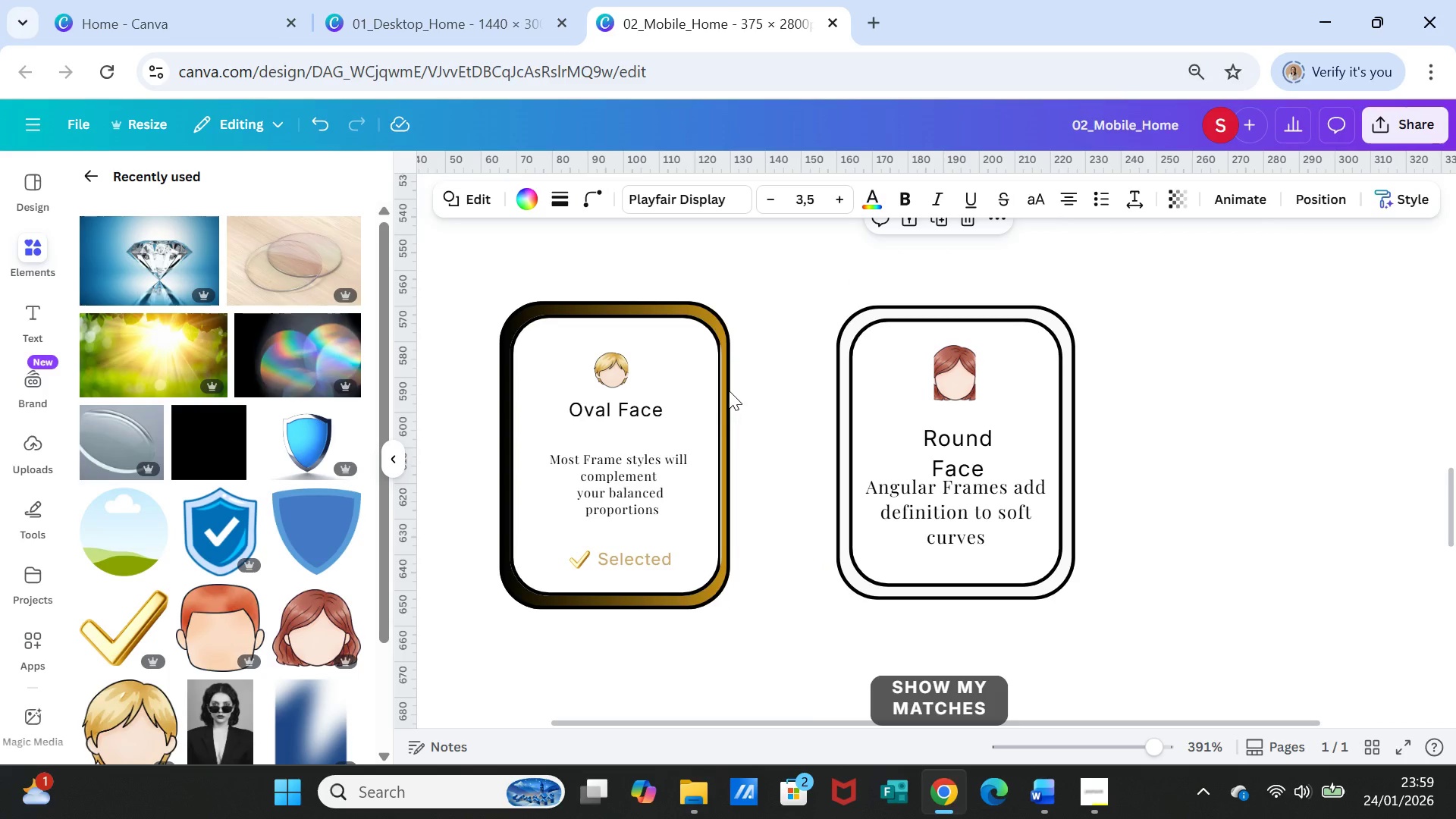 
left_click([729, 391])
 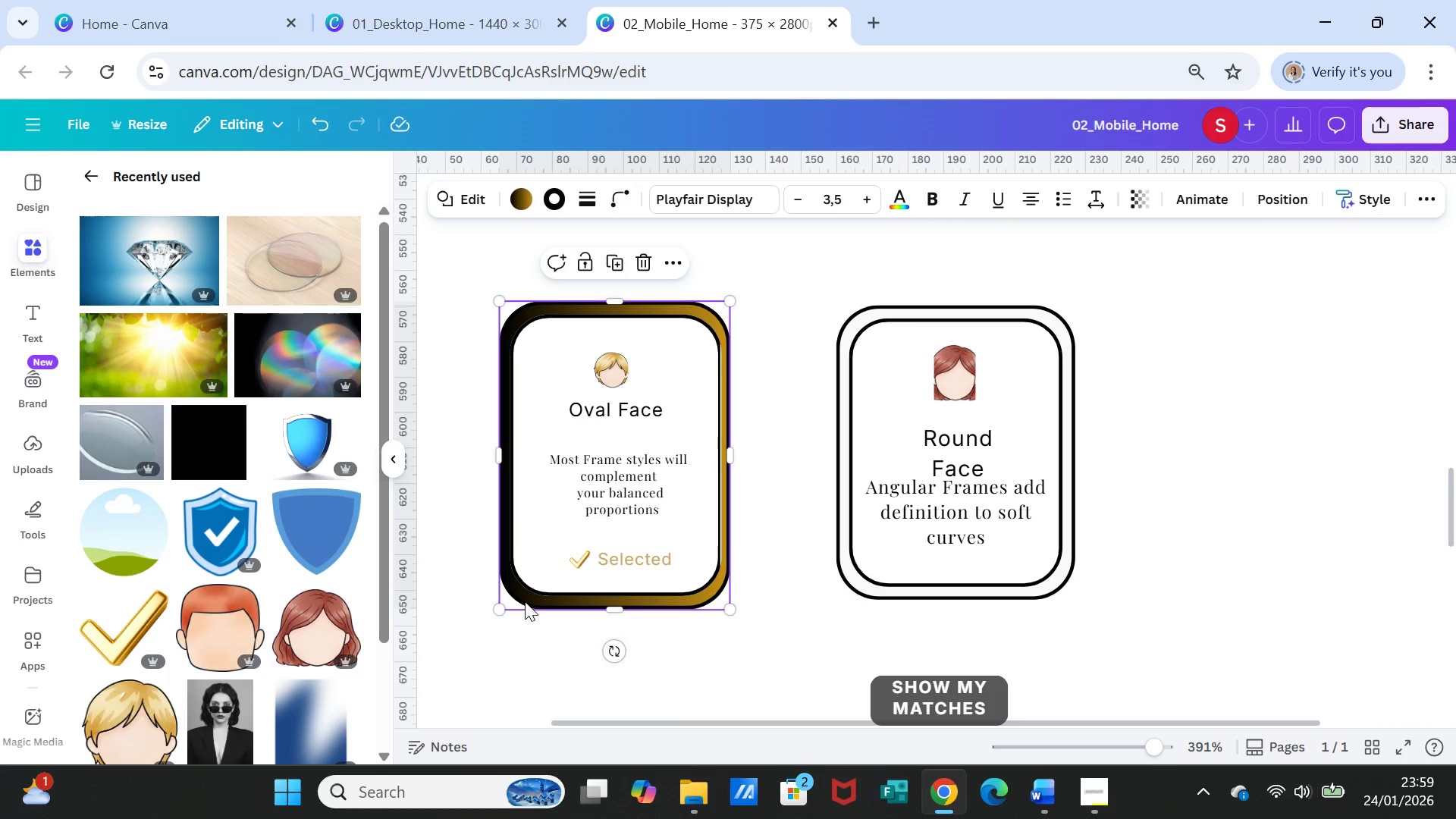 
mouse_move([527, 610])
 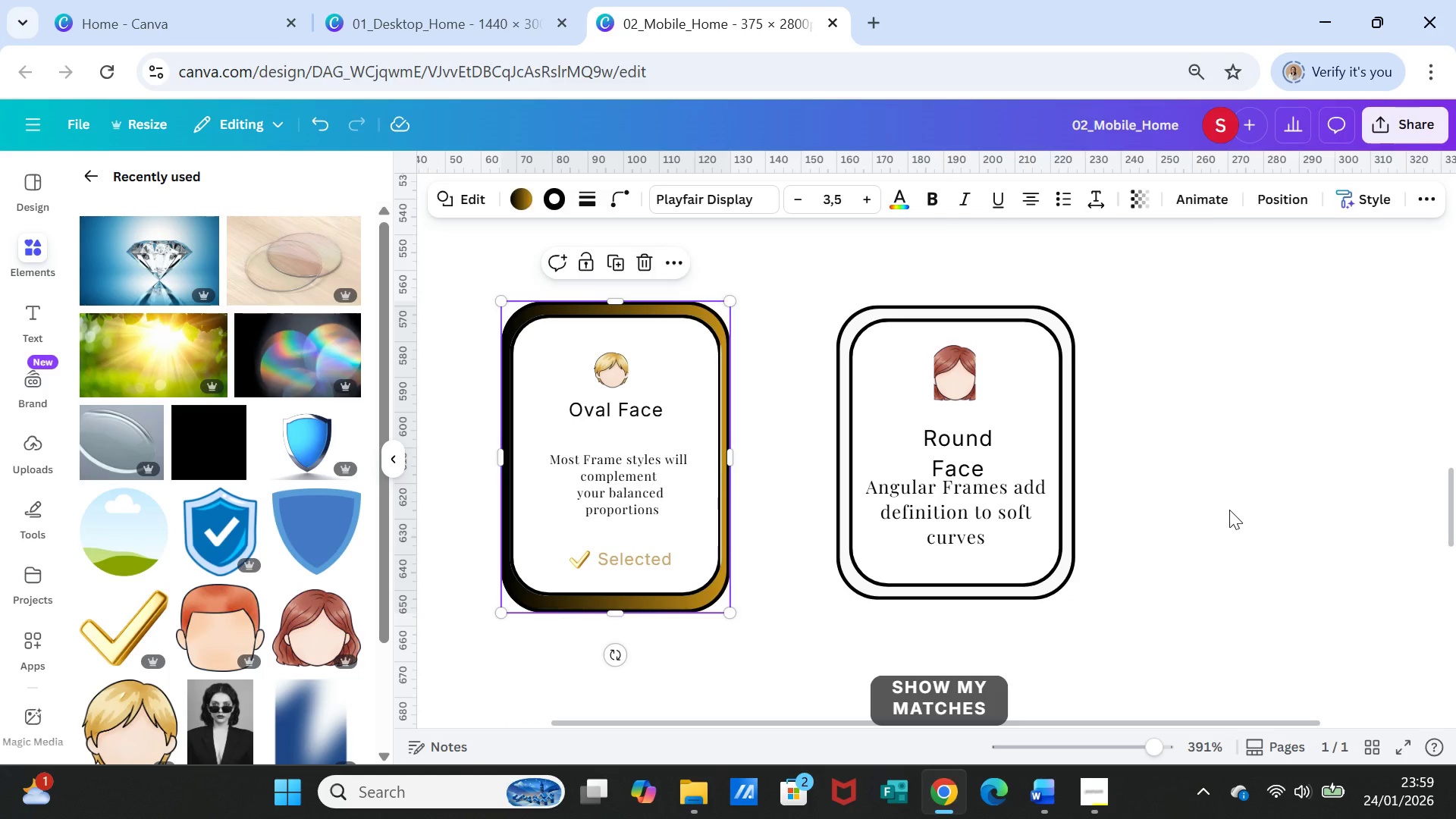 
left_click([1229, 510])
 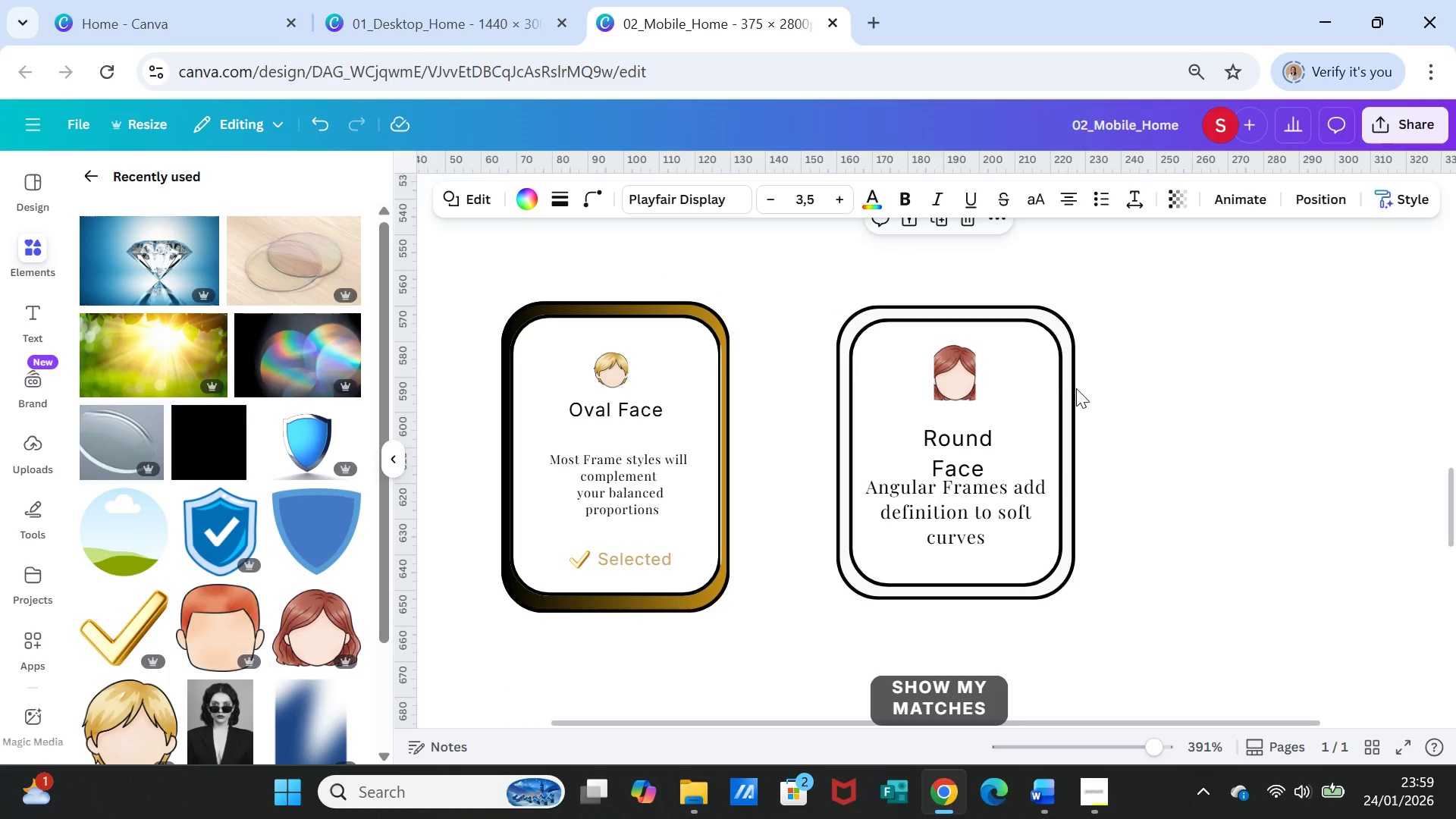 
left_click([1076, 388])
 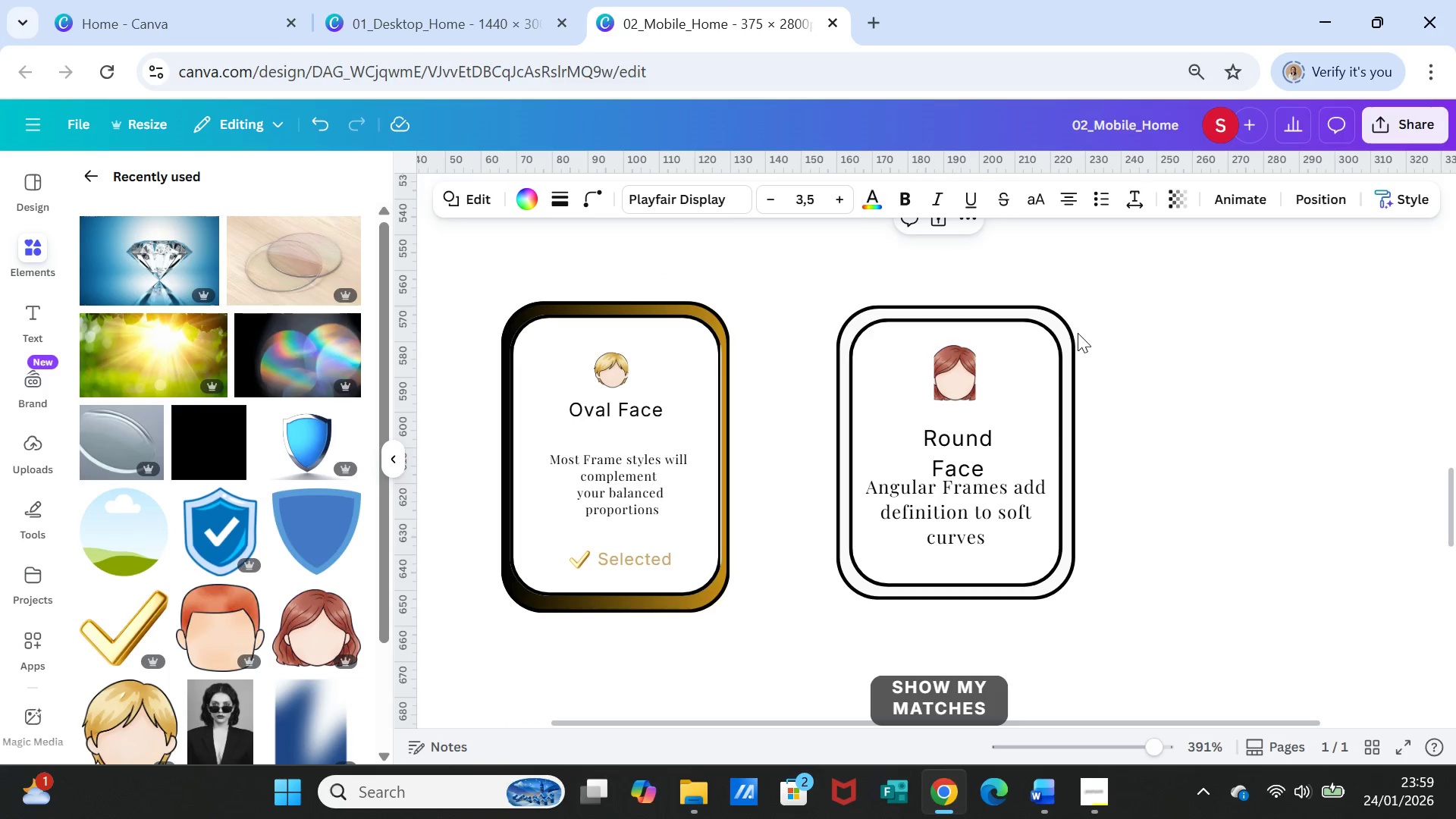 
left_click([1062, 332])
 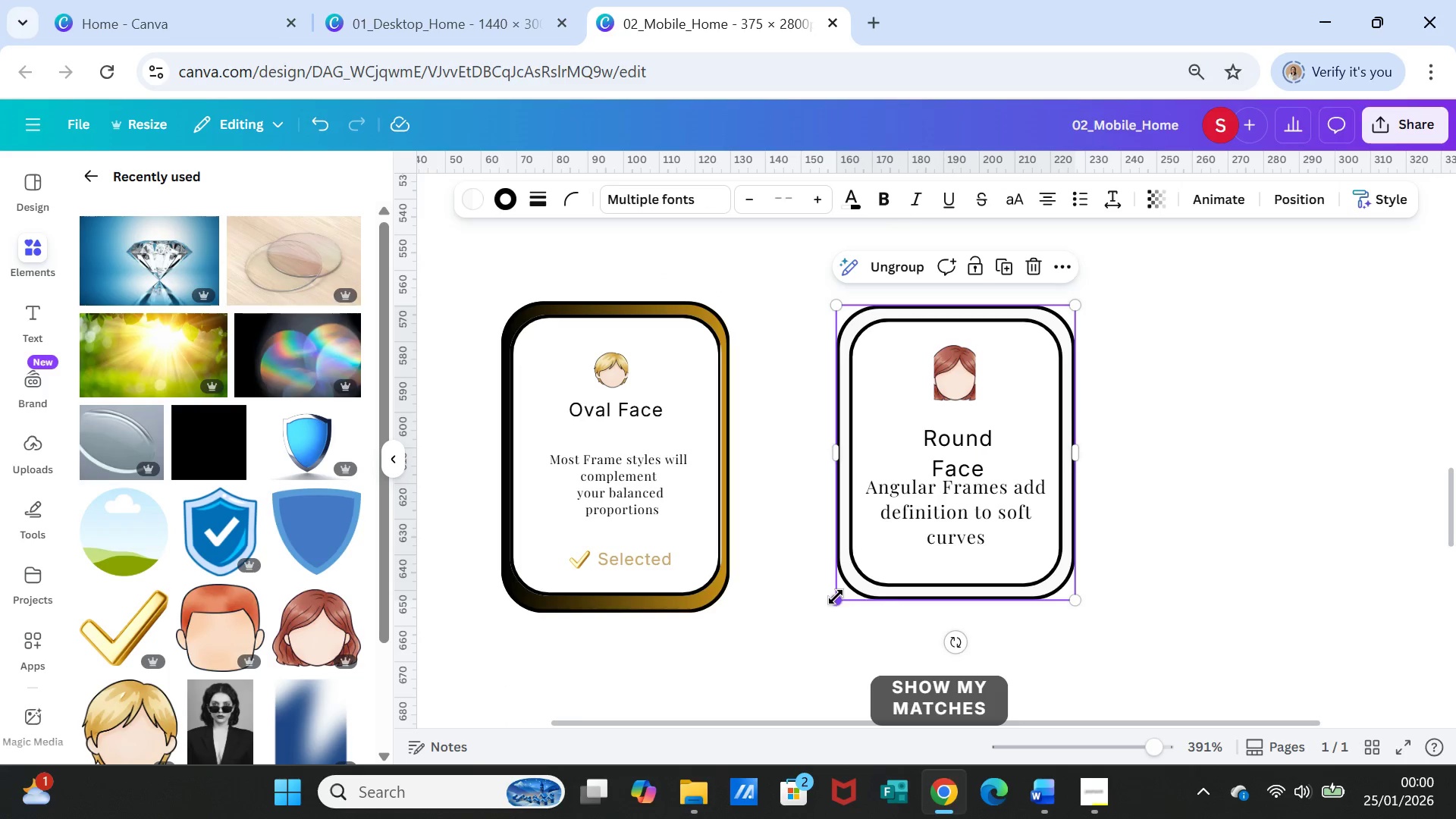 
left_click_drag(start_coordinate=[836, 597], to_coordinate=[850, 586])
 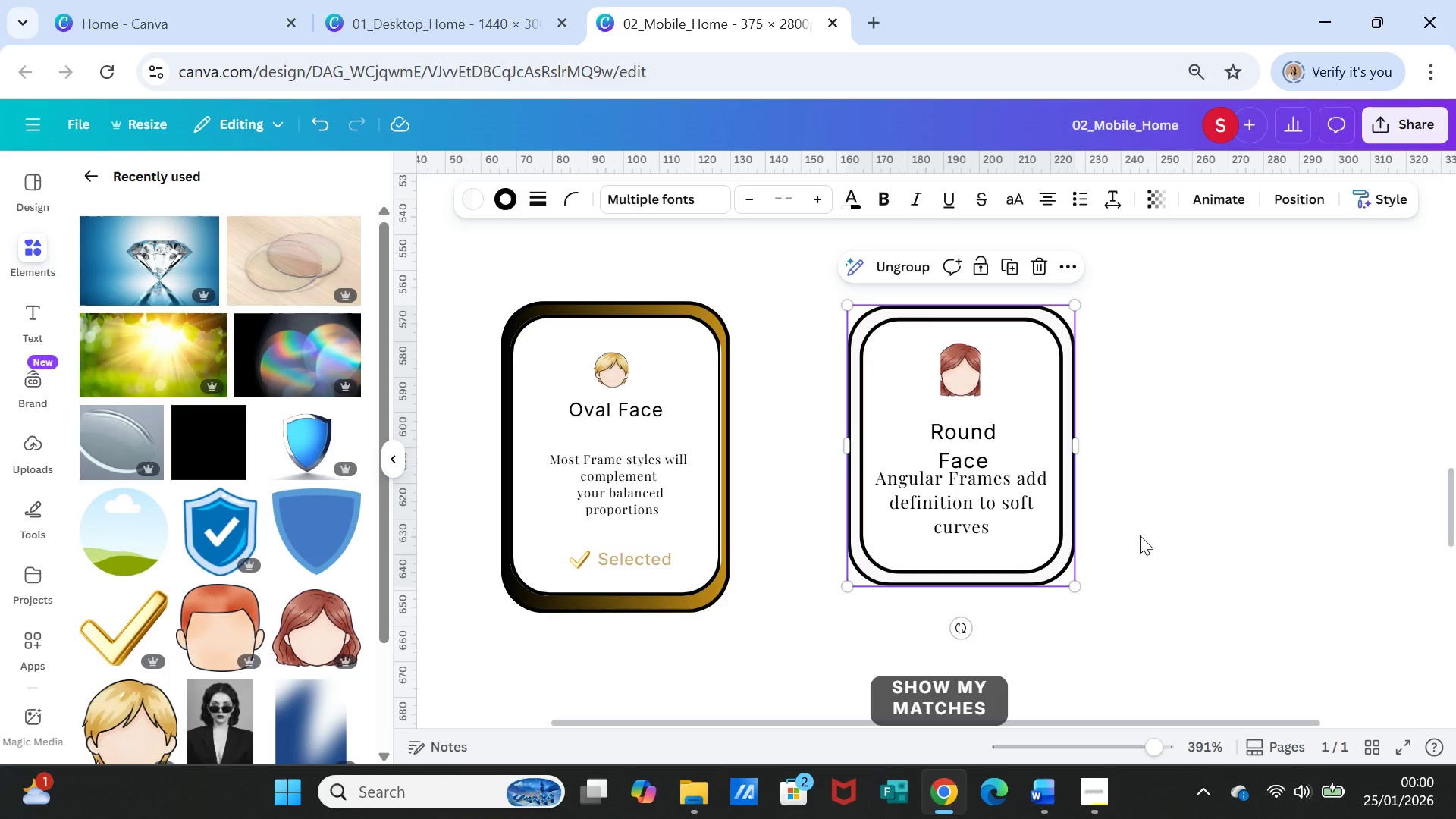 
left_click([1140, 535])
 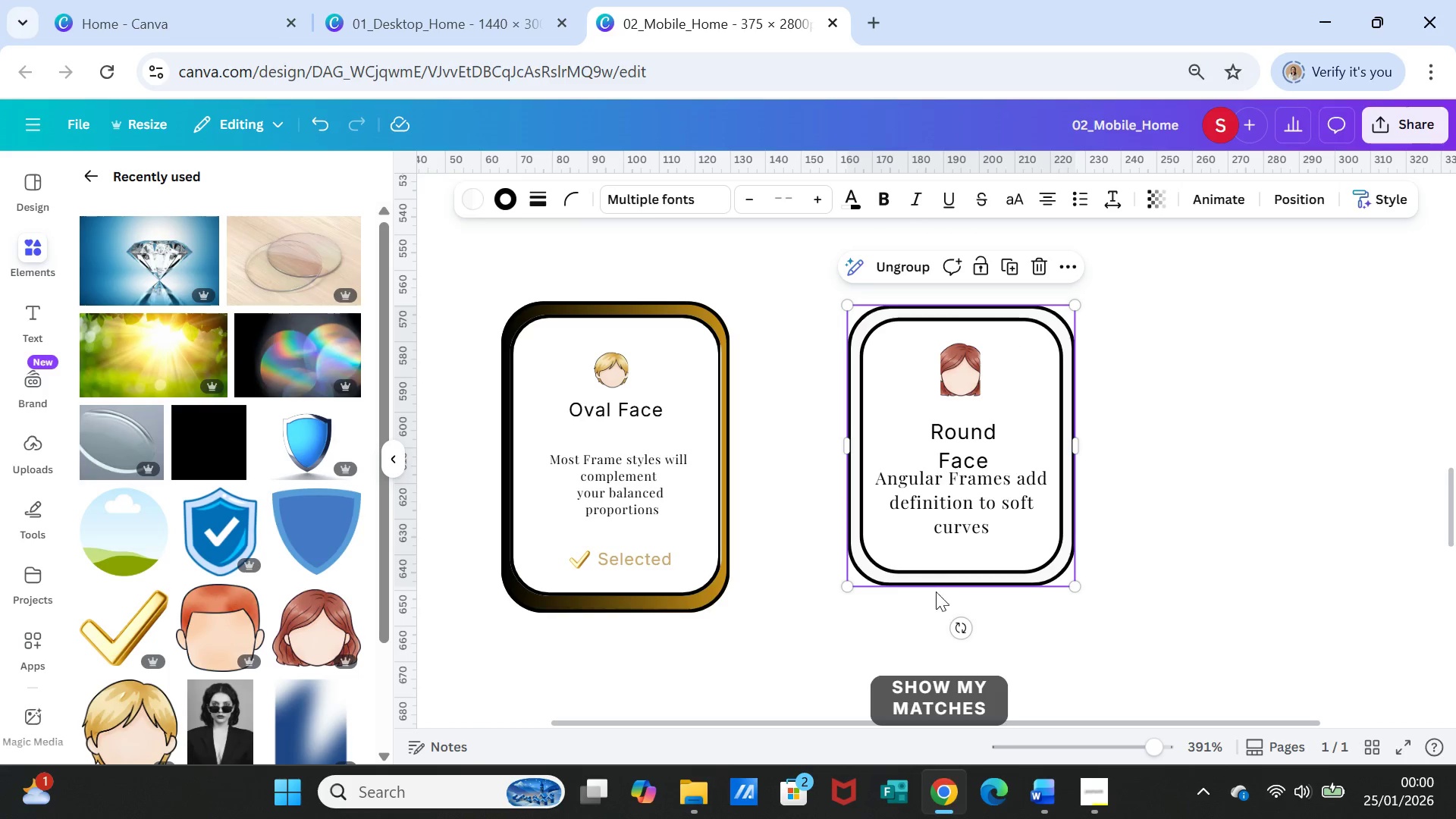 
right_click([1031, 463])
 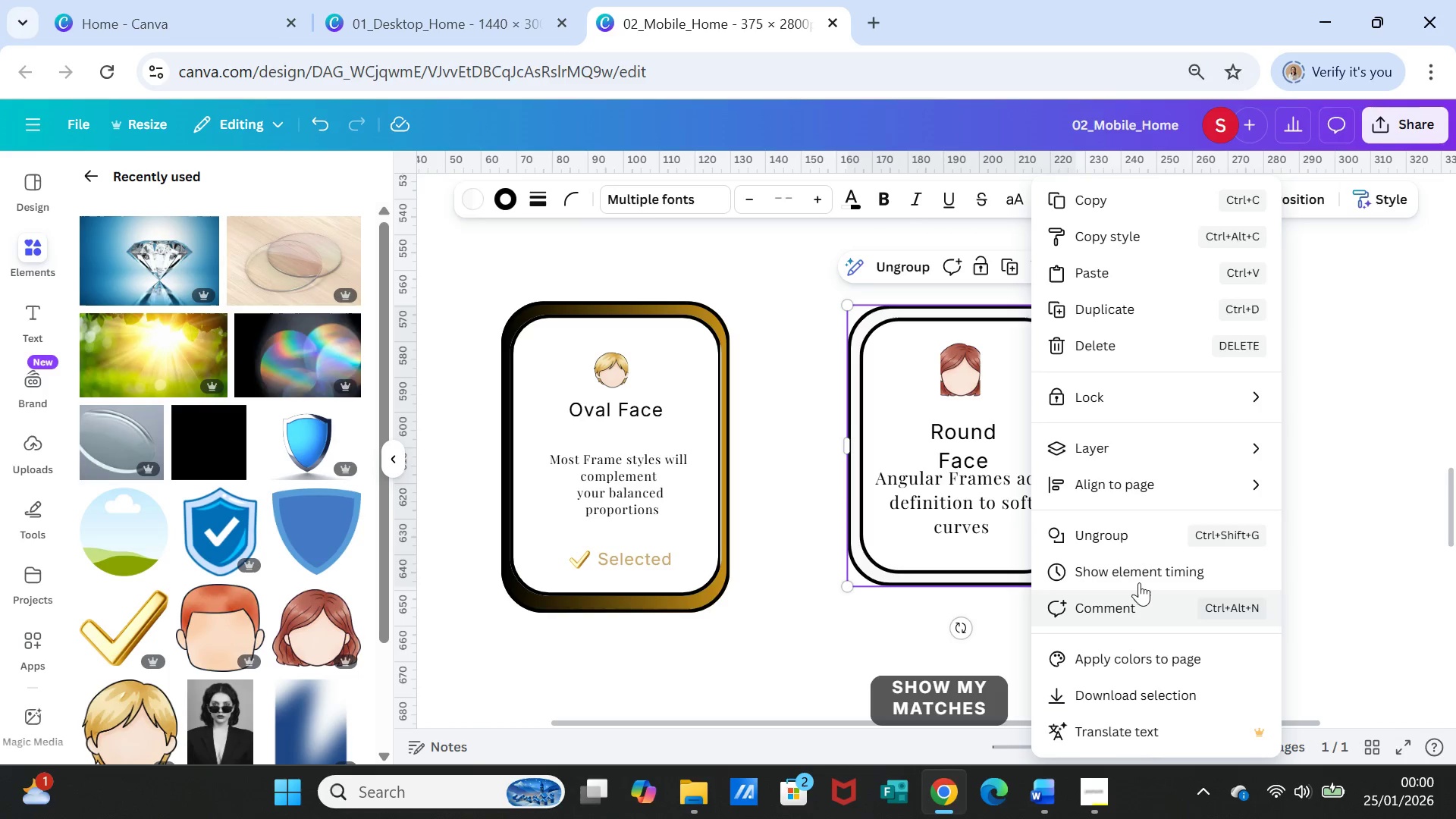 
left_click([1139, 537])
 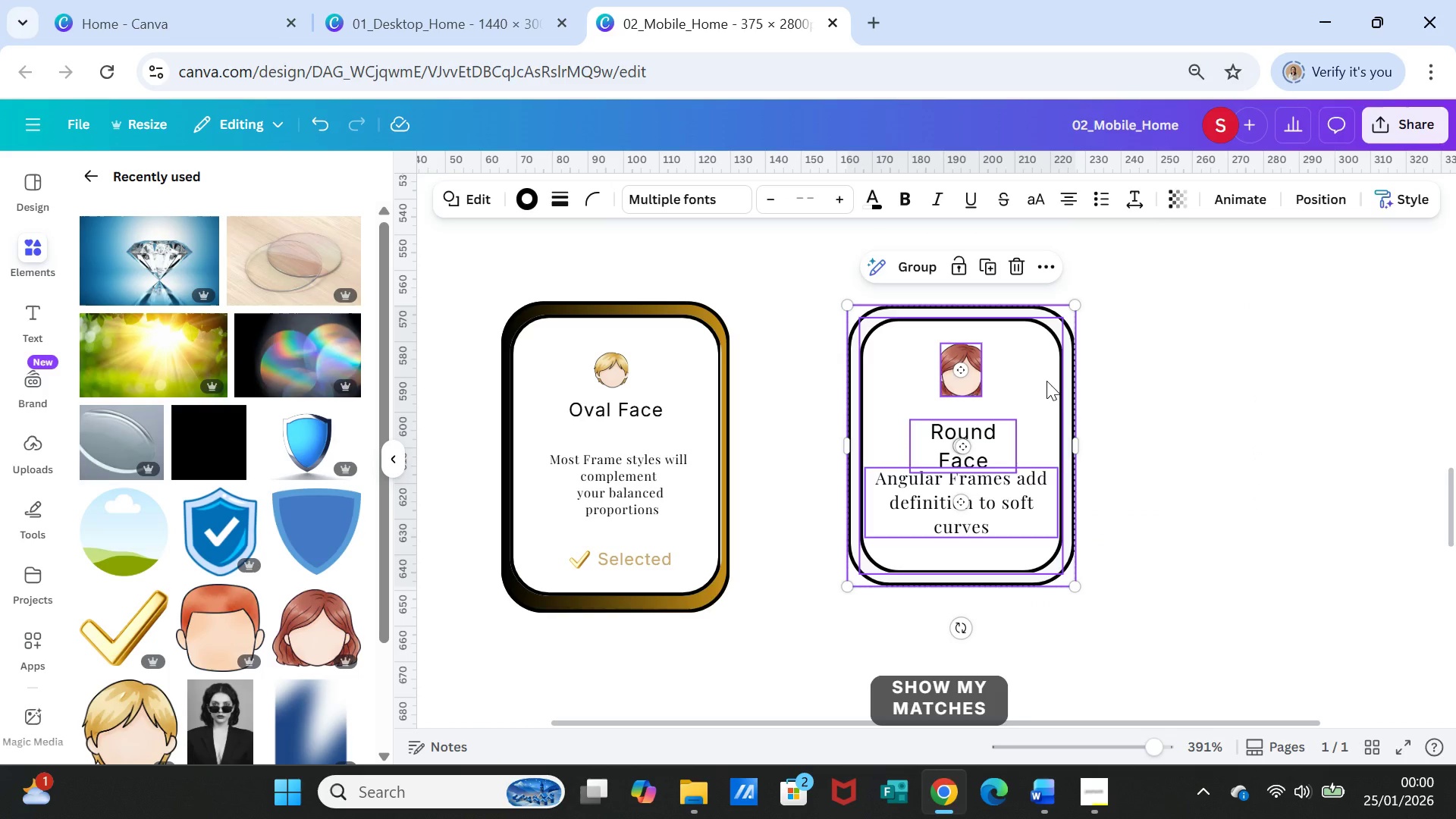 
left_click([1046, 381])
 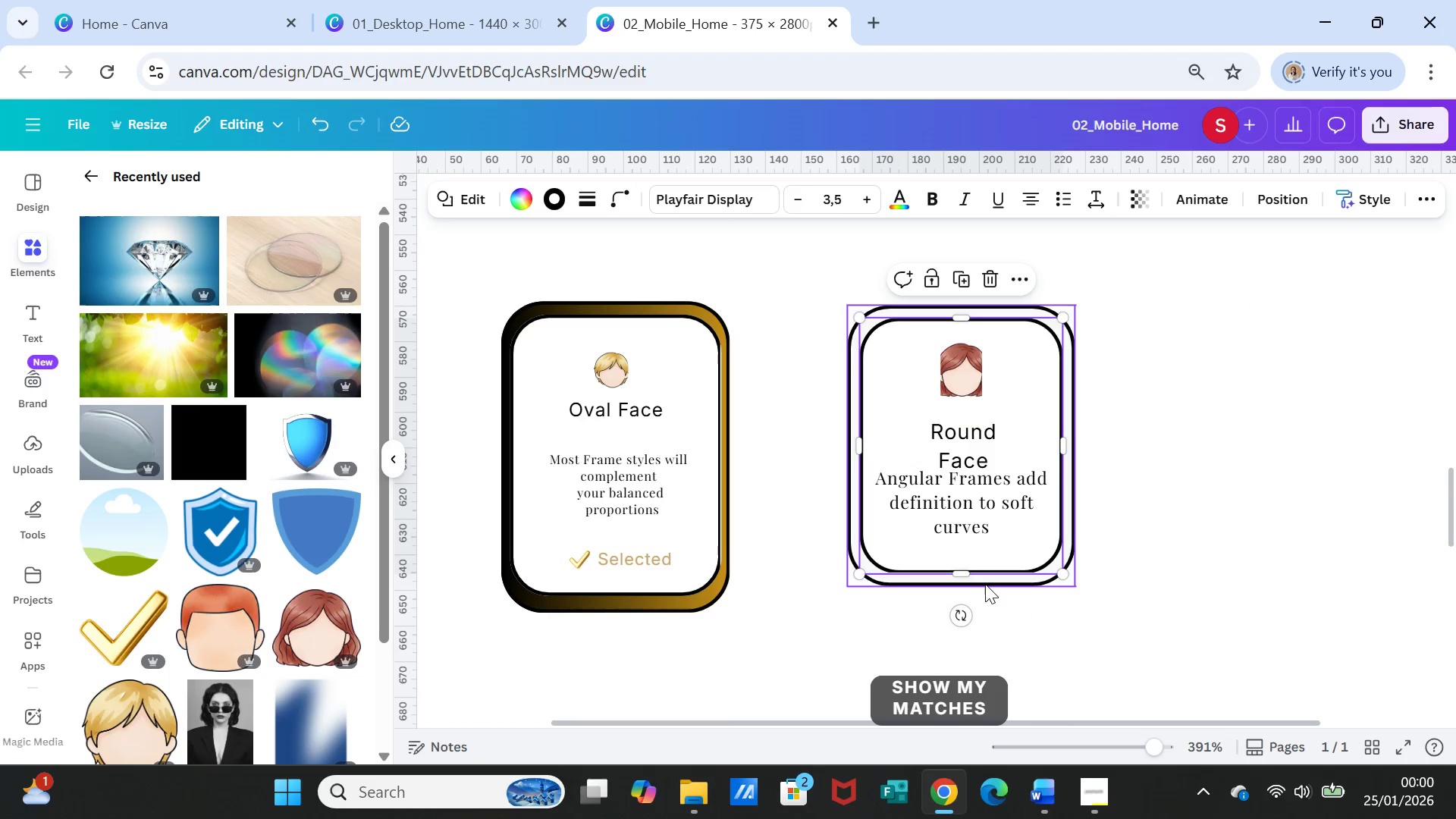 
left_click([985, 584])
 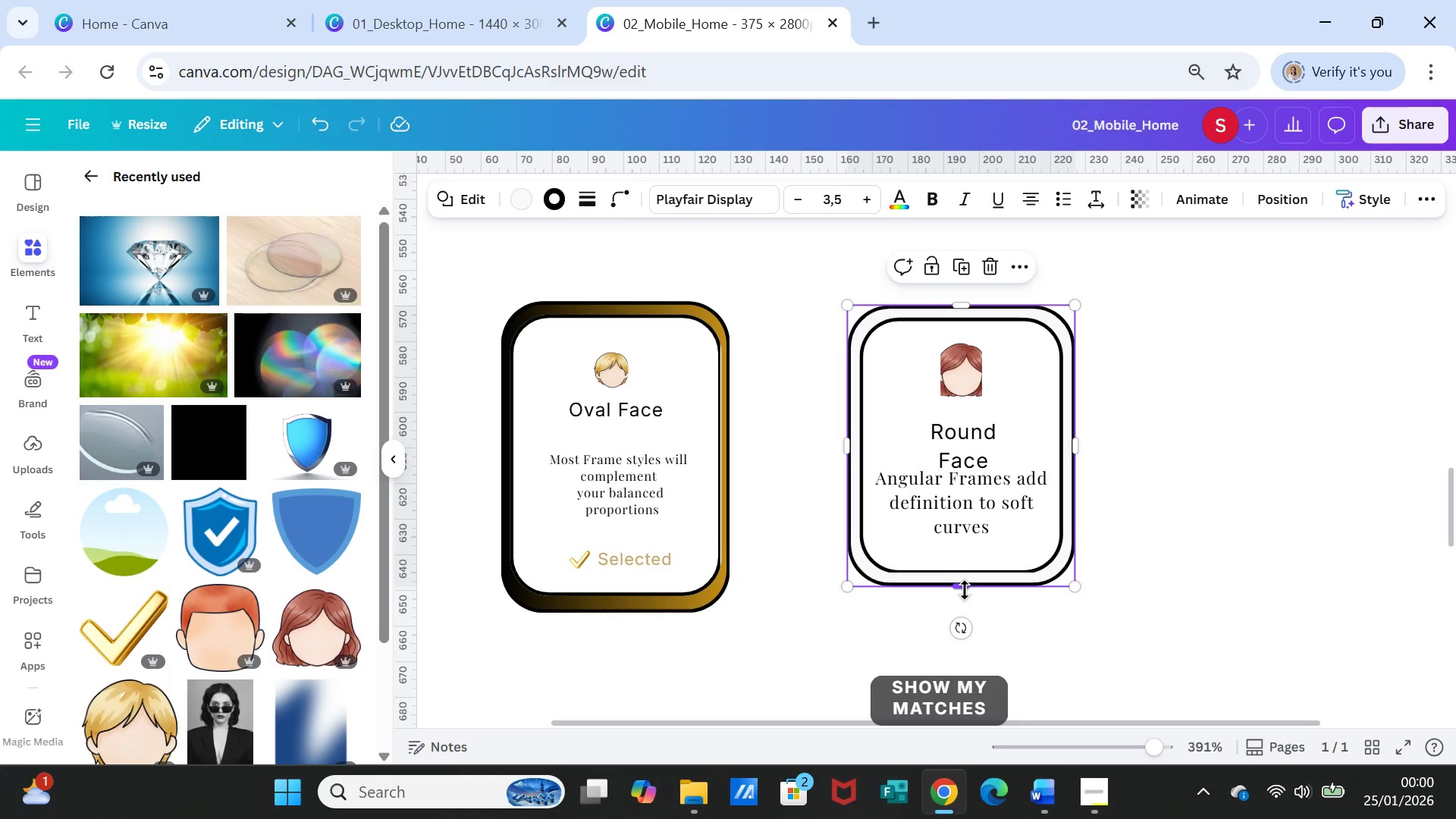 
left_click_drag(start_coordinate=[965, 590], to_coordinate=[962, 620])
 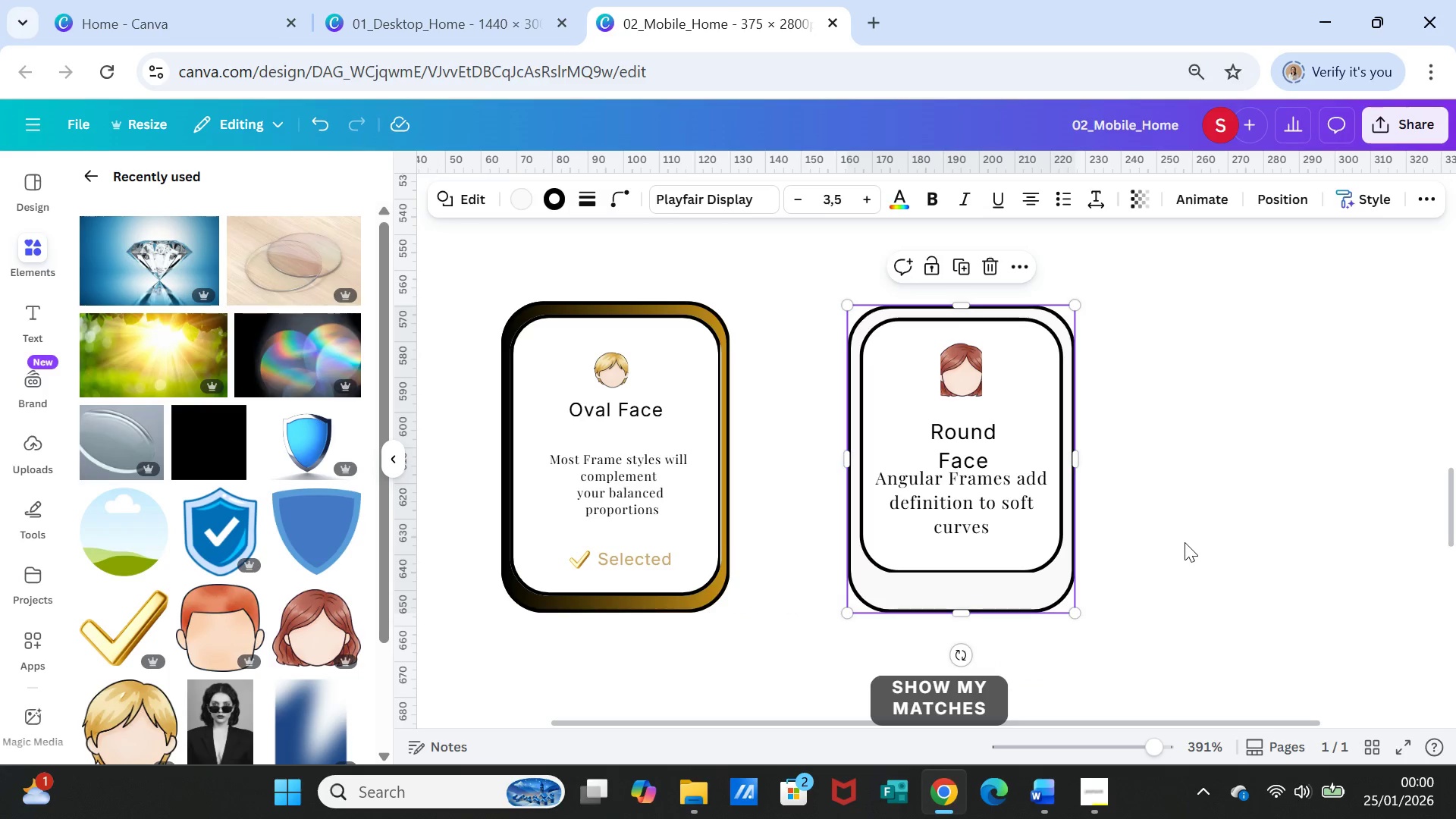 
left_click([1185, 542])
 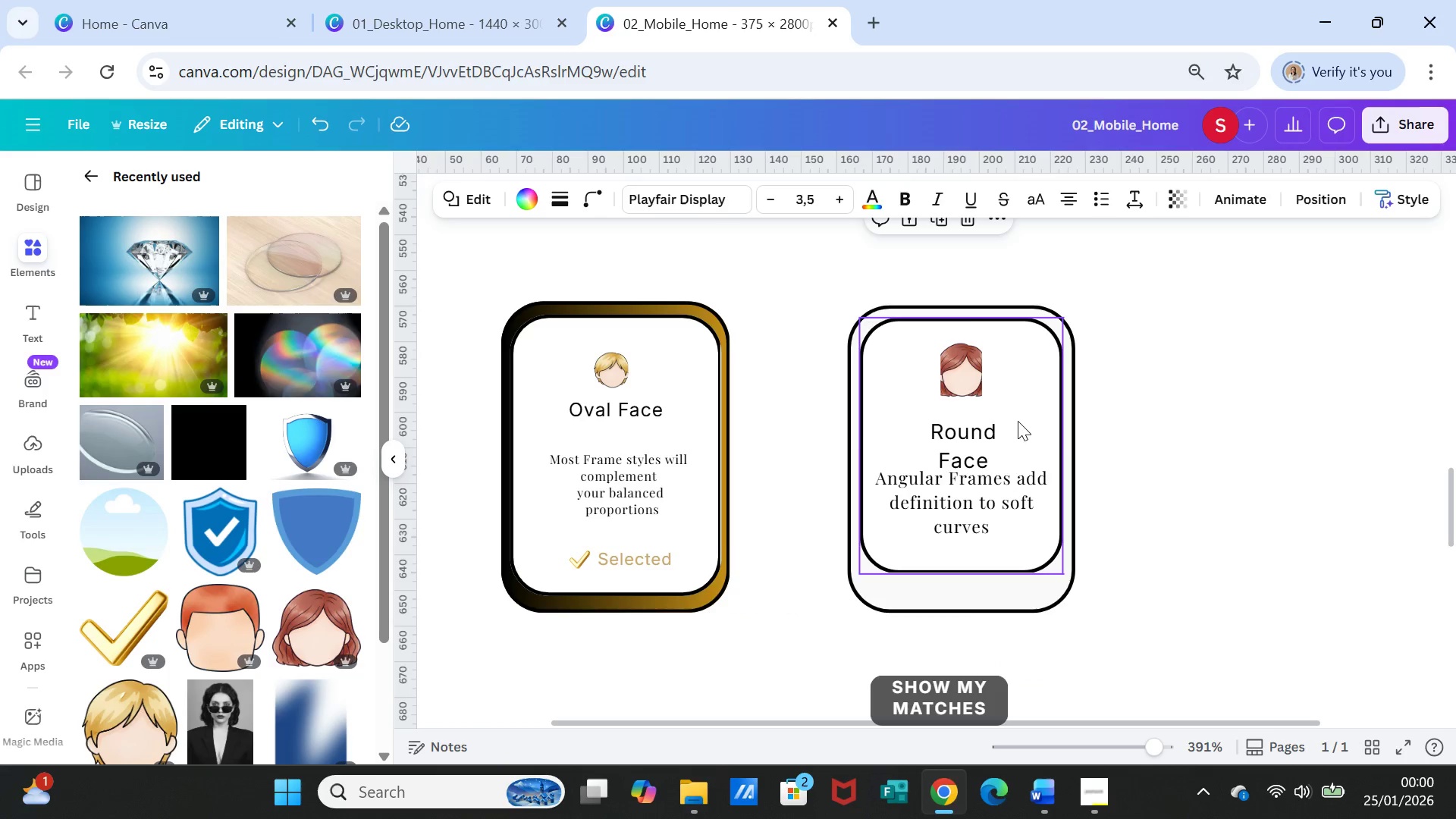 
left_click([1018, 414])
 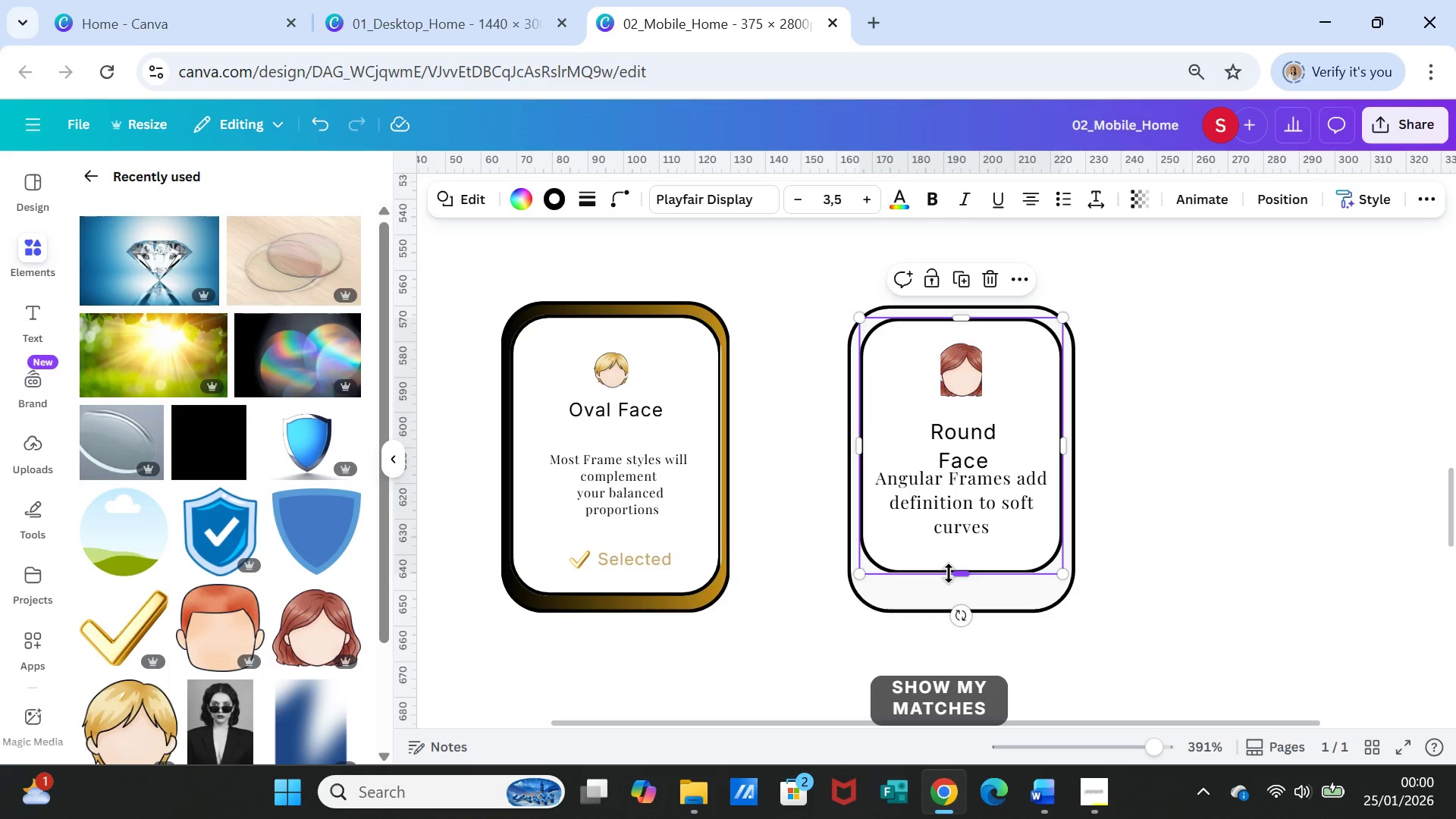 
left_click_drag(start_coordinate=[956, 570], to_coordinate=[959, 595])
 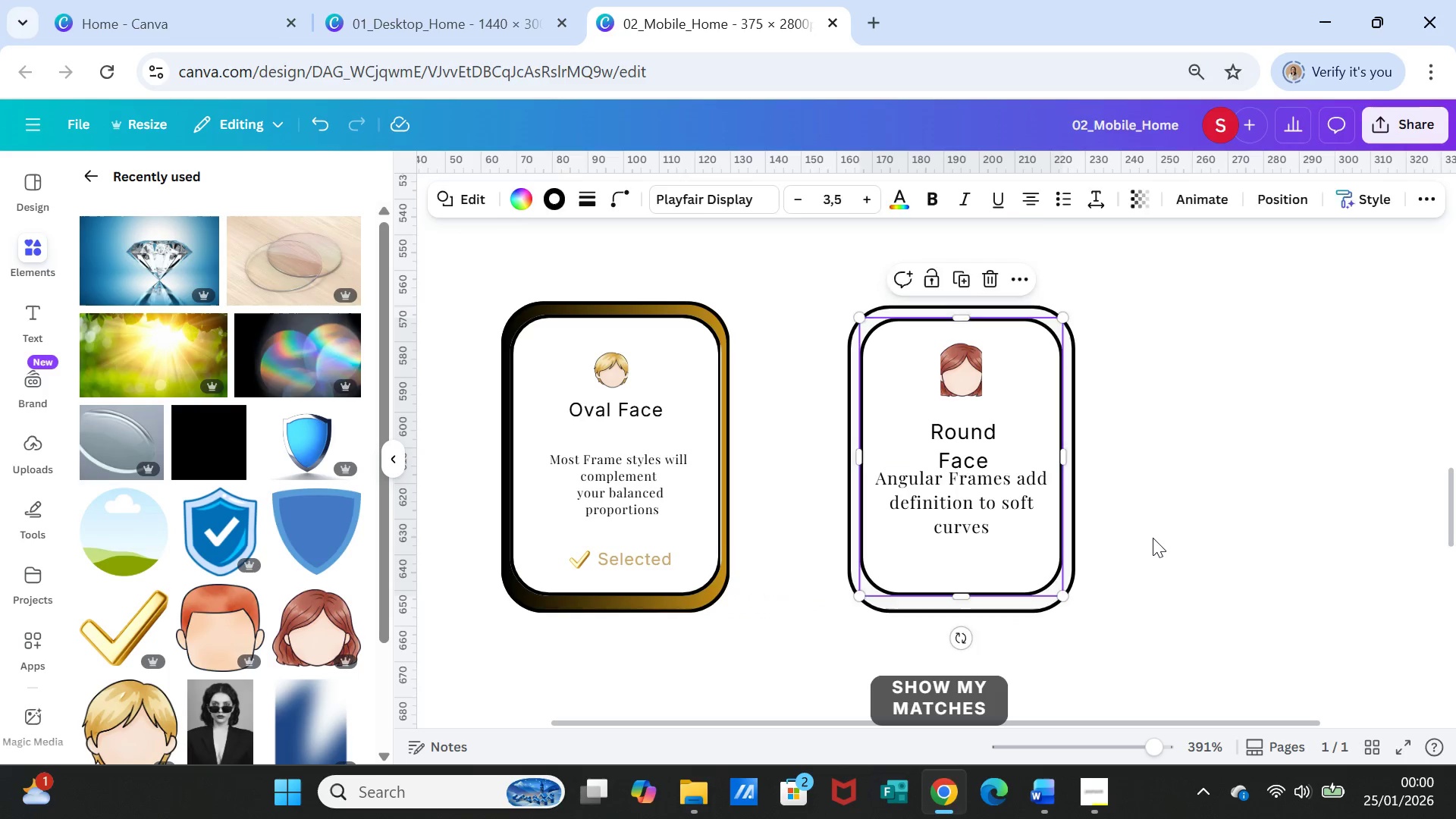 
left_click([1153, 538])
 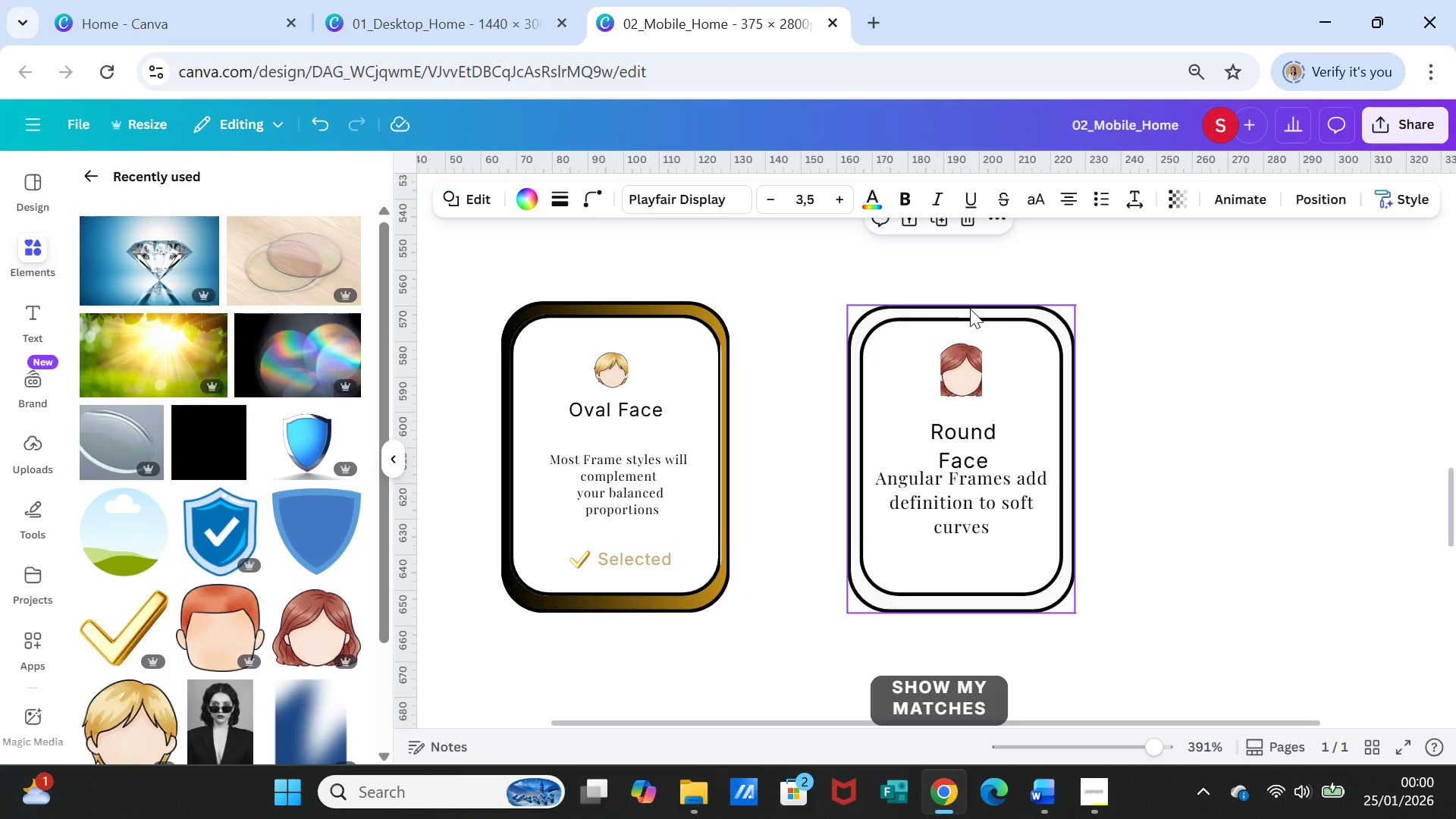 
left_click([970, 309])
 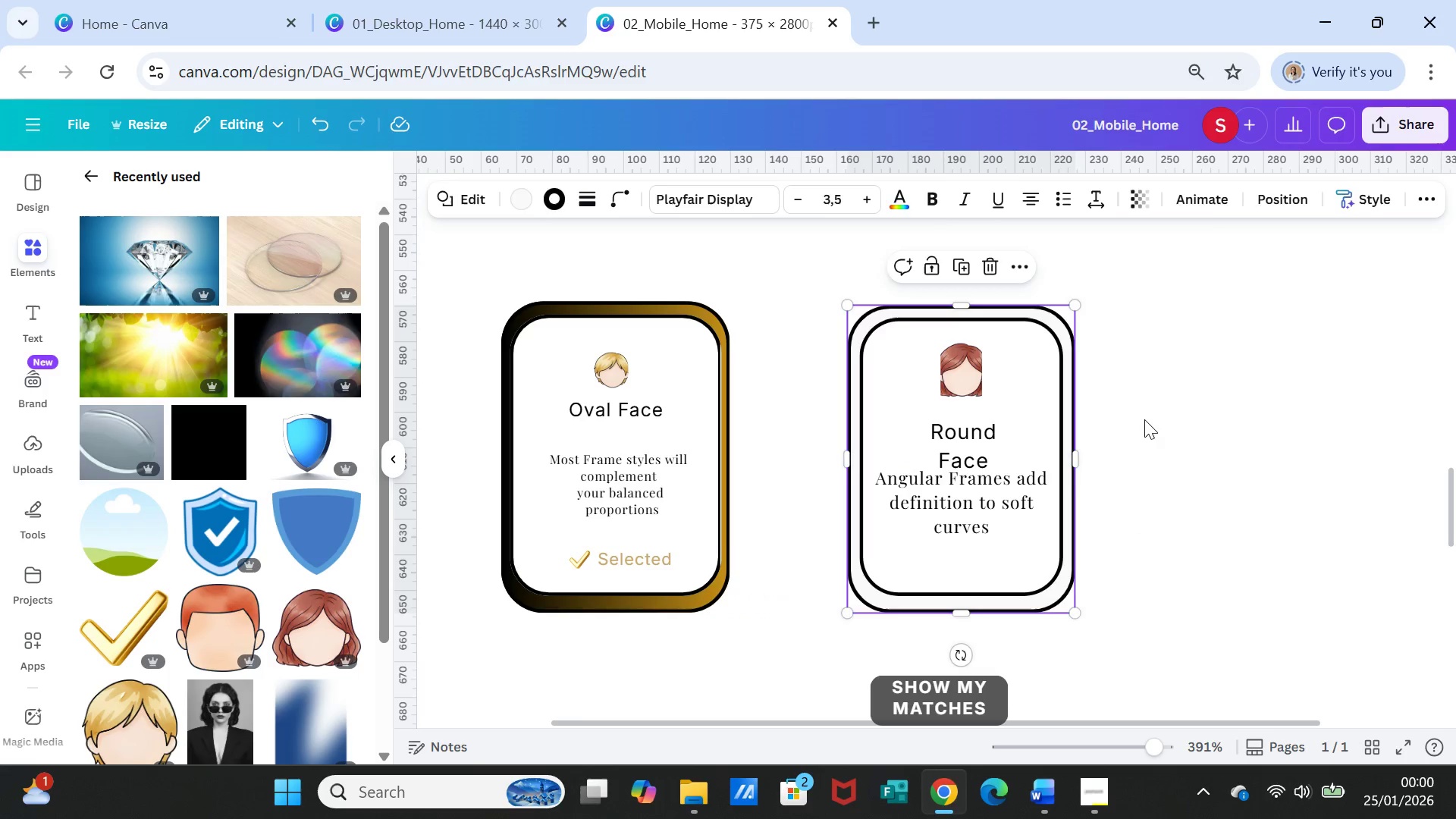 
left_click([1144, 419])
 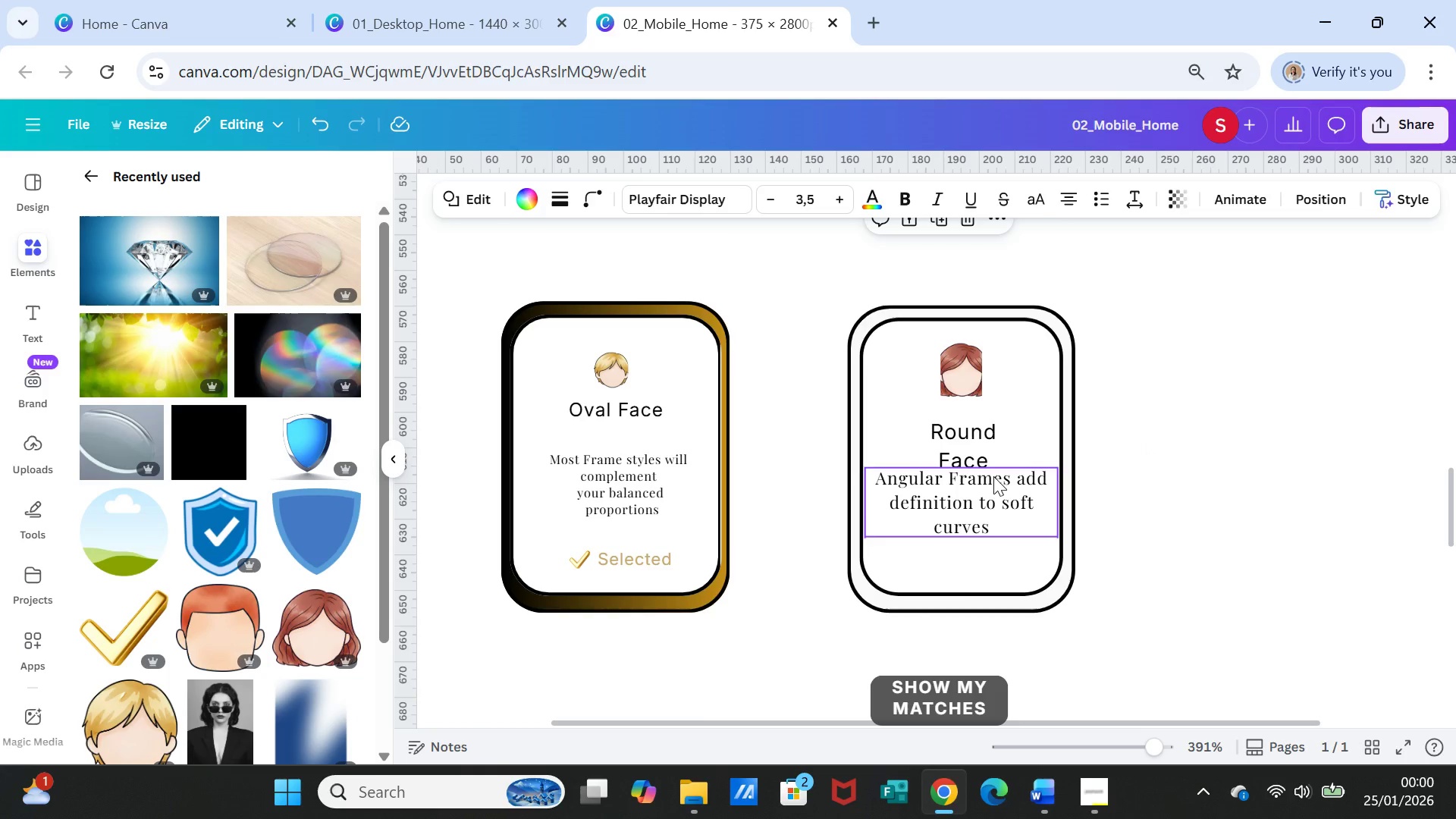 
left_click_drag(start_coordinate=[993, 476], to_coordinate=[993, 495])
 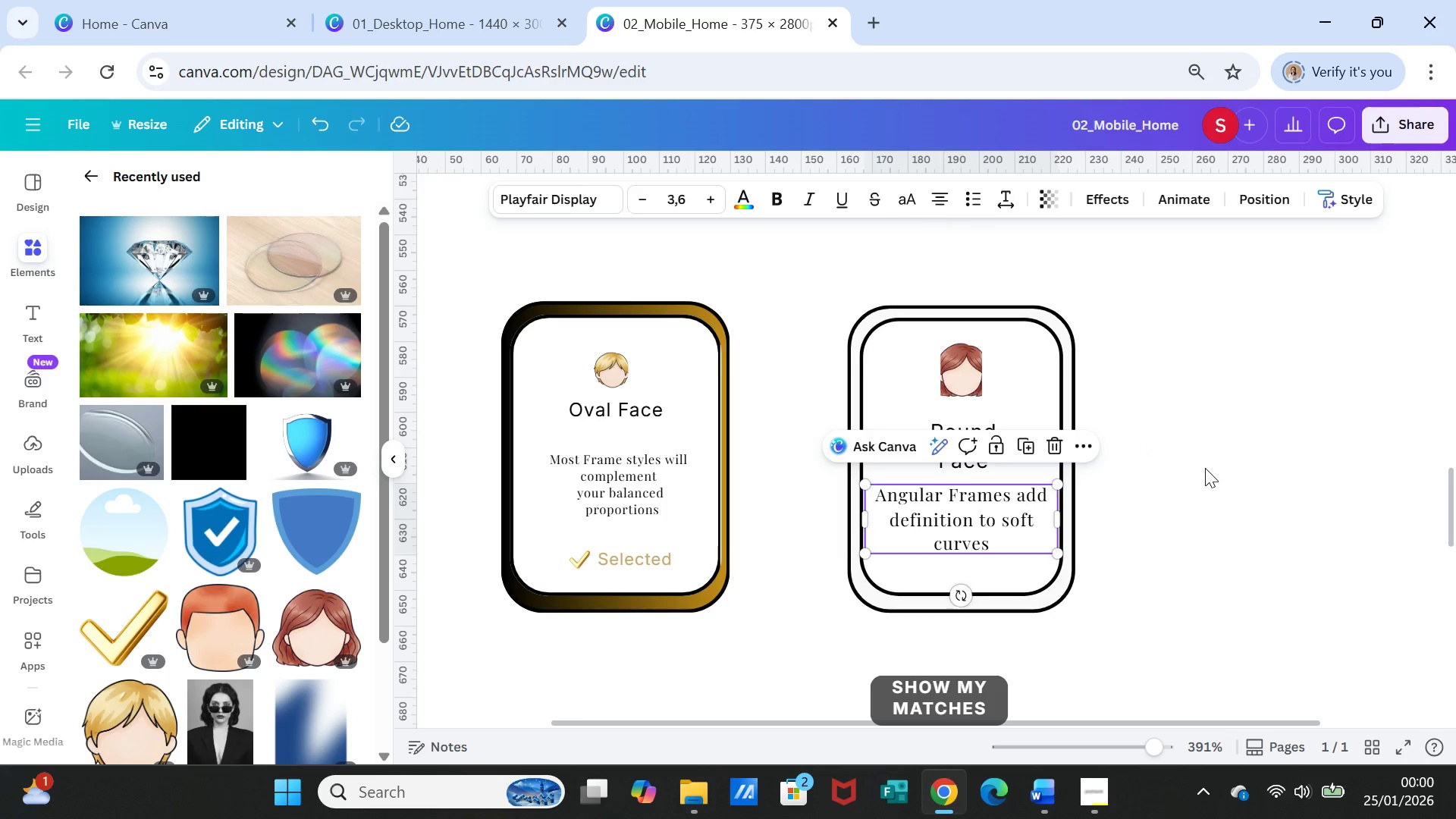 
left_click([1205, 468])
 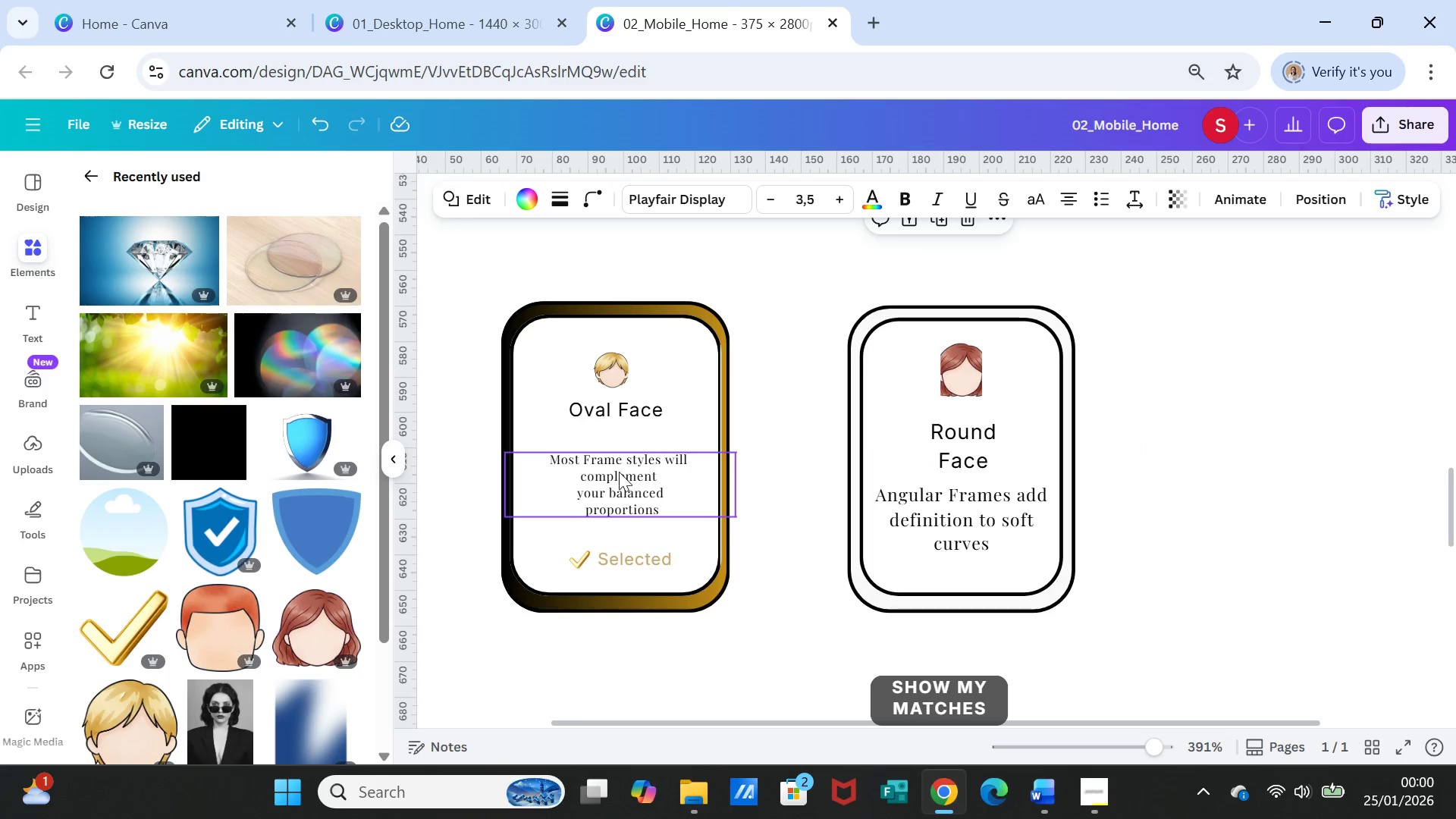 
left_click([617, 470])
 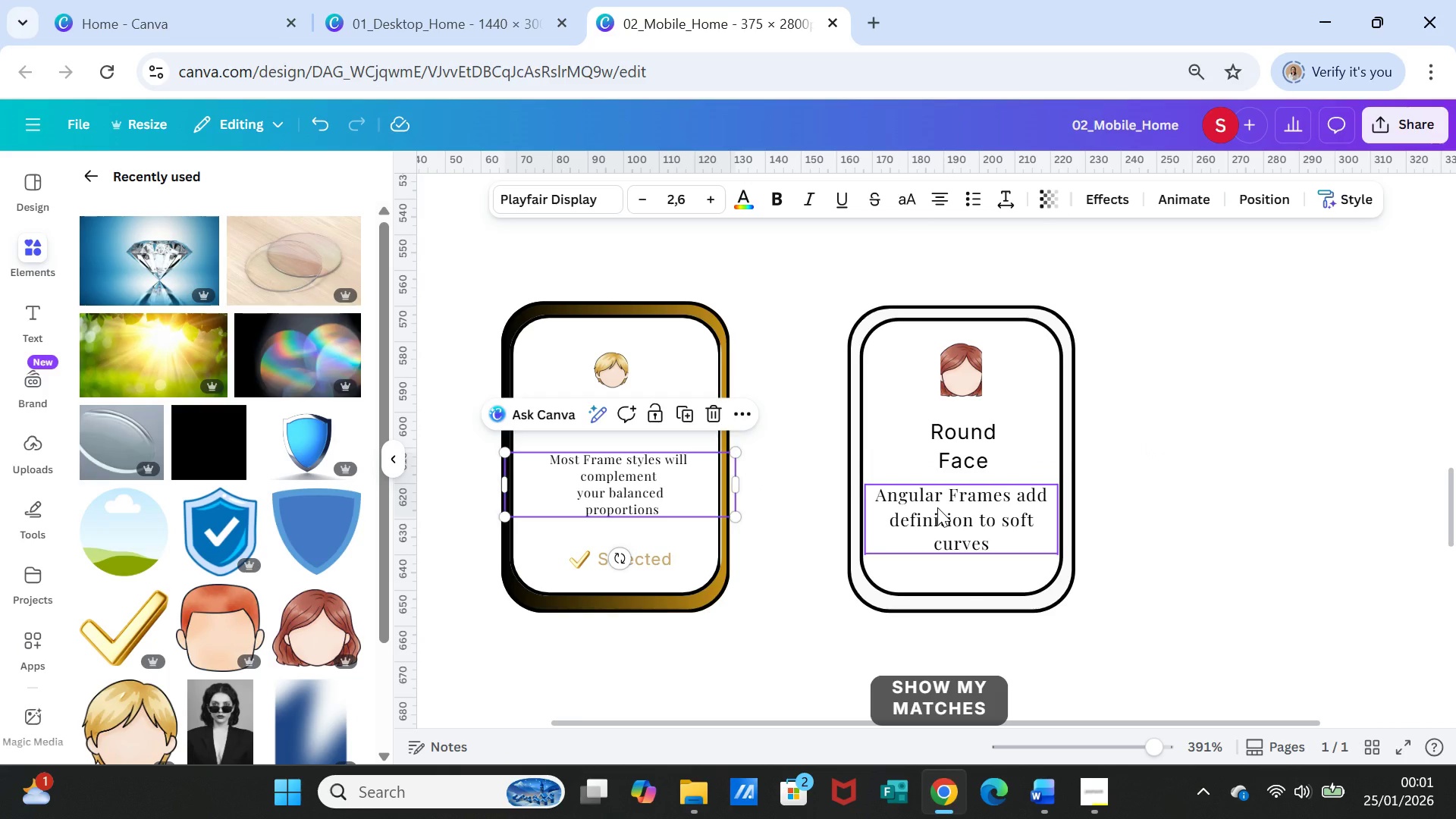 
double_click([937, 507])
 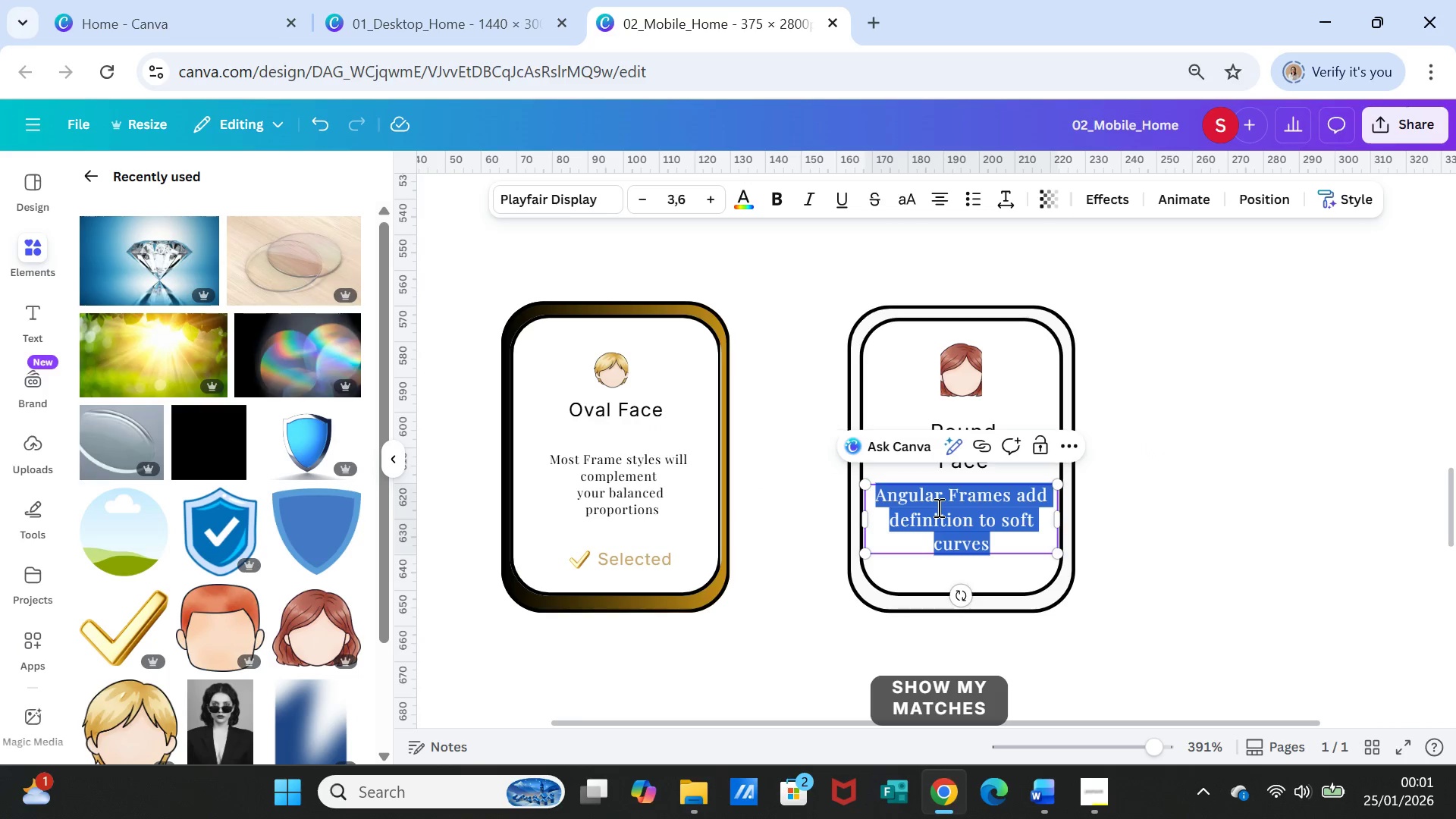 
triple_click([937, 507])
 